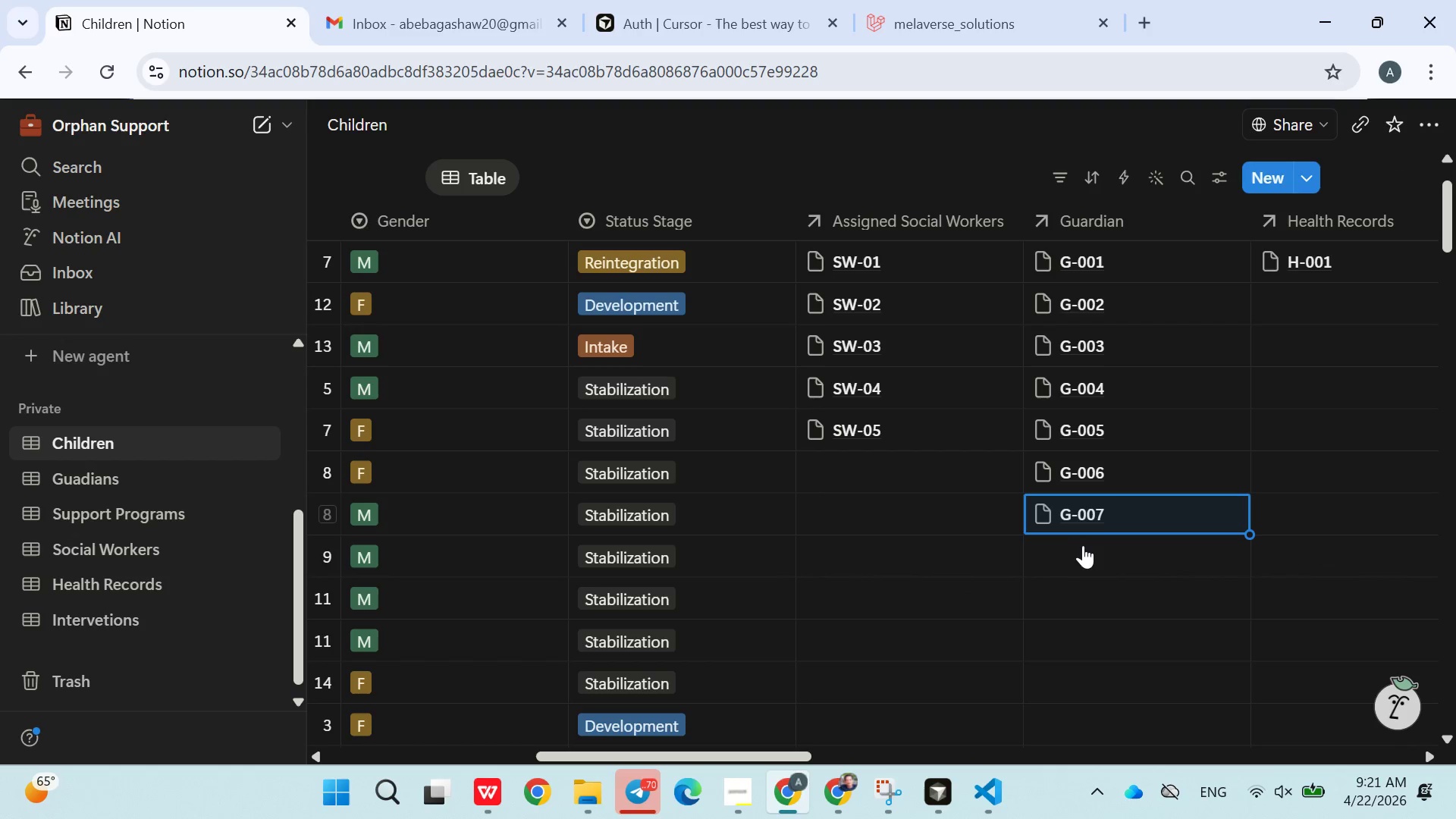 
left_click([1088, 554])
 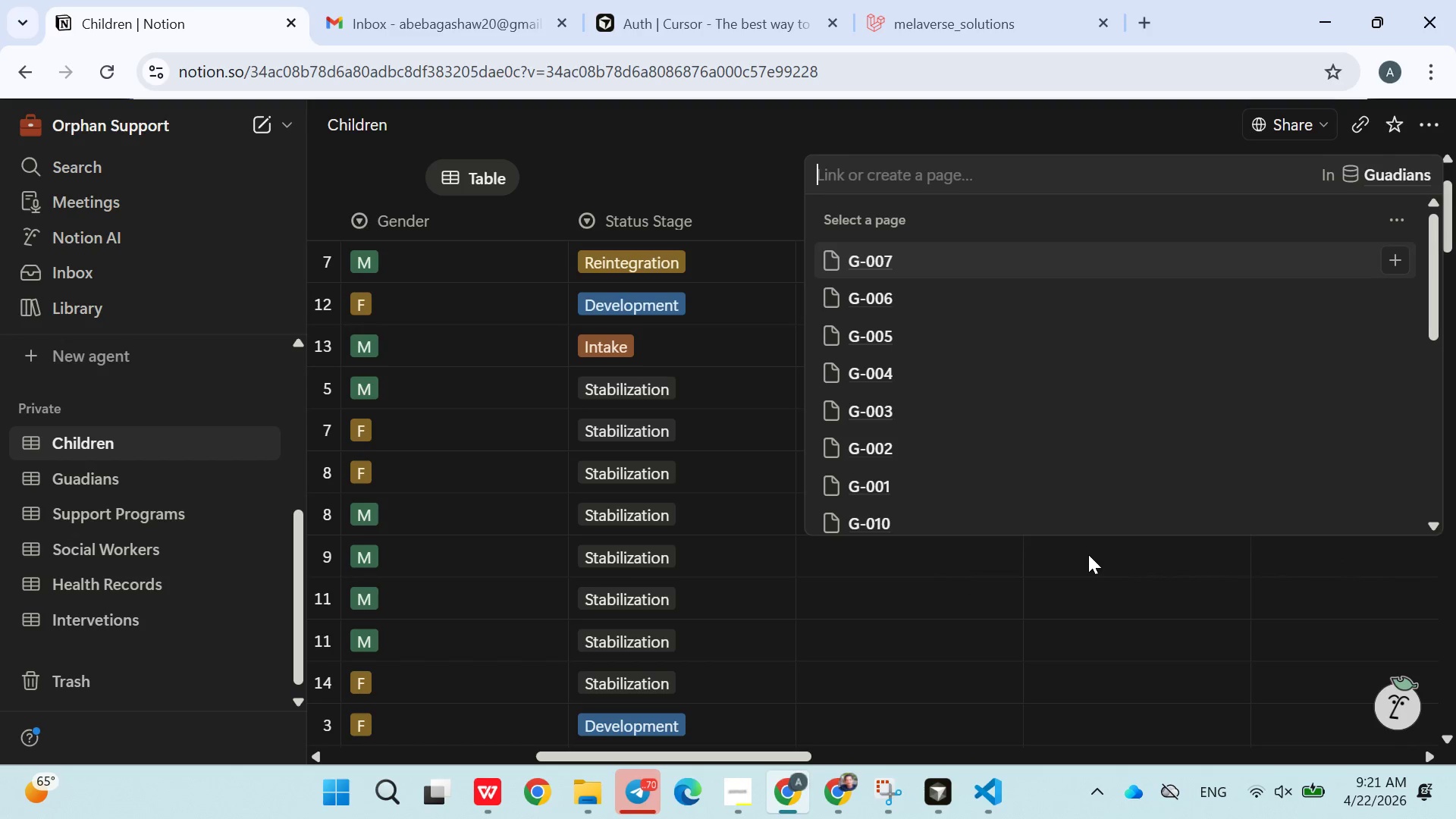 
type(G008)
 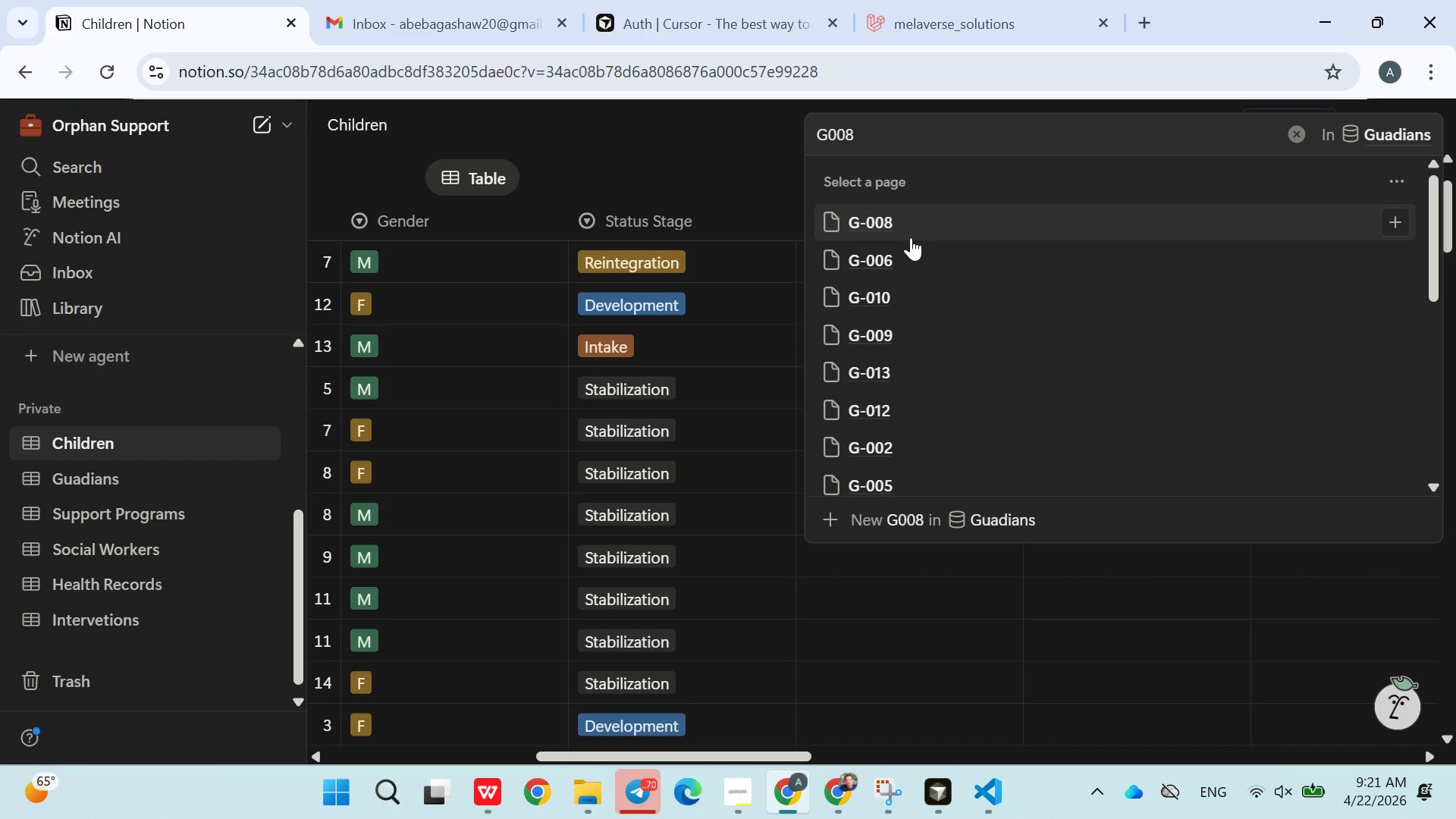 
left_click([905, 237])
 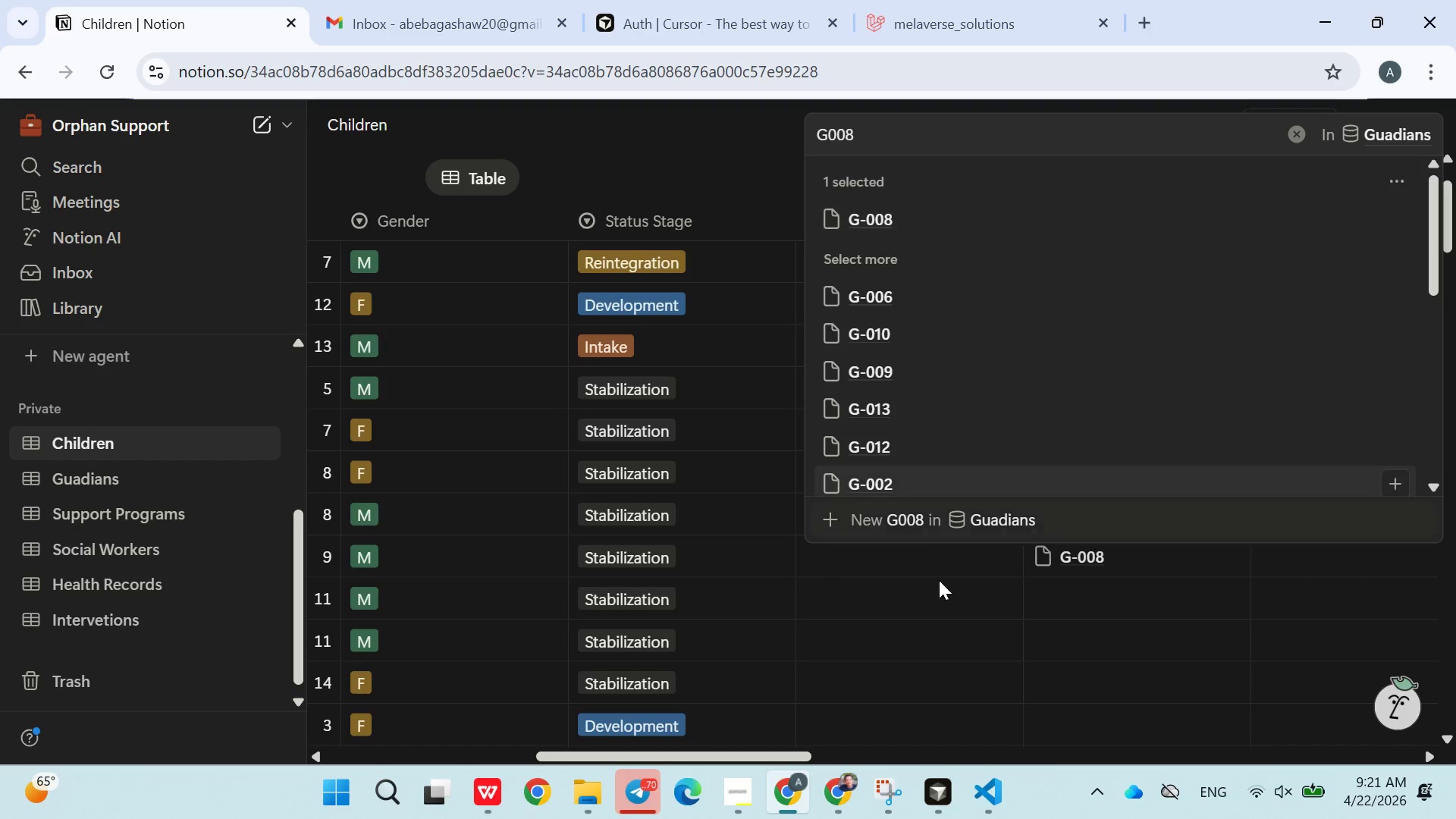 
left_click([939, 587])
 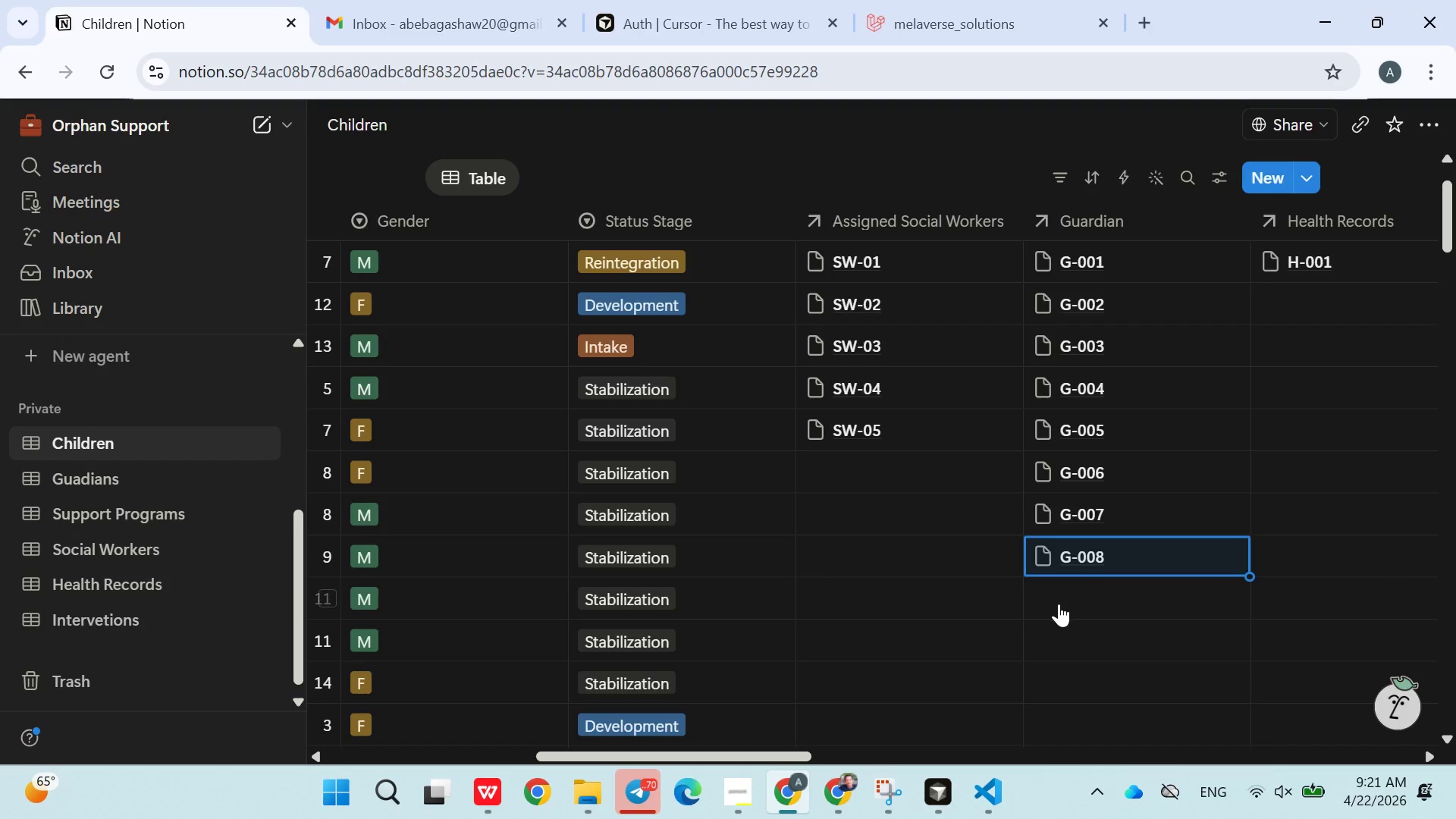 
left_click([1060, 604])
 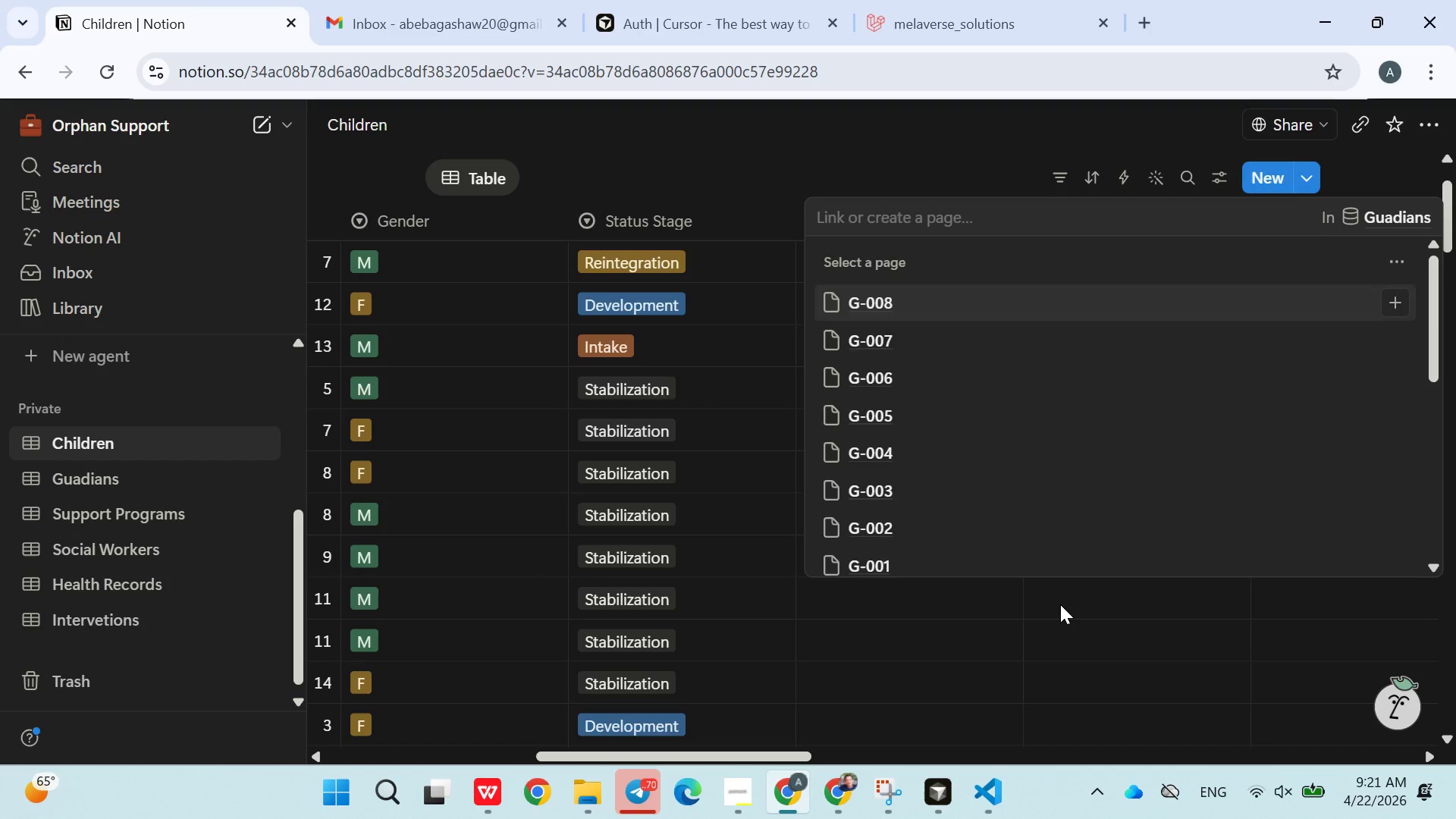 
type(g009)
 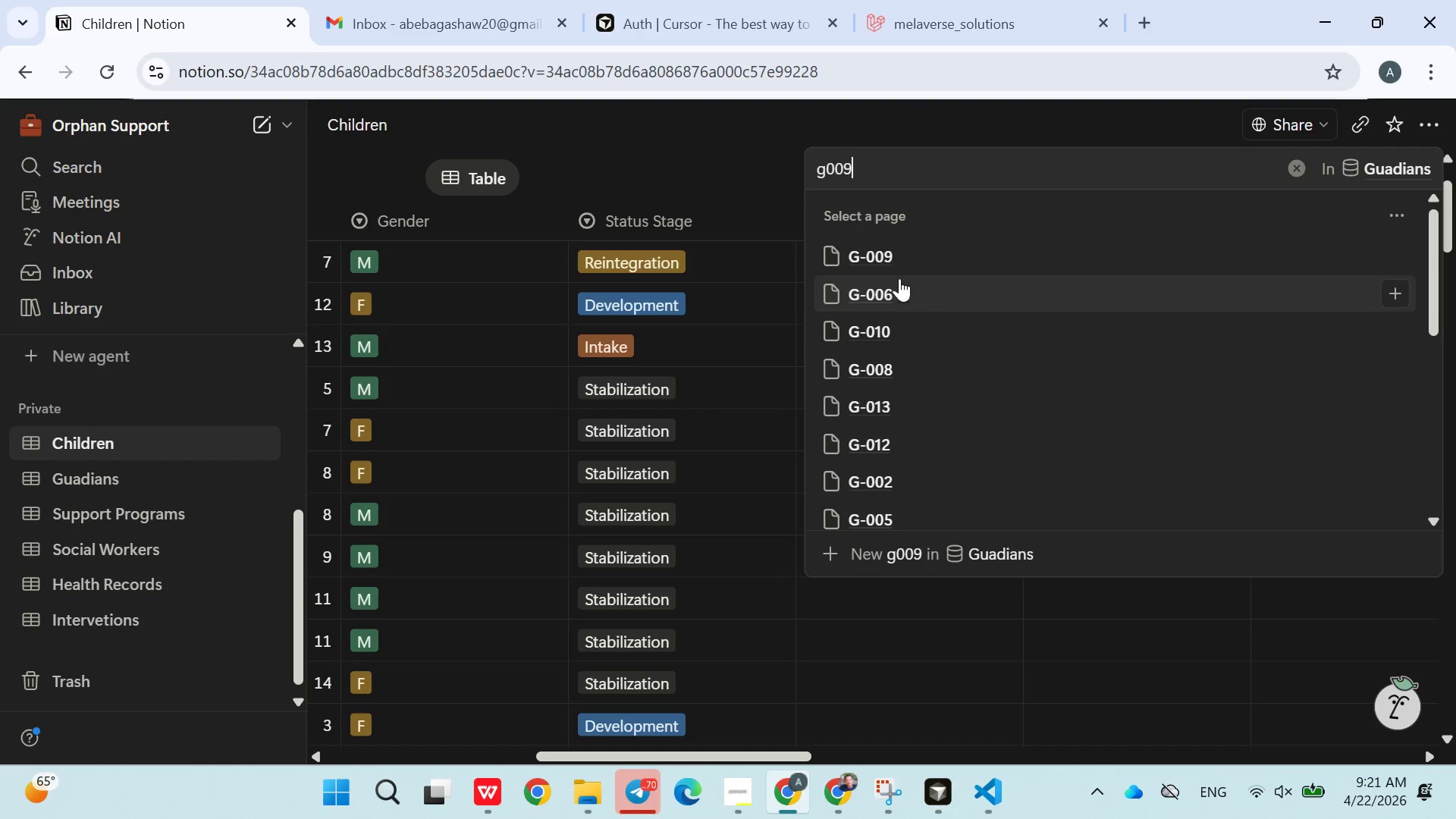 
left_click([878, 246])
 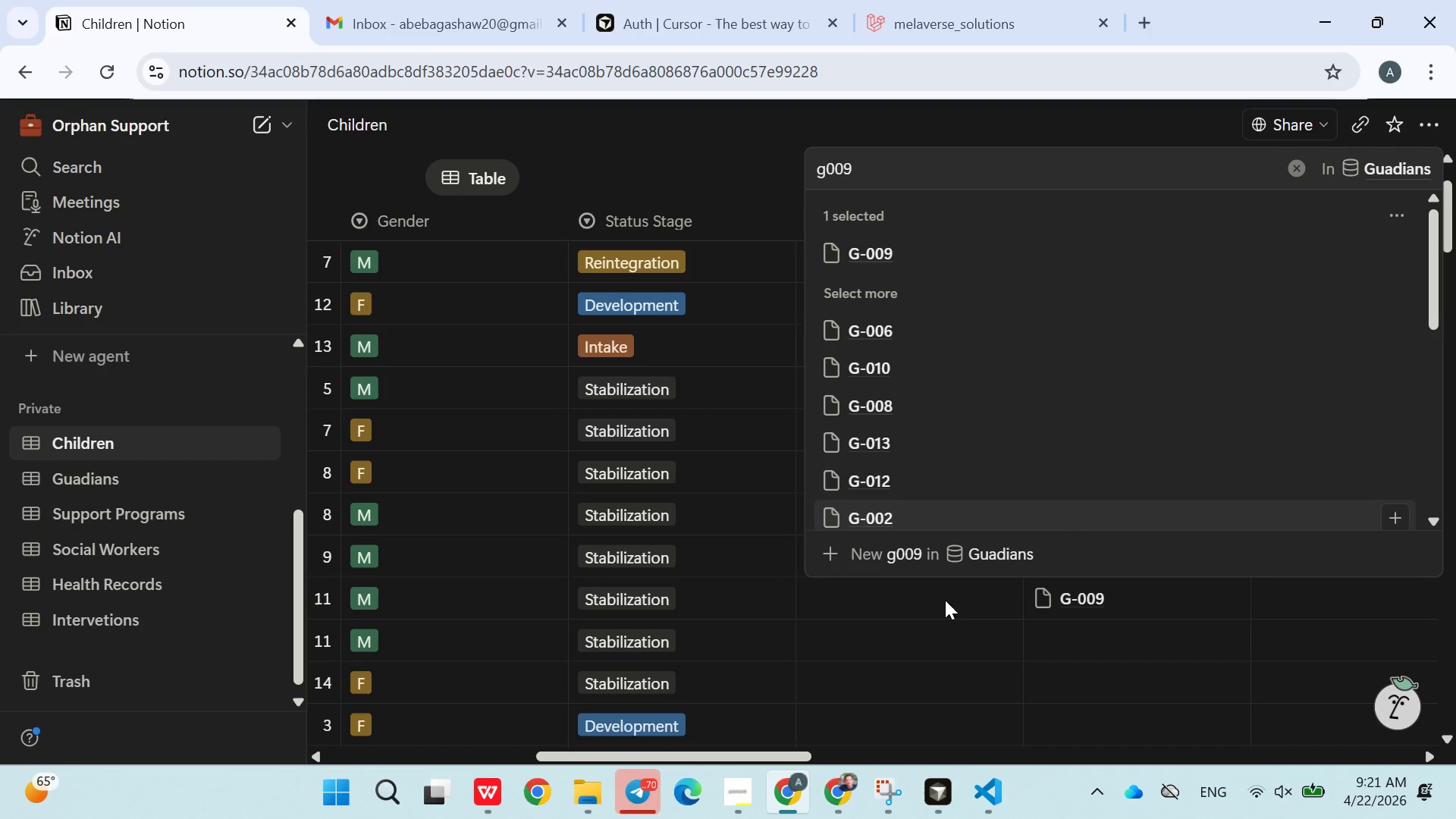 
left_click([957, 630])
 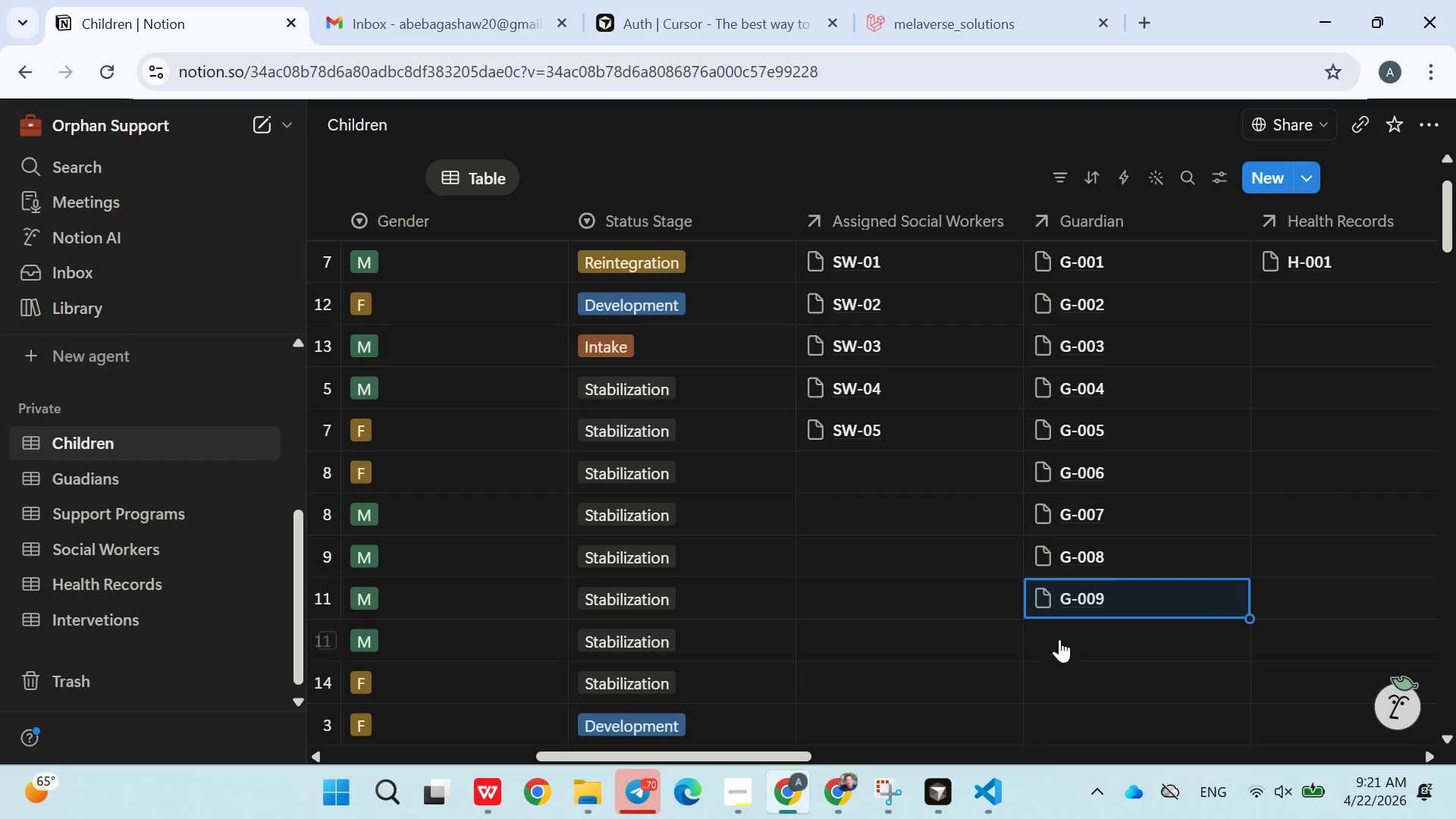 
left_click([1062, 638])
 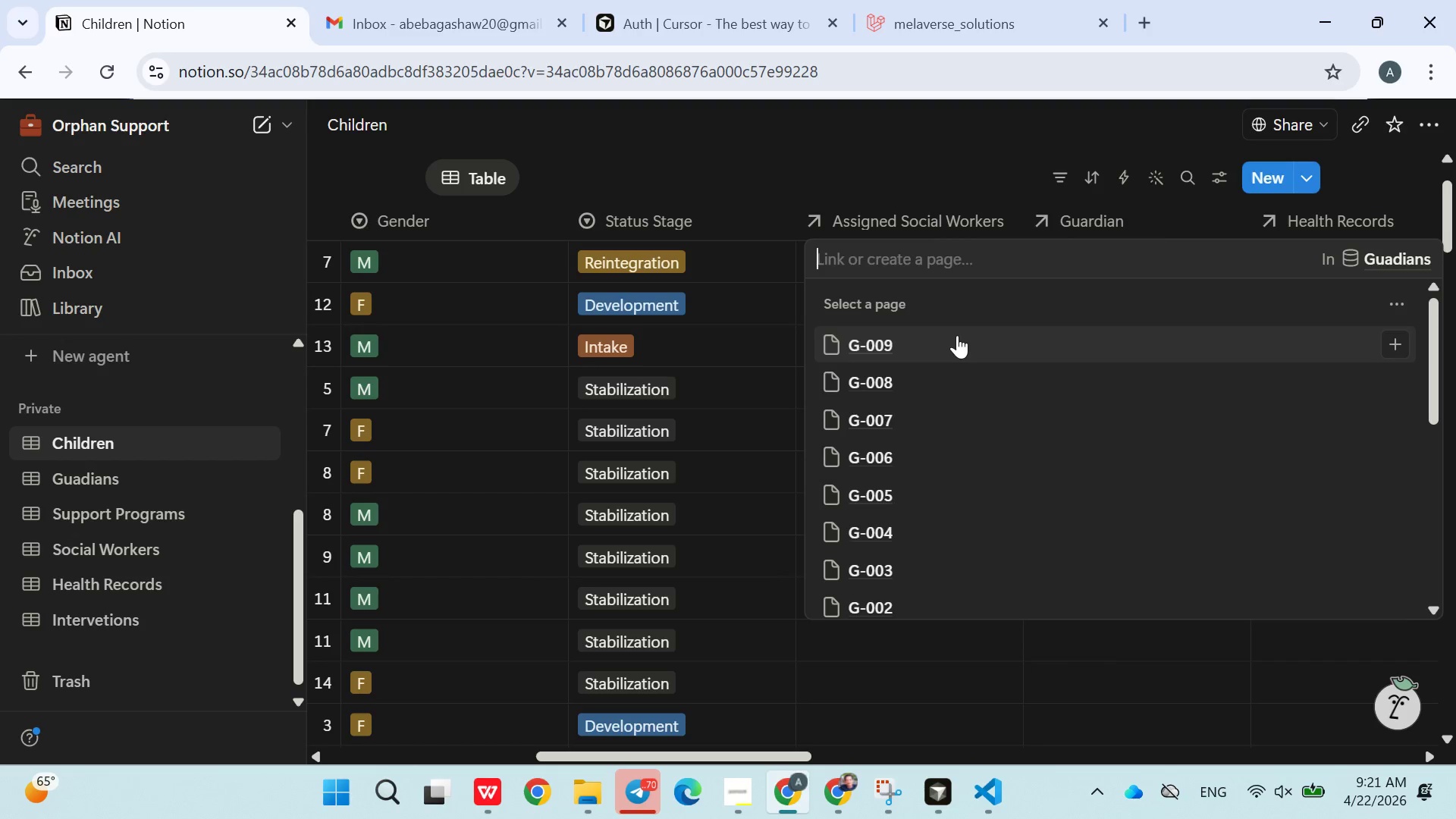 
type(g00)
key(Backspace)
type(10)
 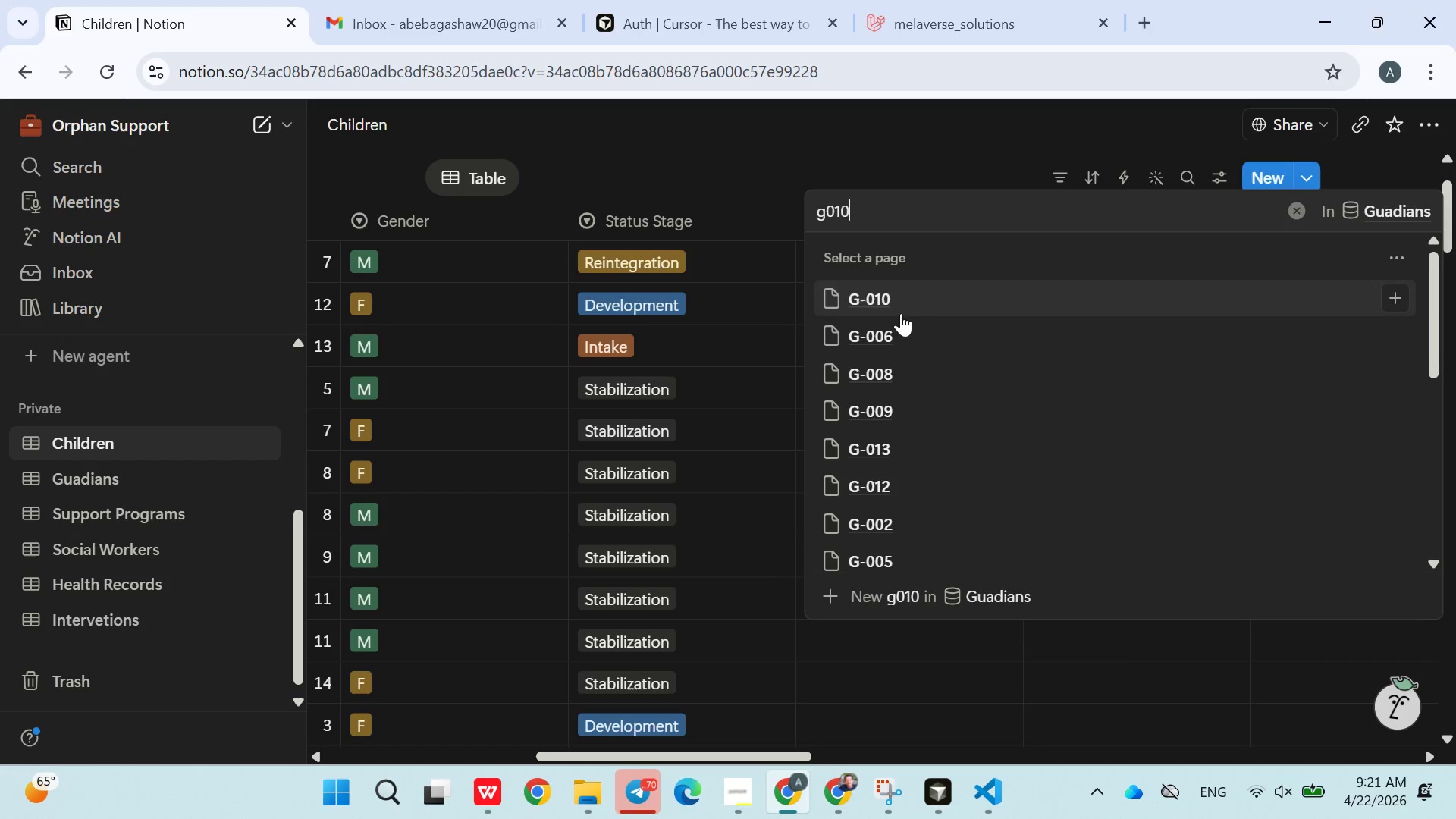 
left_click([893, 305])
 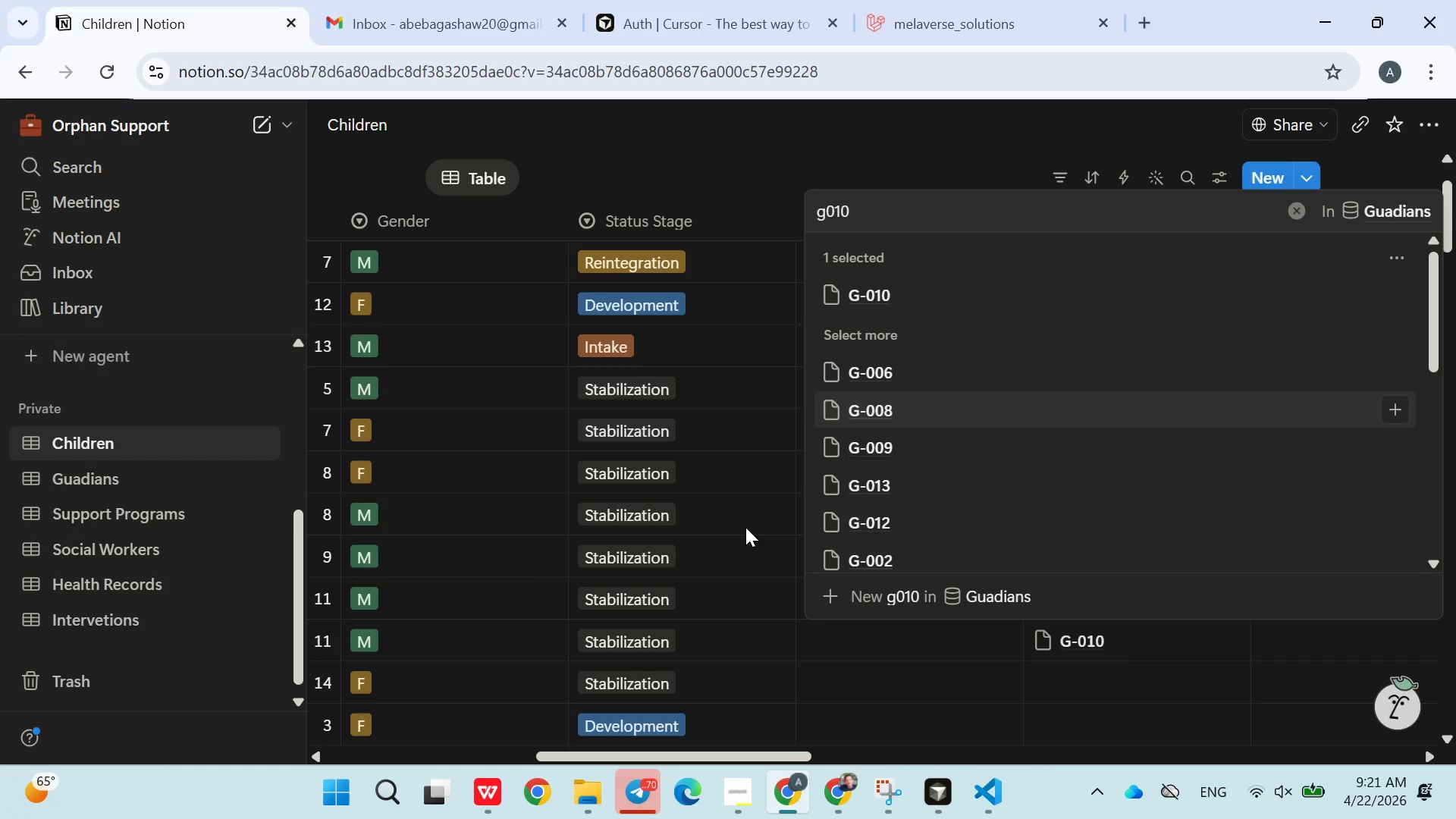 
left_click([731, 535])
 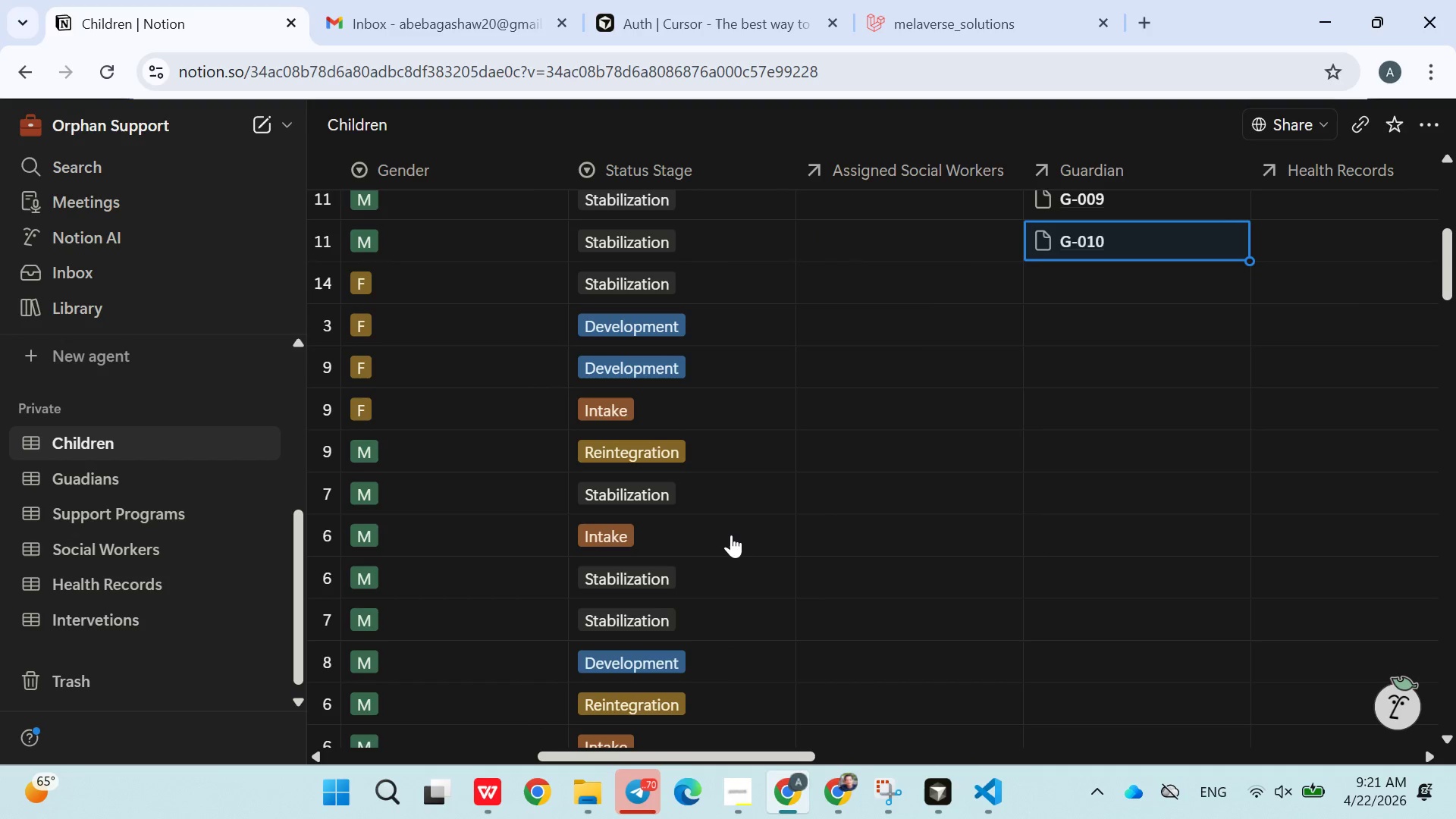 
left_click([1085, 288])
 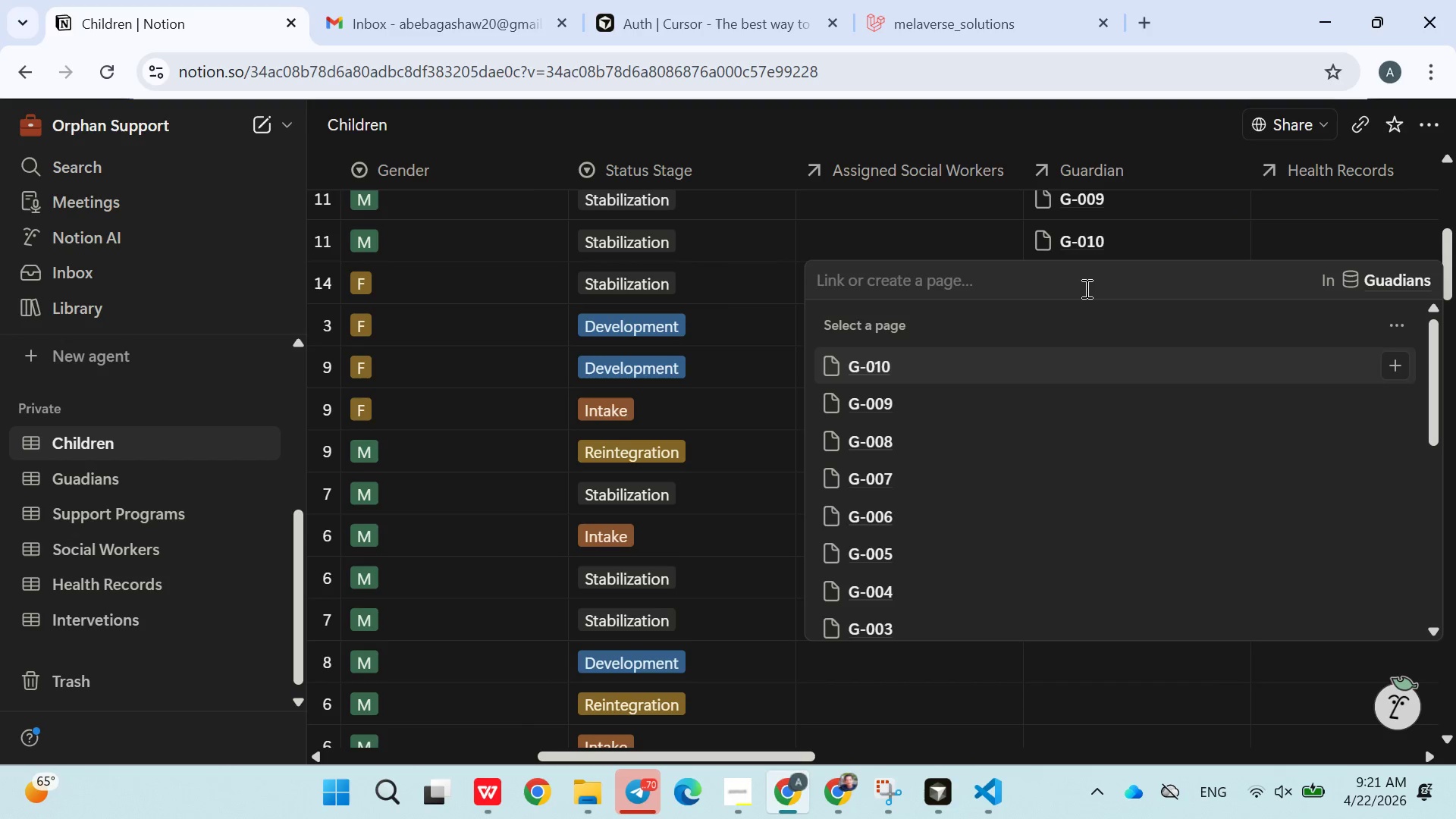 
type(g-011)
 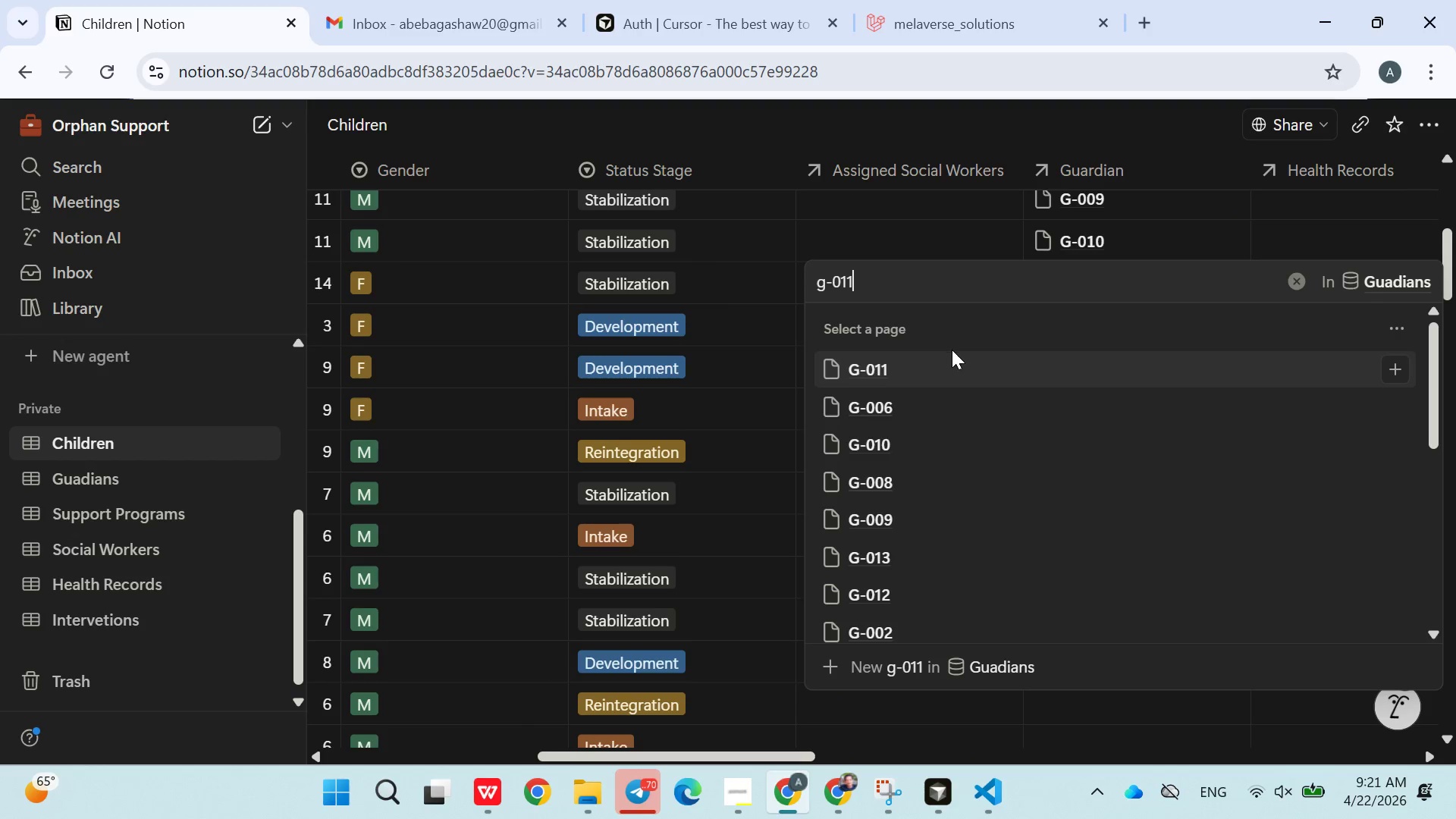 
left_click([916, 366])
 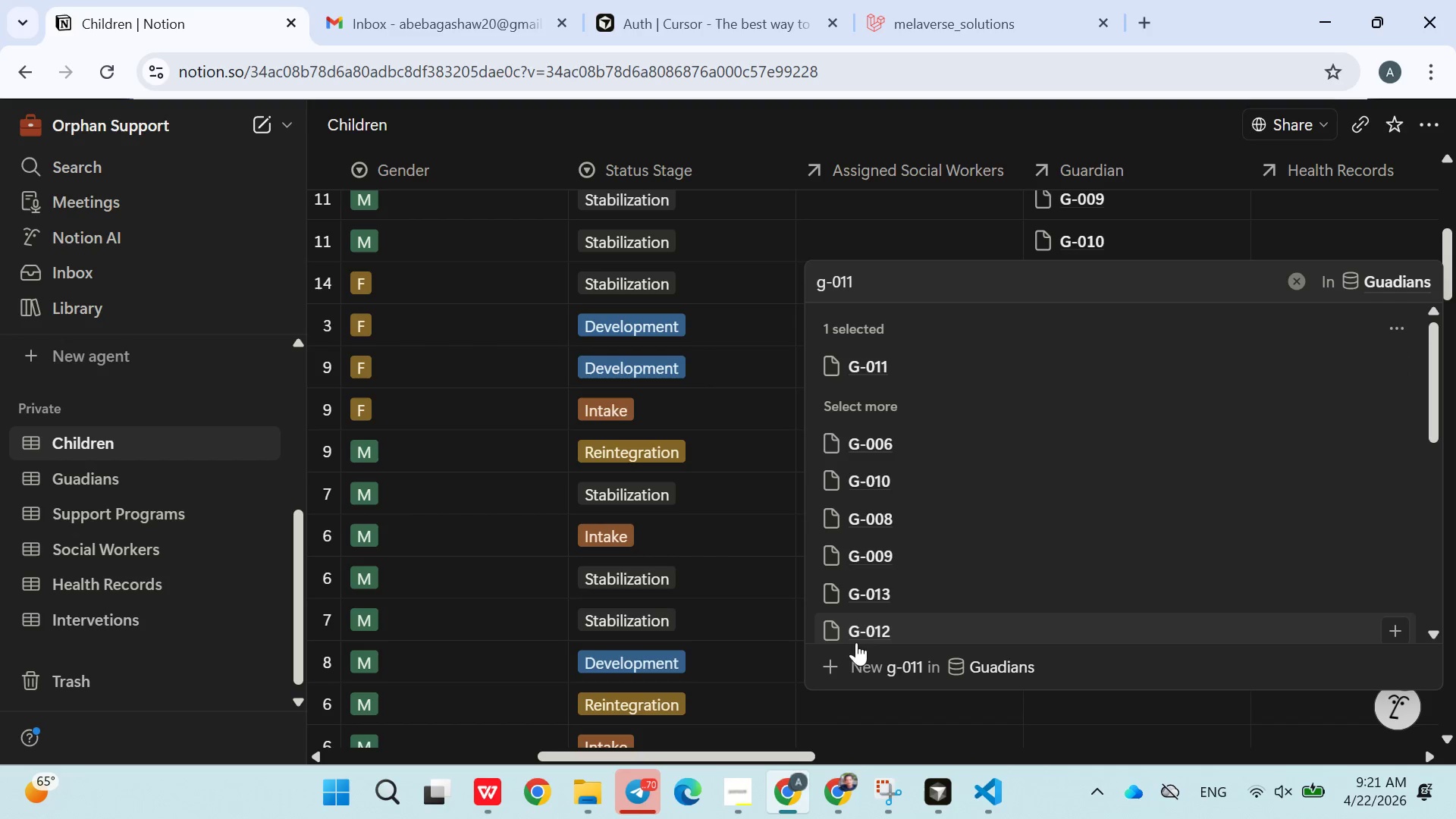 
left_click([919, 737])
 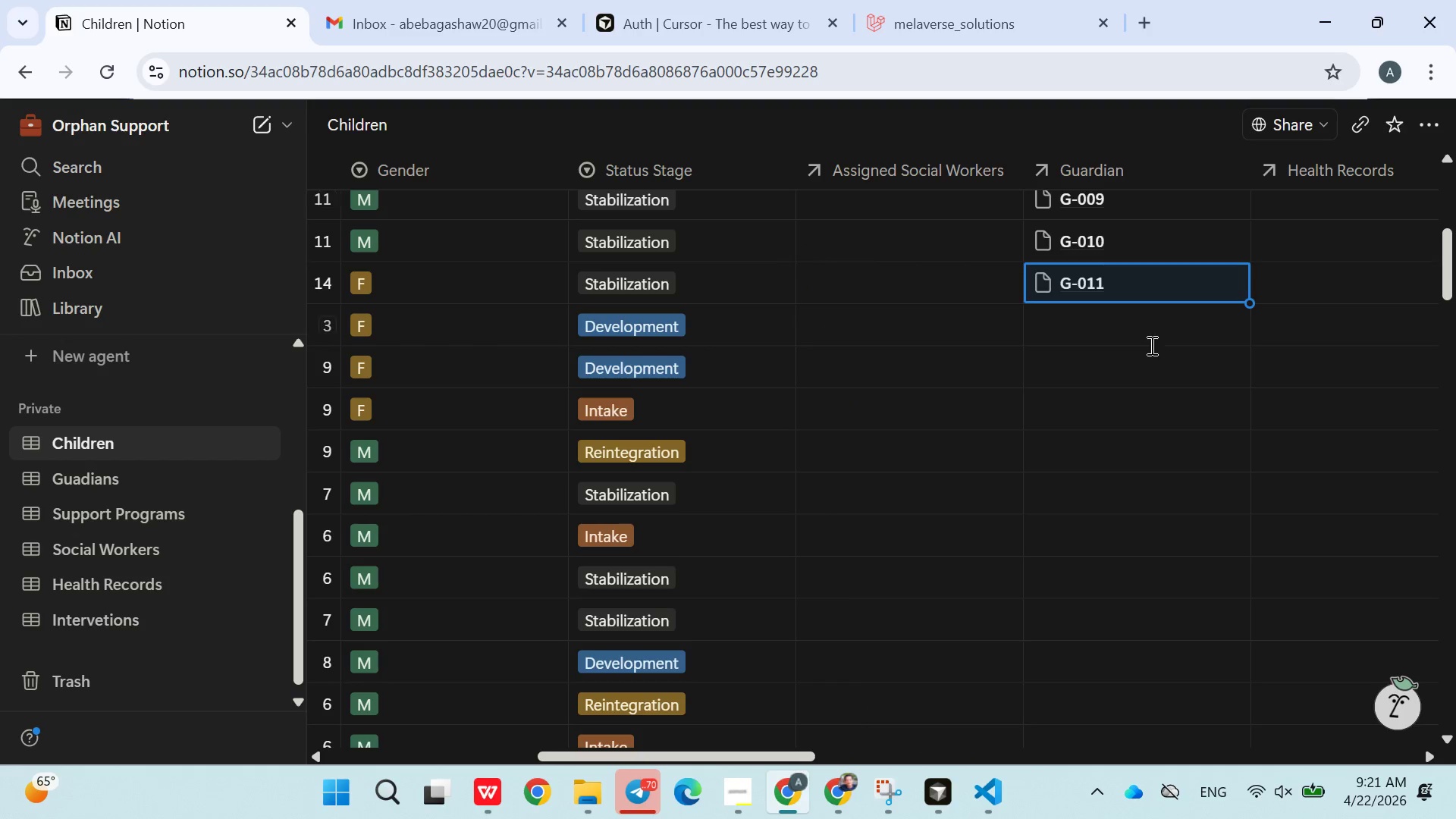 
left_click([1112, 345])
 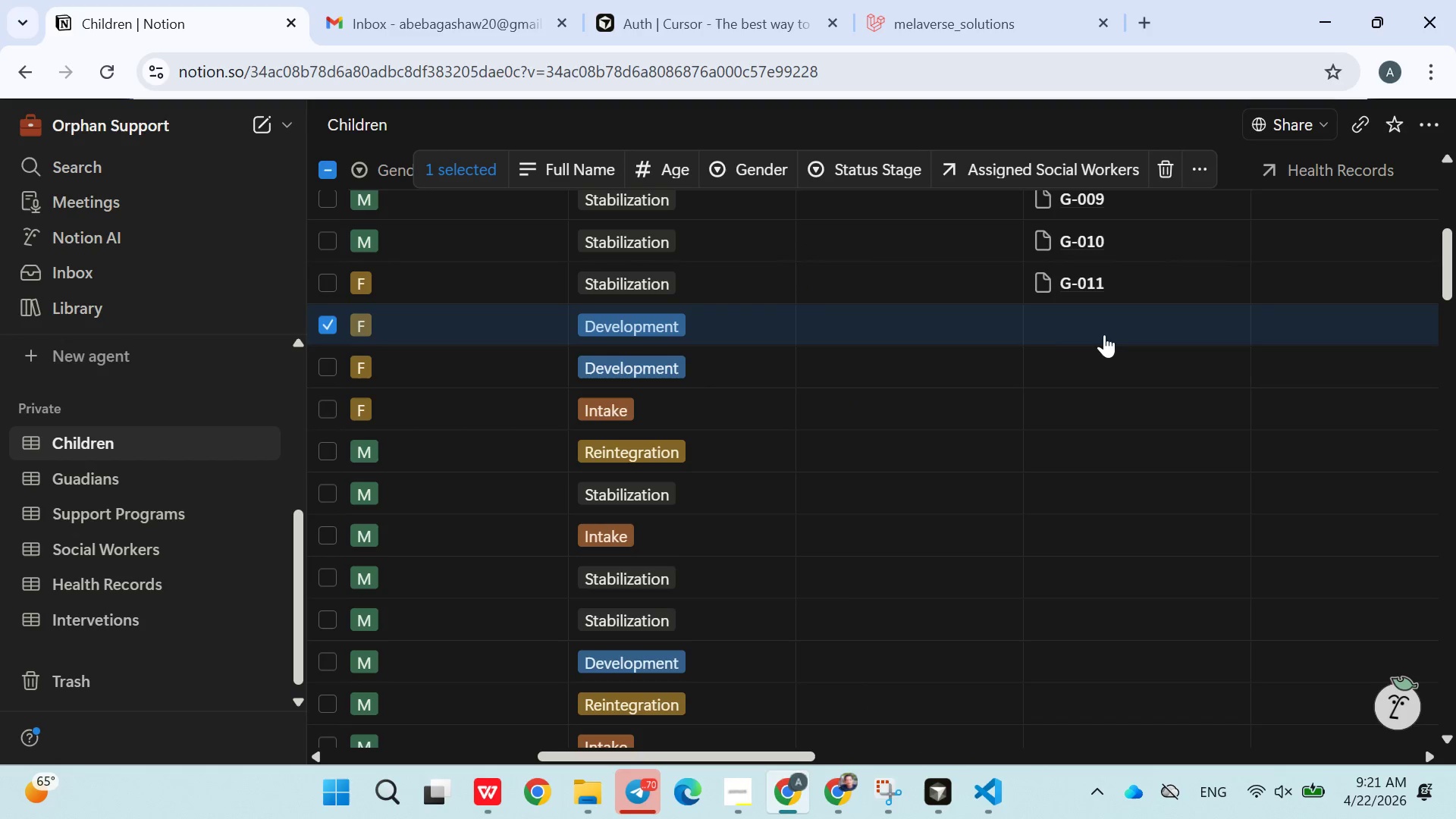 
left_click([1067, 334])
 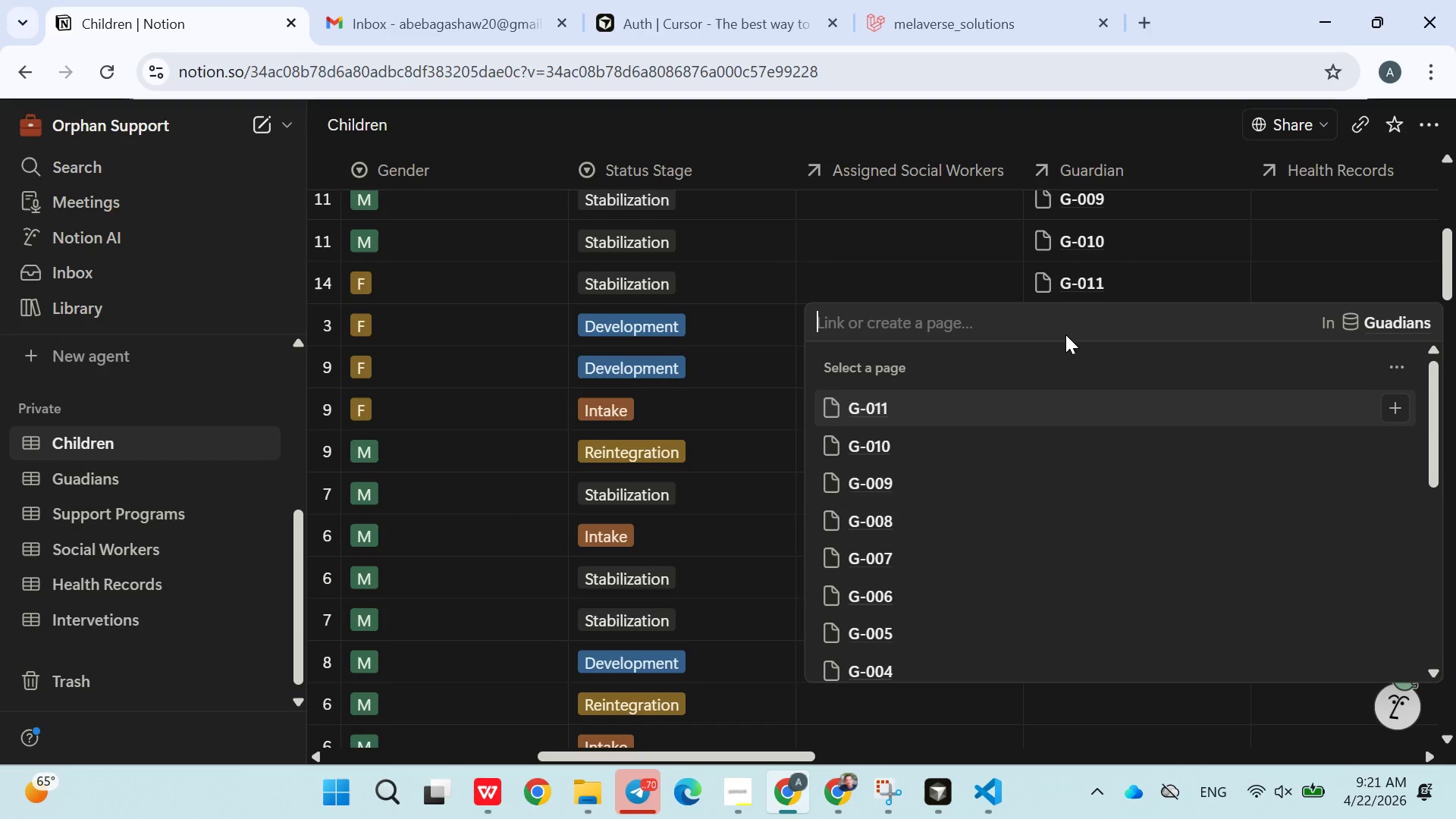 
type(g012)
 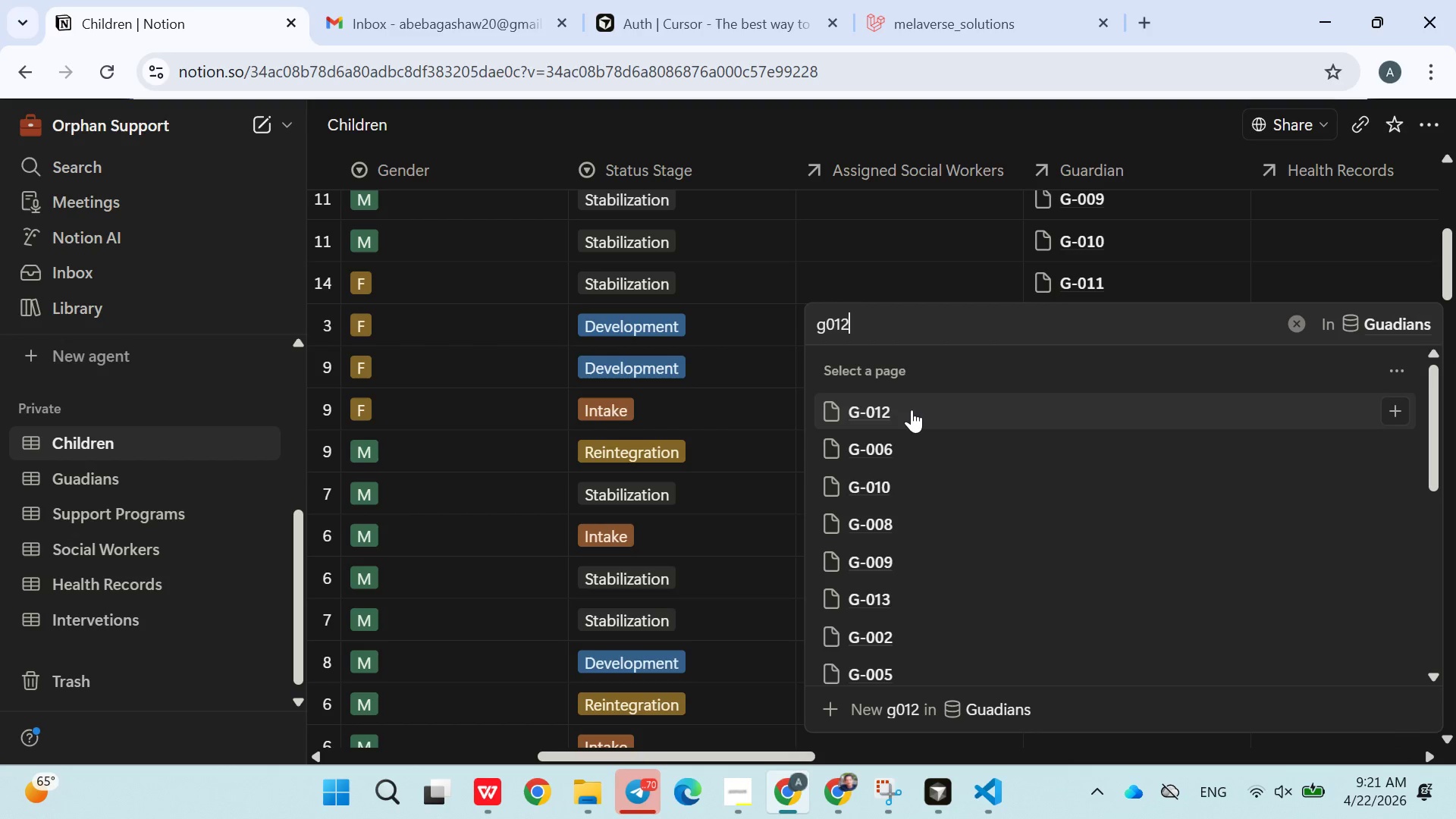 
left_click([906, 410])
 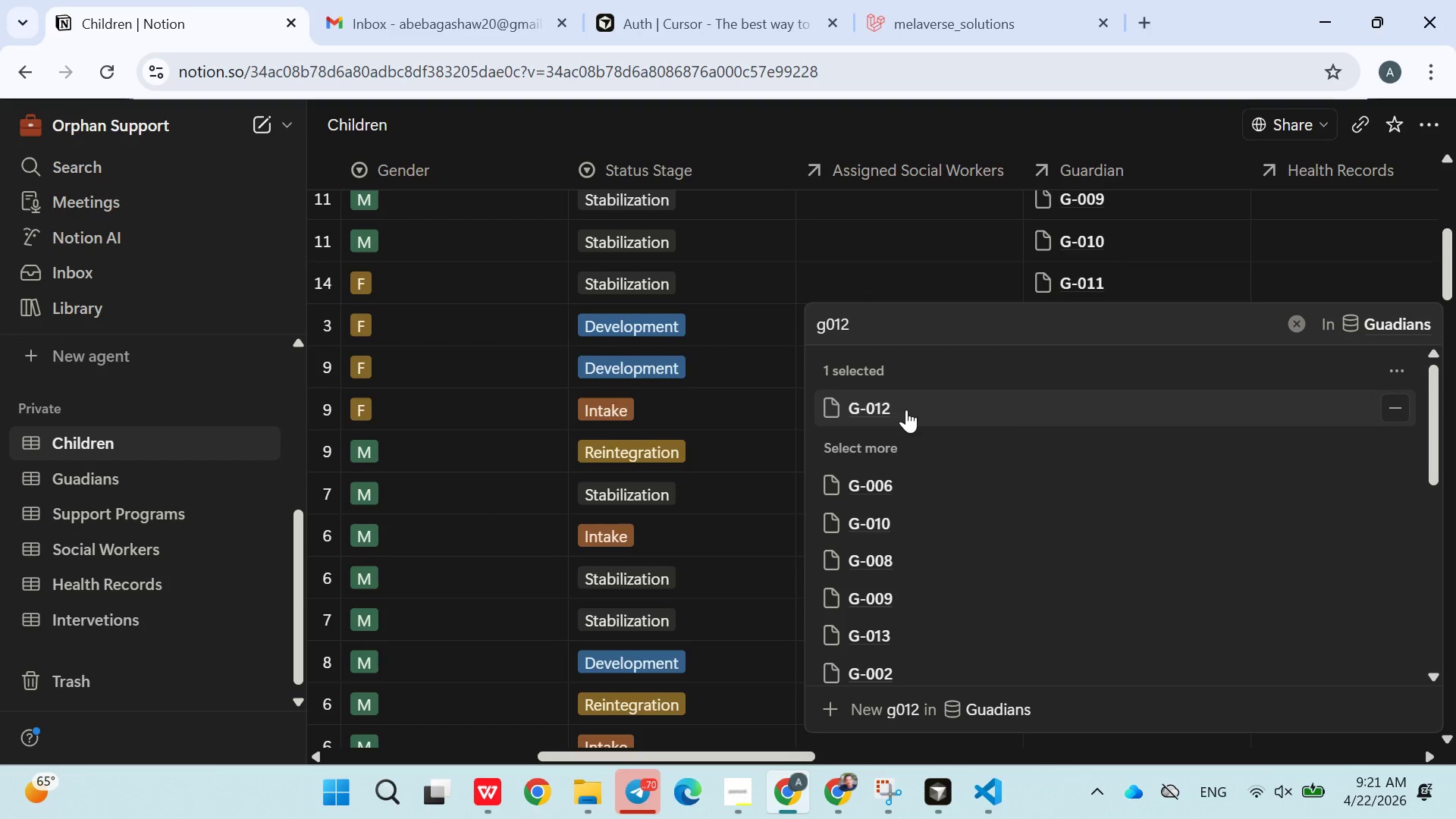 
left_click([859, 281])
 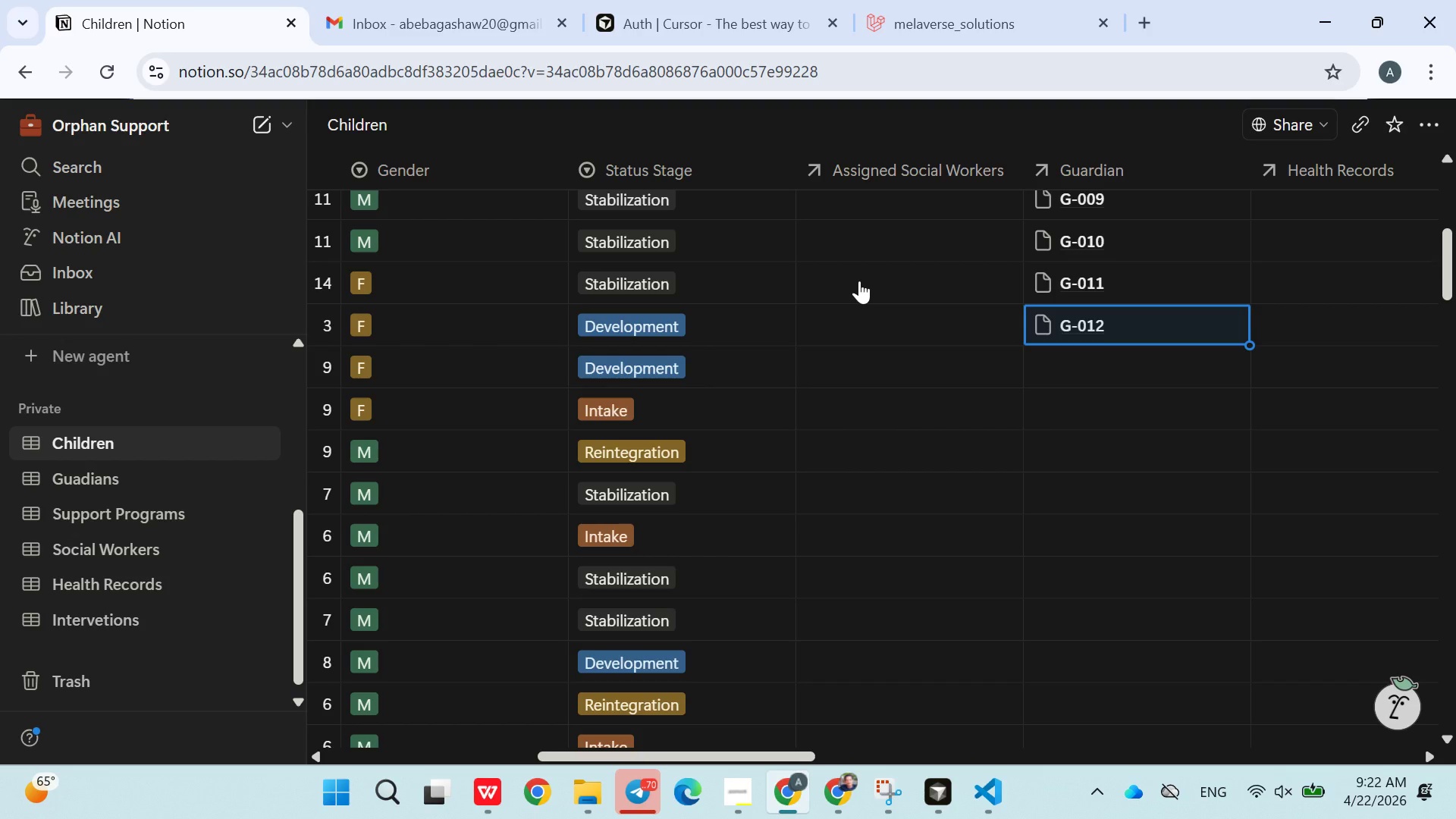 
wait(26.5)
 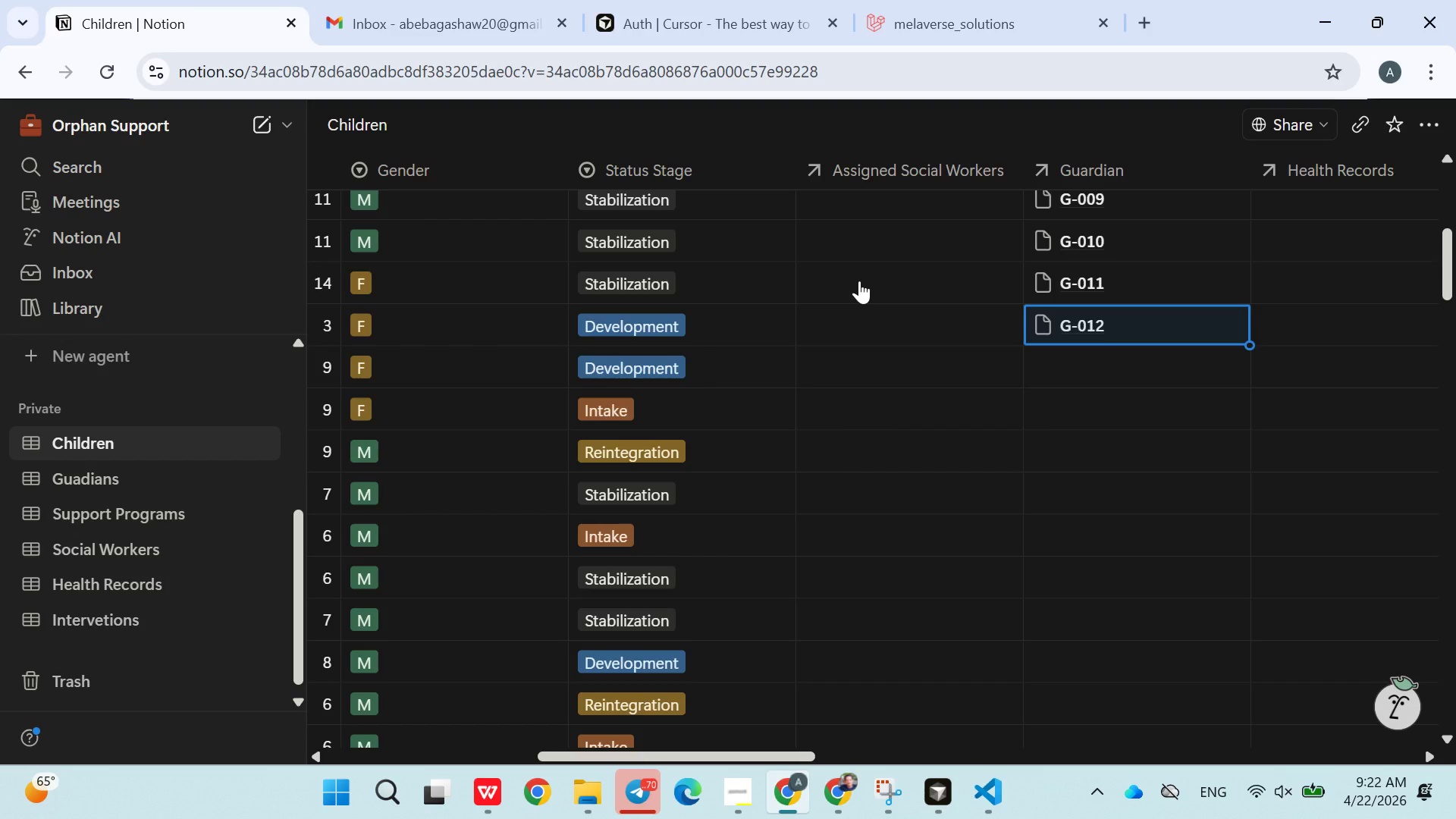 
left_click([1084, 373])
 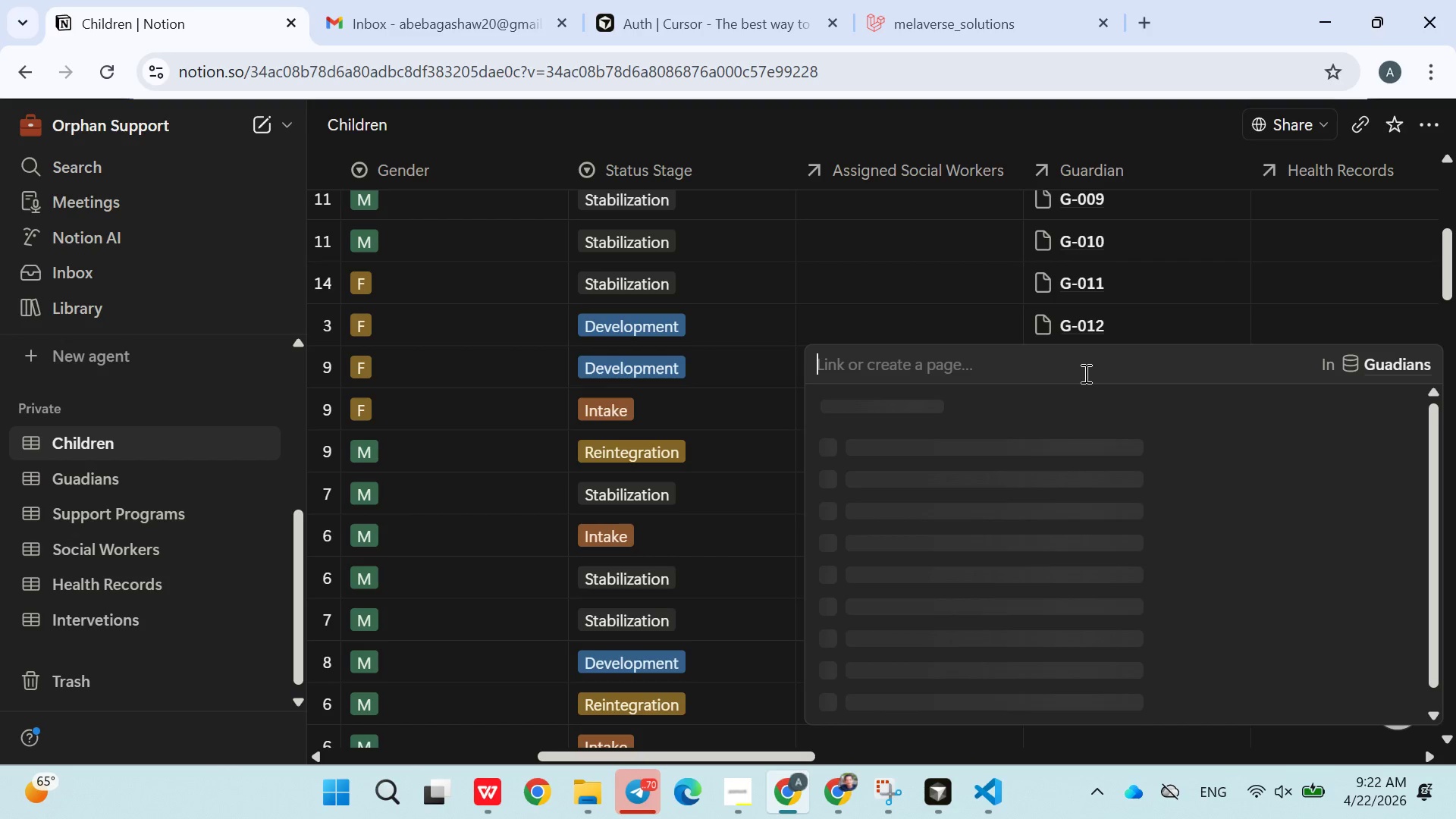 
type(G013)
 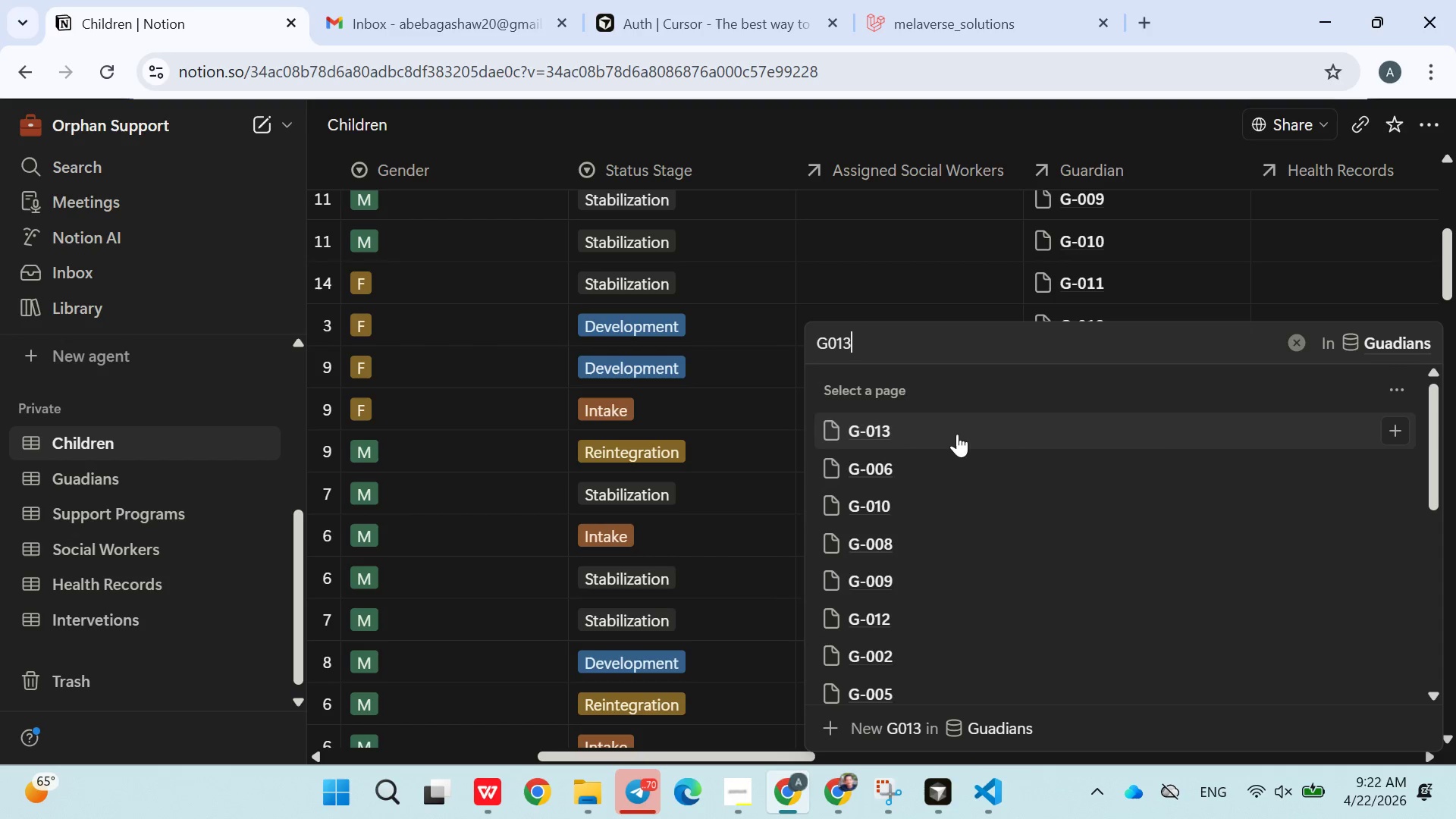 
left_click([938, 436])
 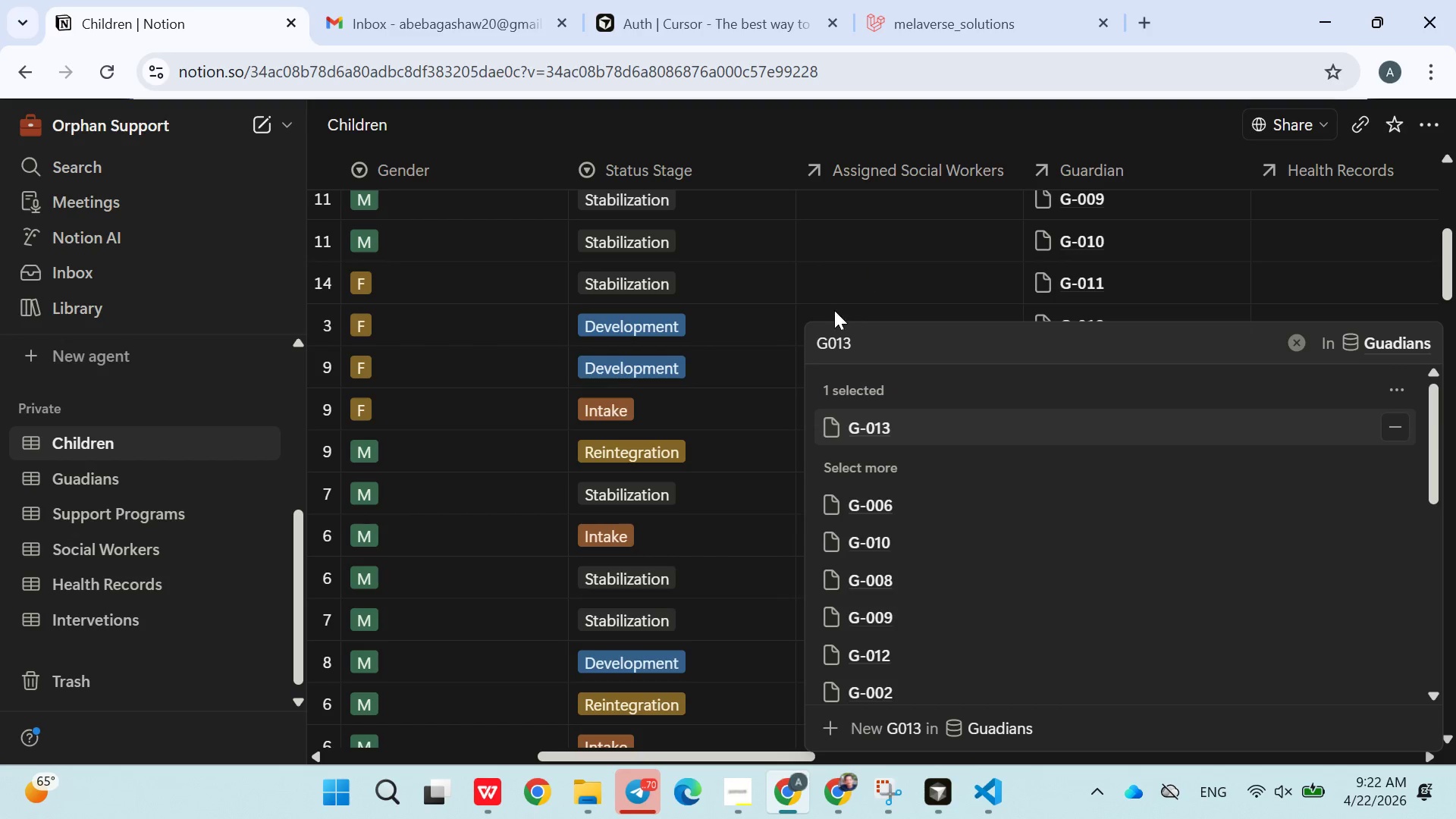 
left_click([852, 284])
 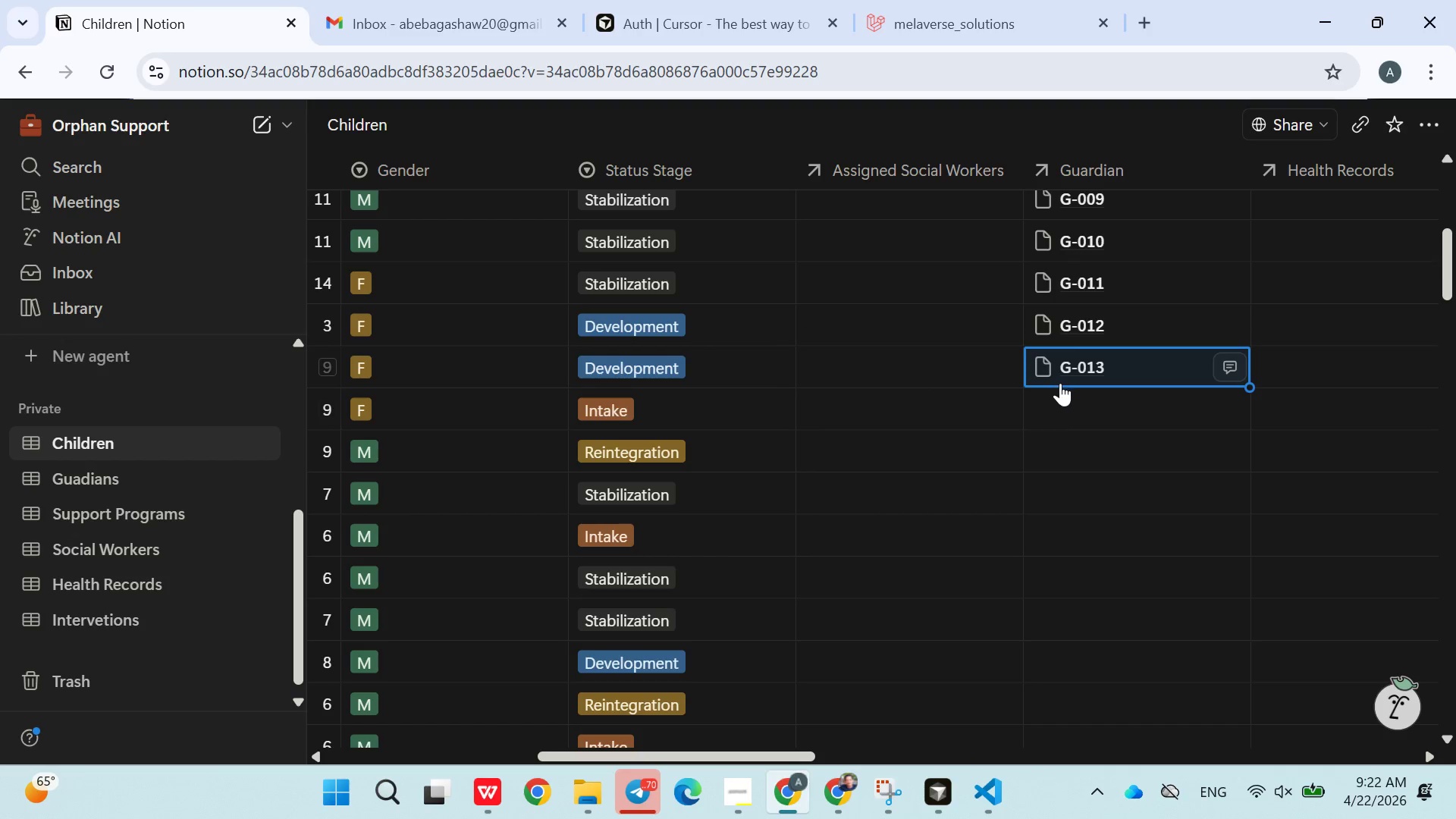 
left_click([1069, 404])
 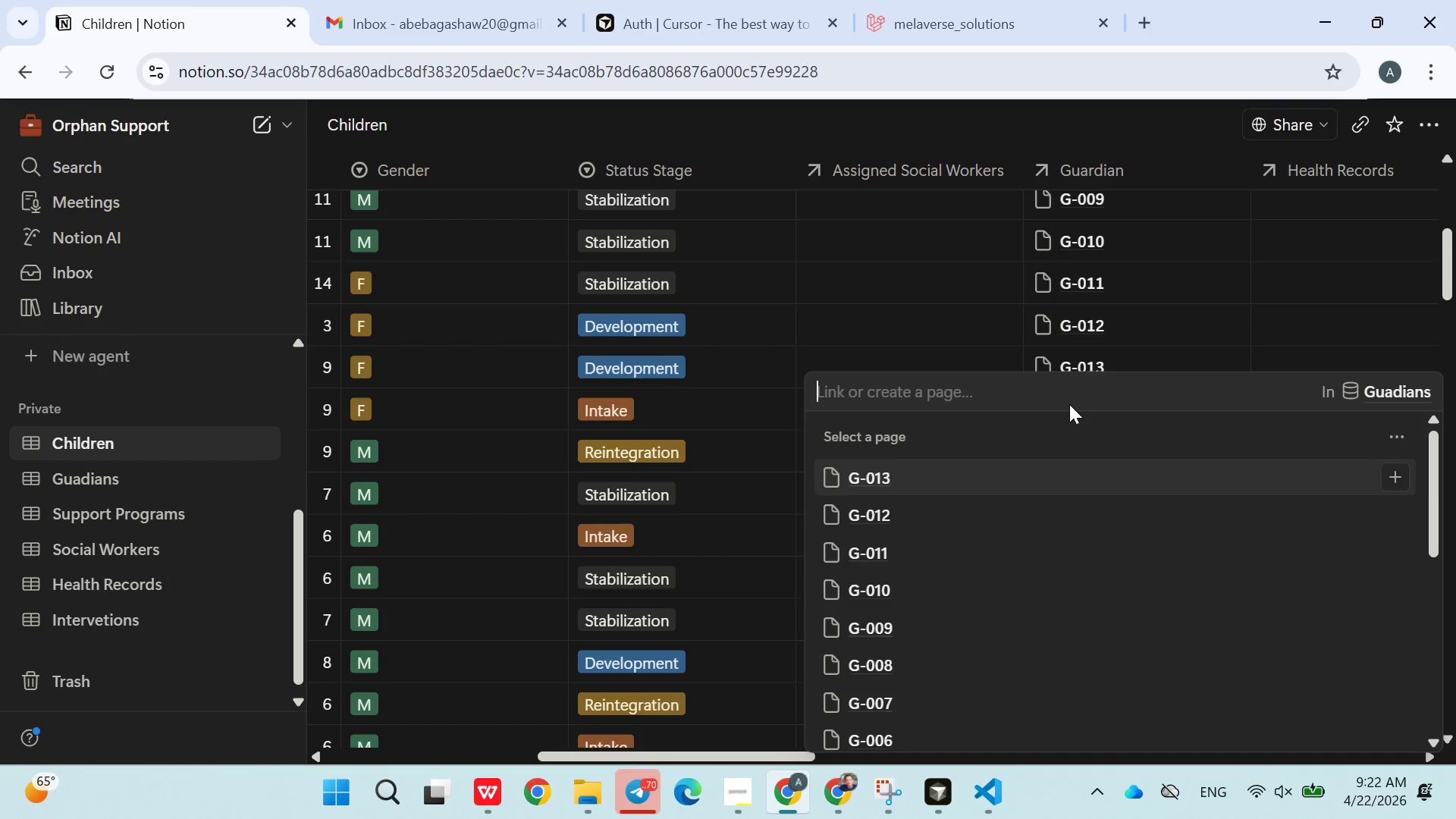 
type(g014)
 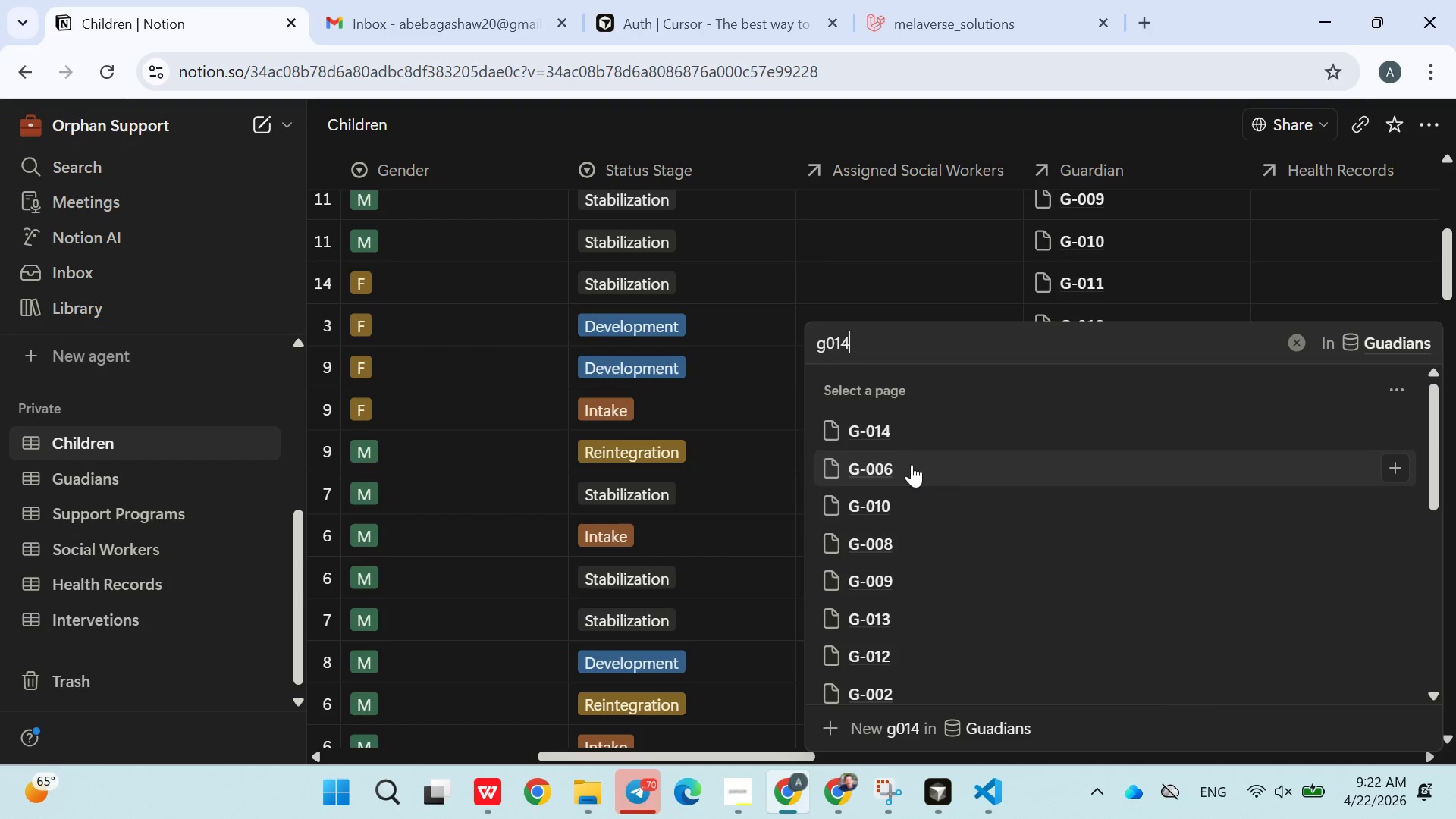 
left_click([902, 431])
 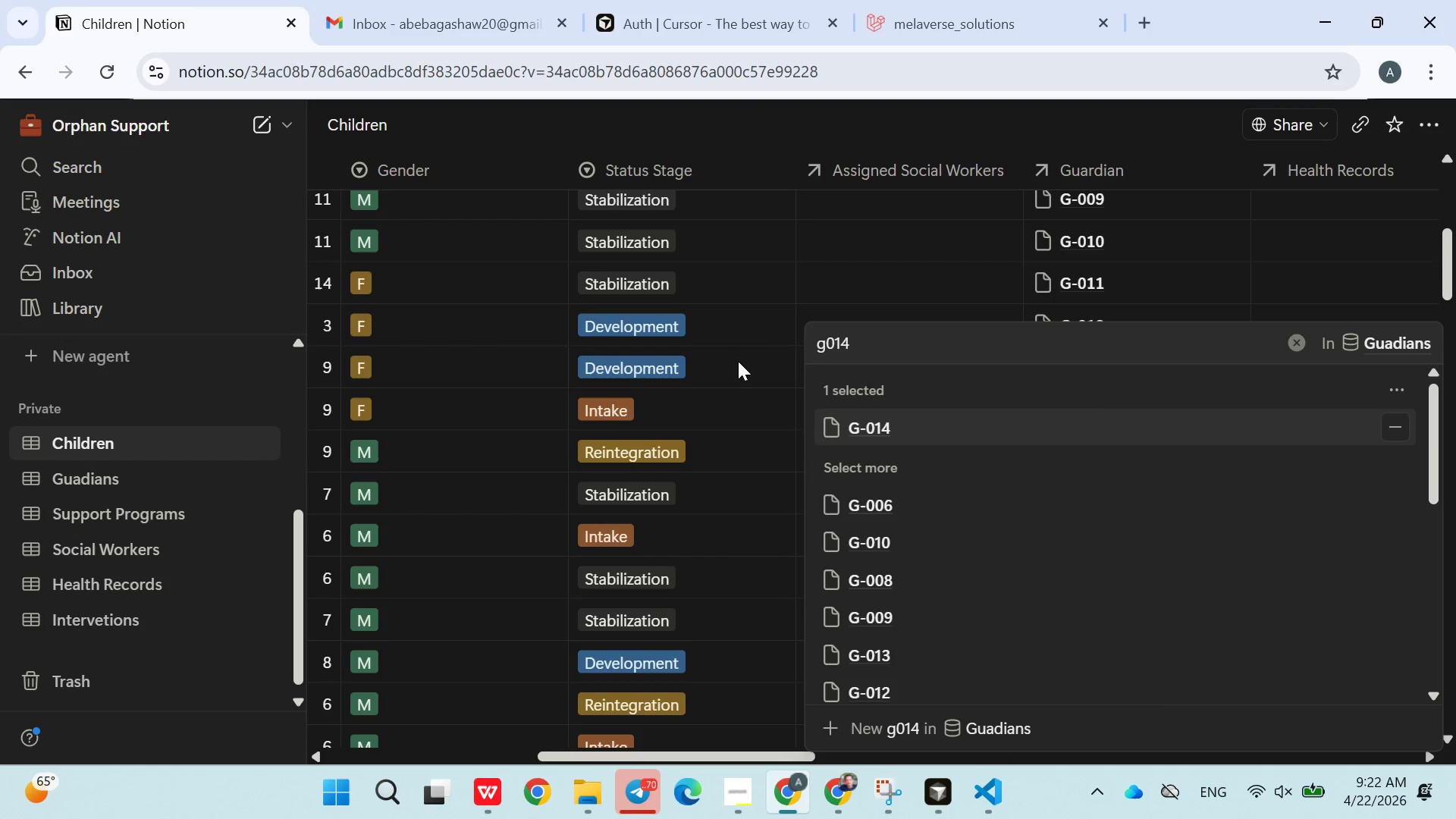 
left_click([734, 405])
 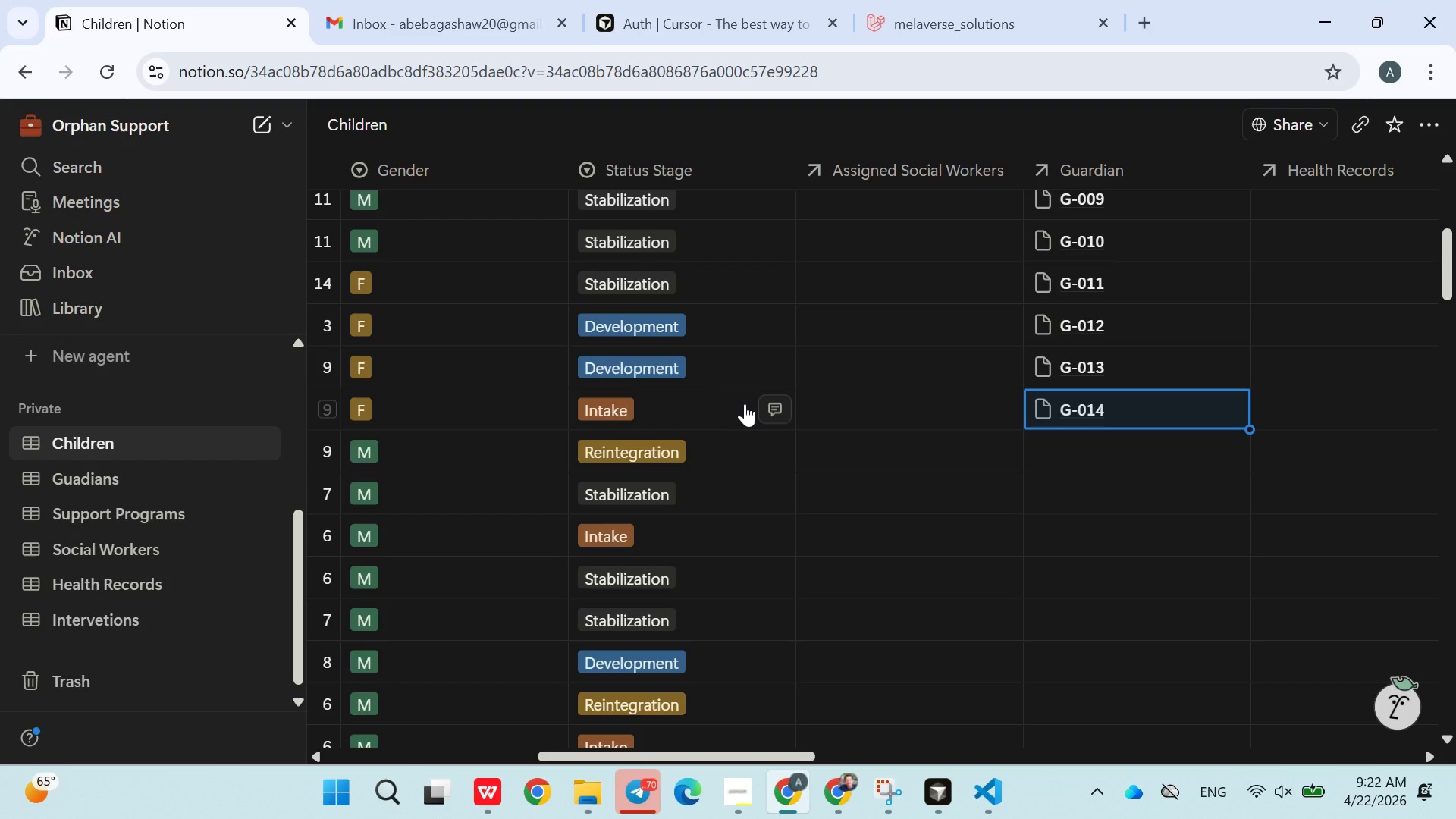 
wait(5.06)
 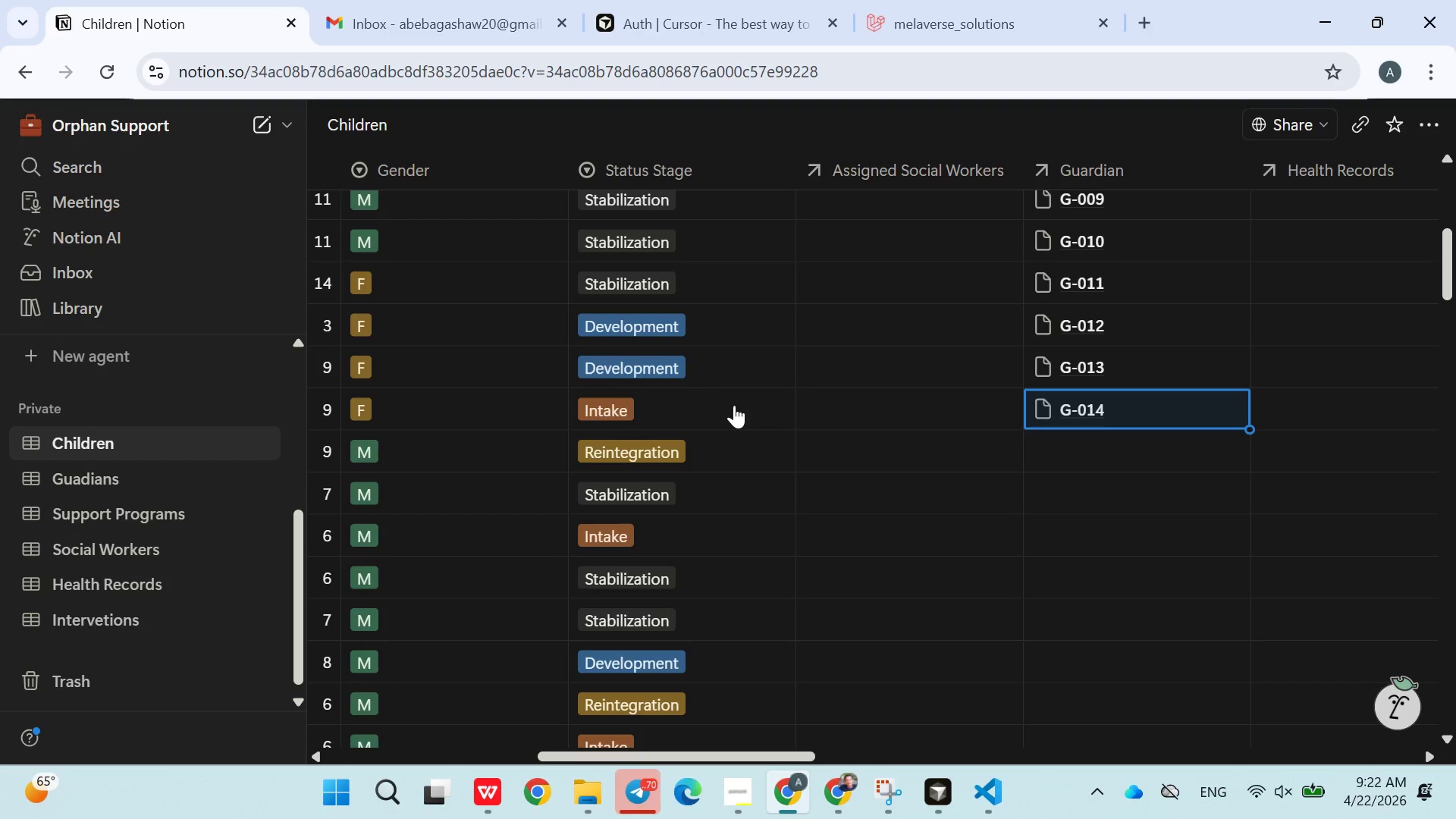 
left_click([1079, 449])
 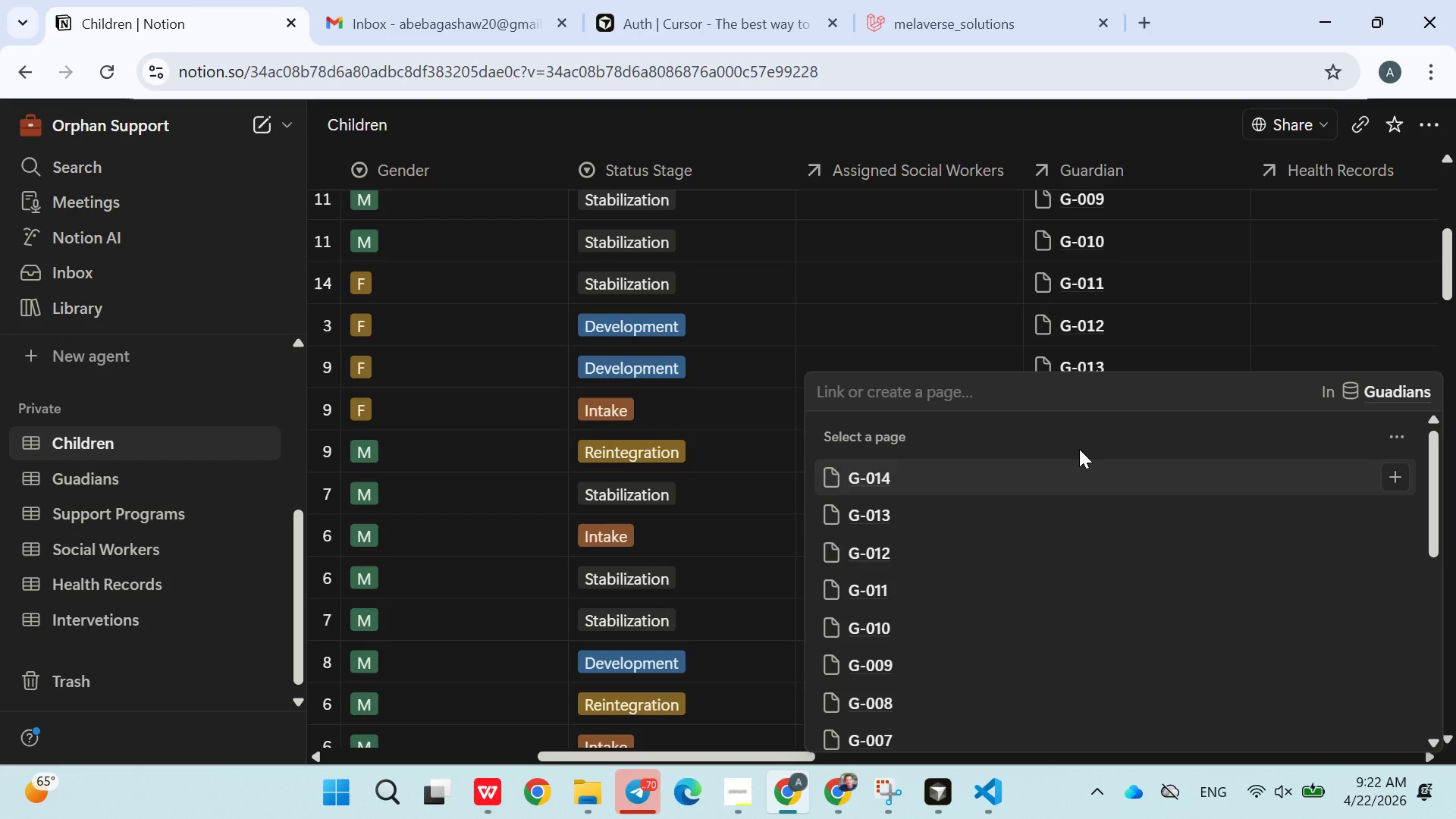 
type(g015)
 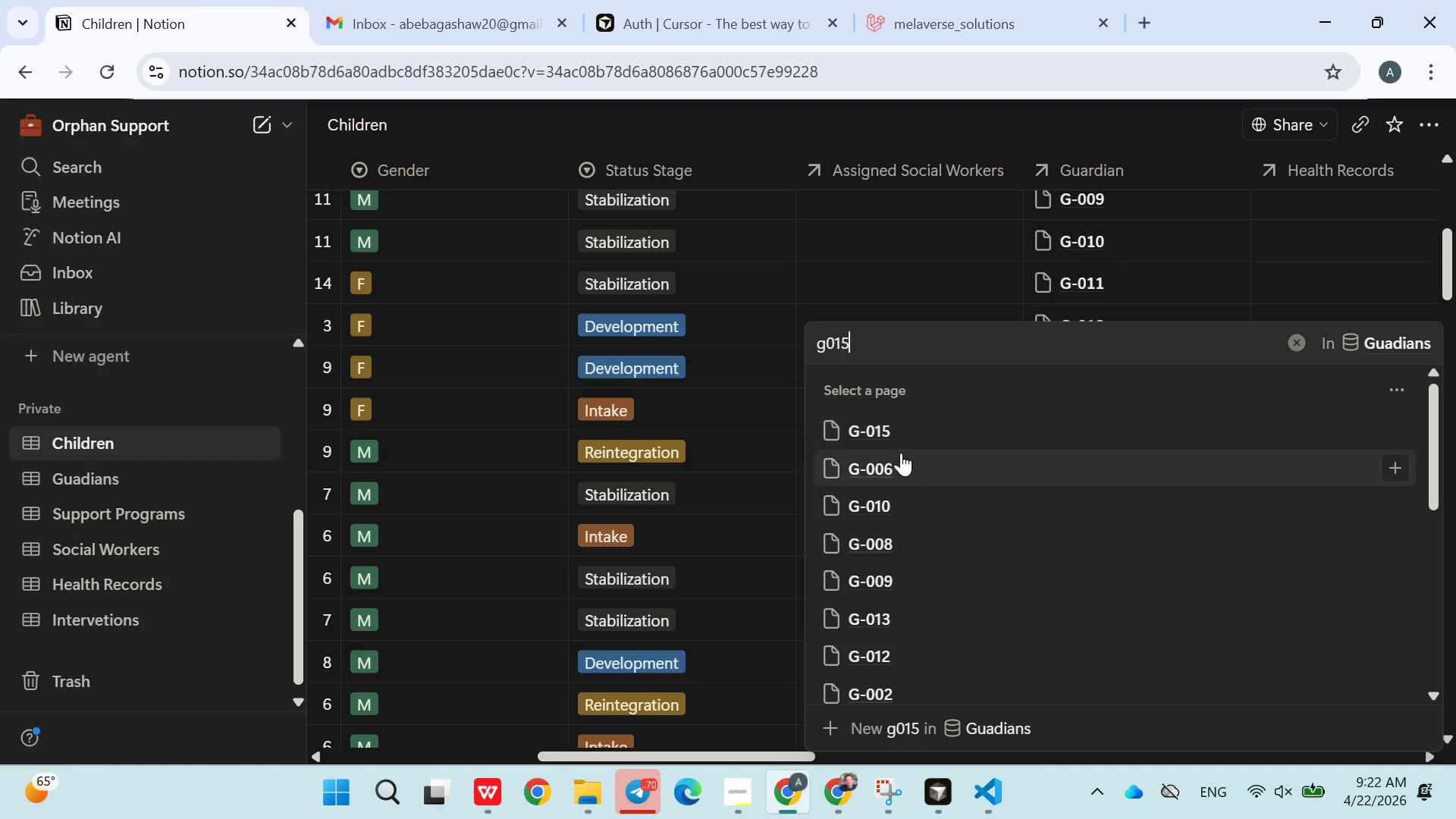 
left_click([890, 437])
 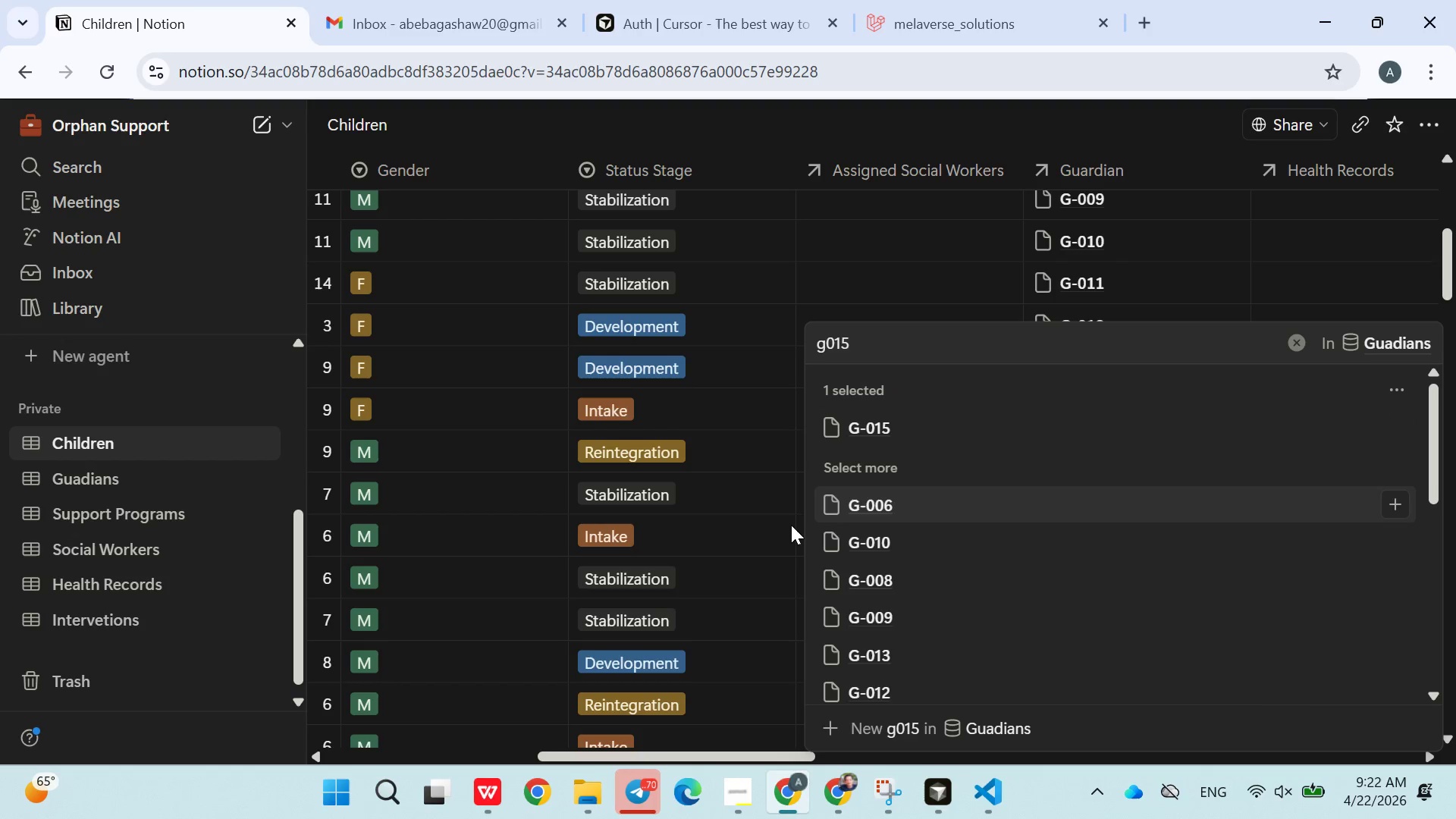 
left_click([789, 526])
 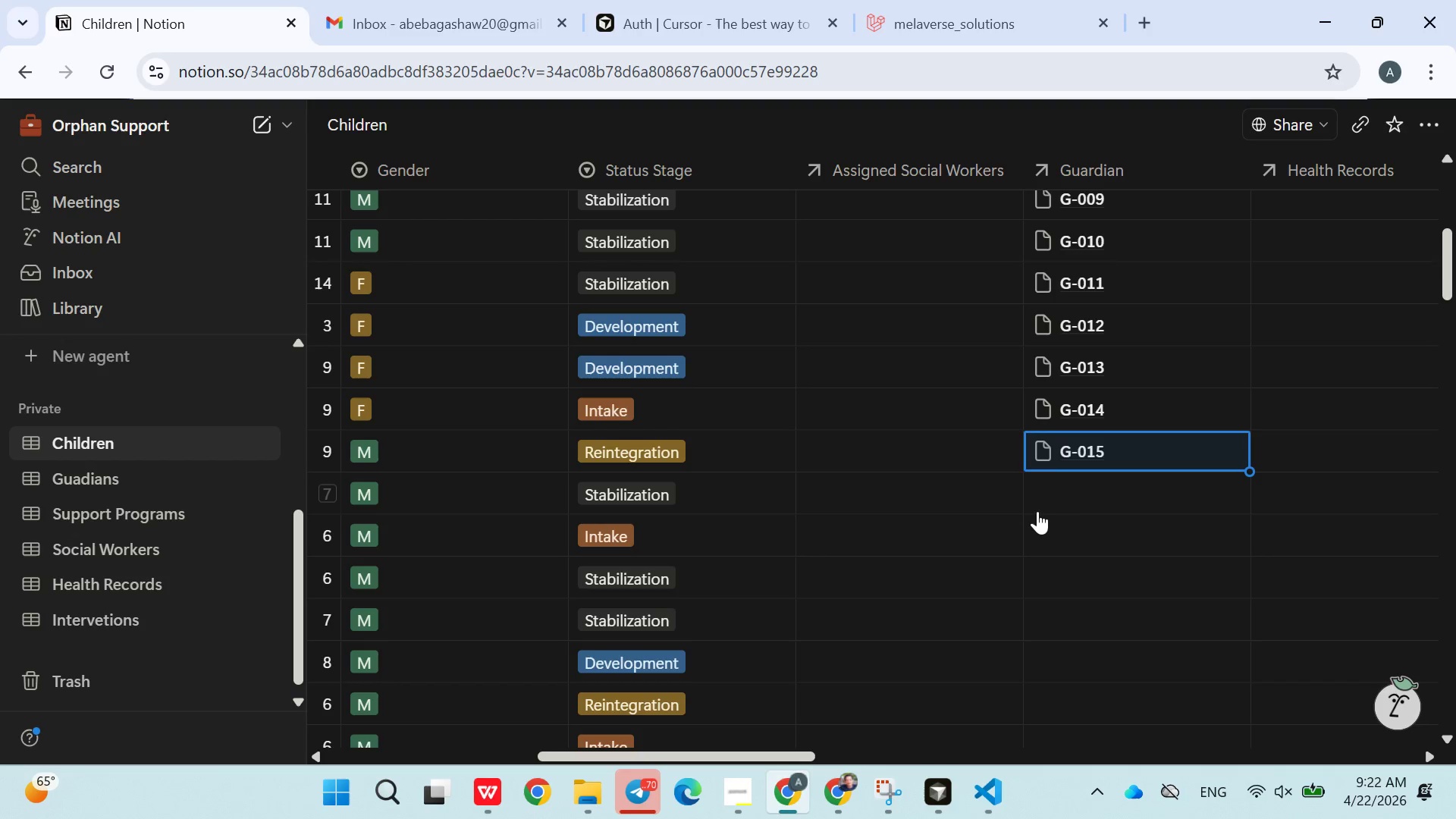 
left_click([1081, 498])
 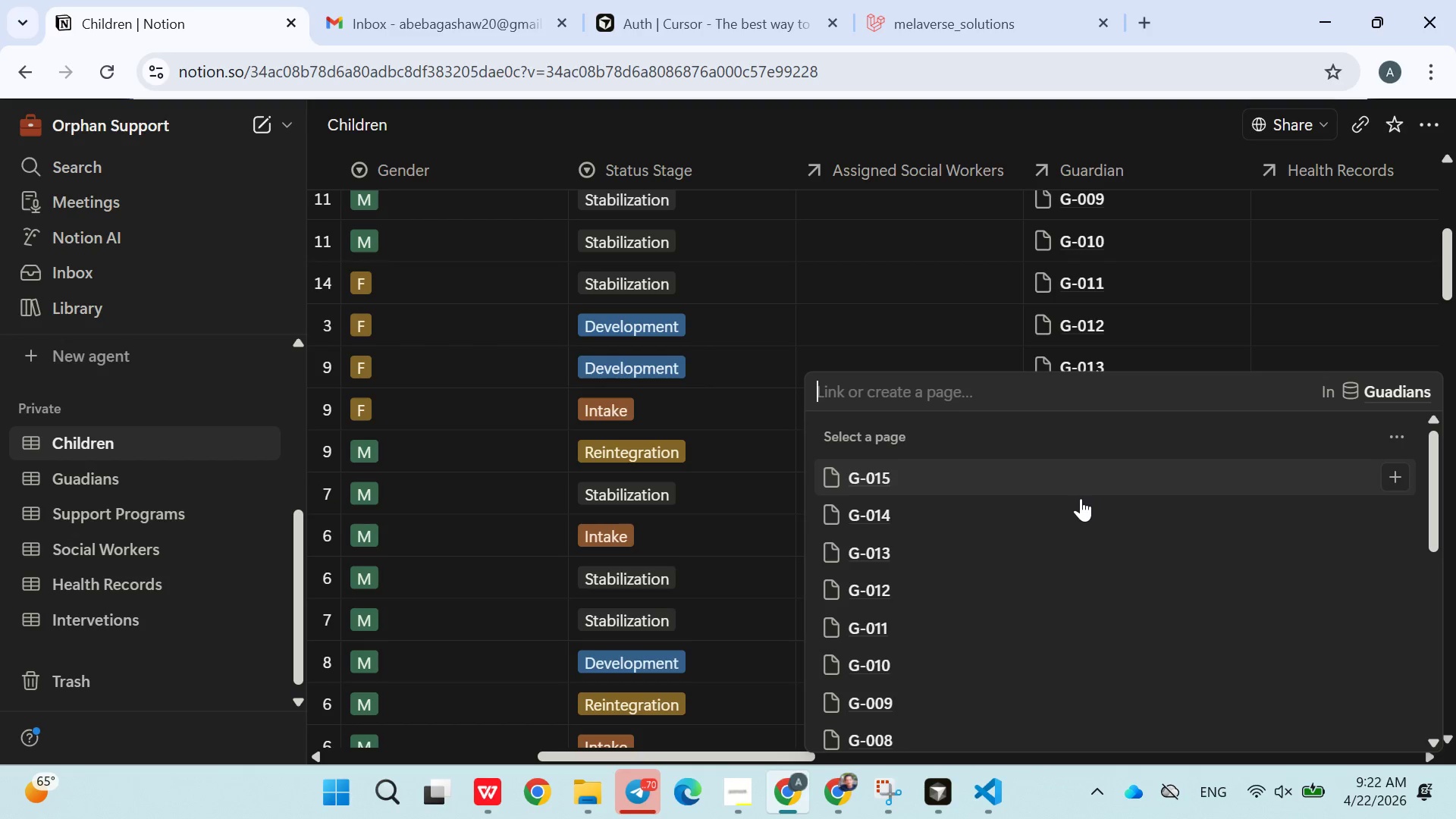 
type(4016)
 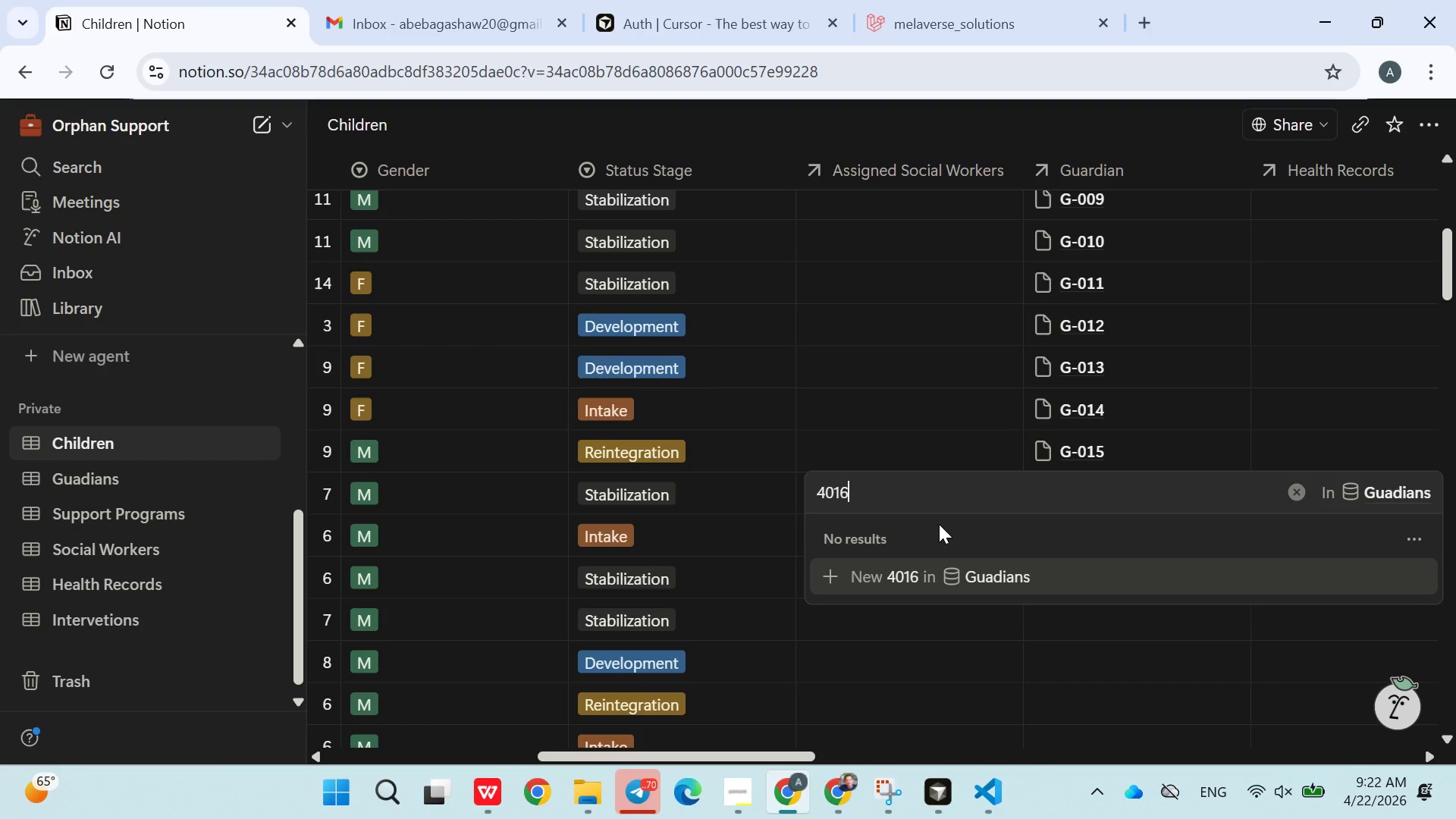 
key(Backspace)
key(Backspace)
key(Backspace)
key(Backspace)
key(Backspace)
type(g016)
 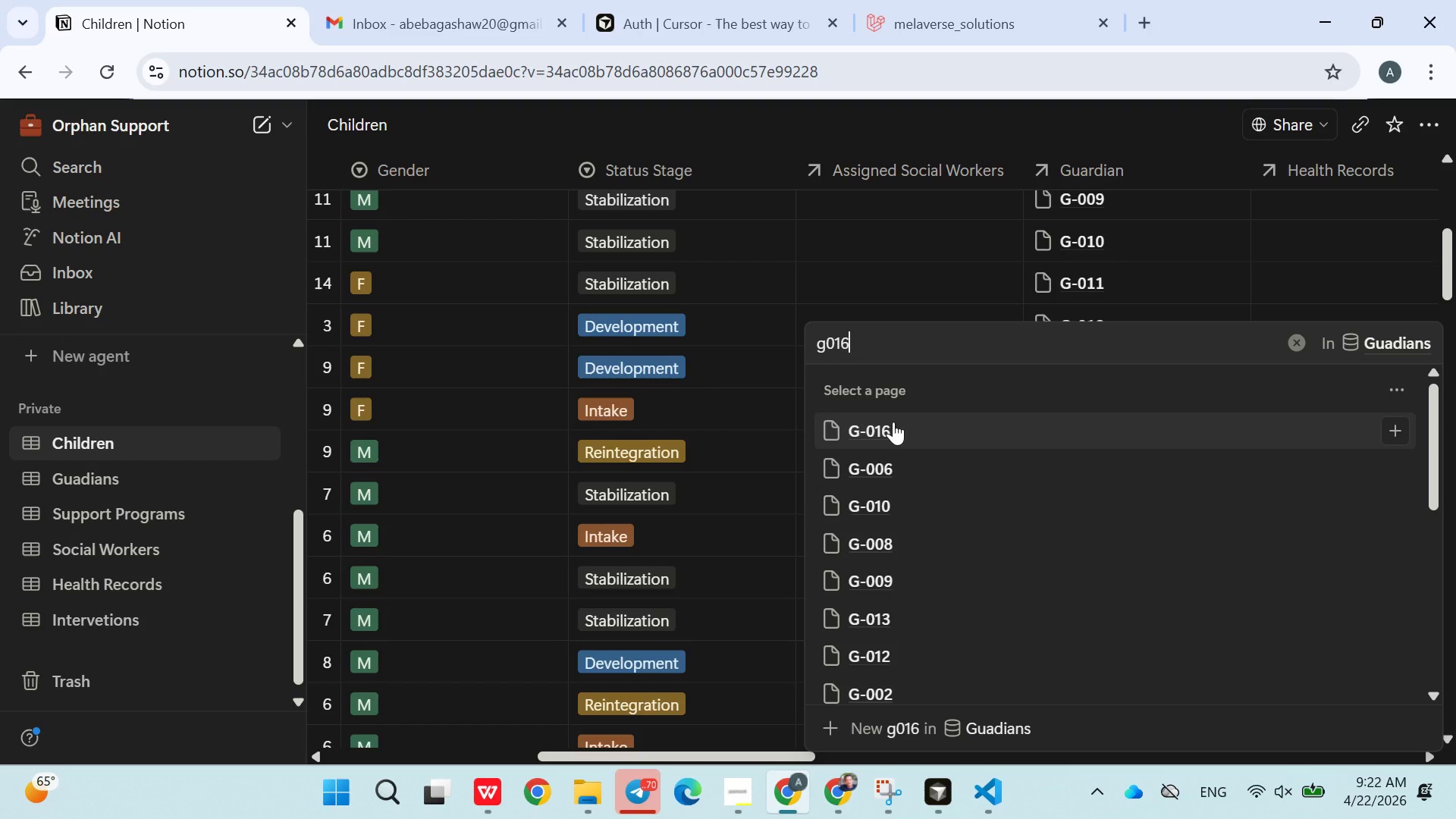 
wait(5.92)
 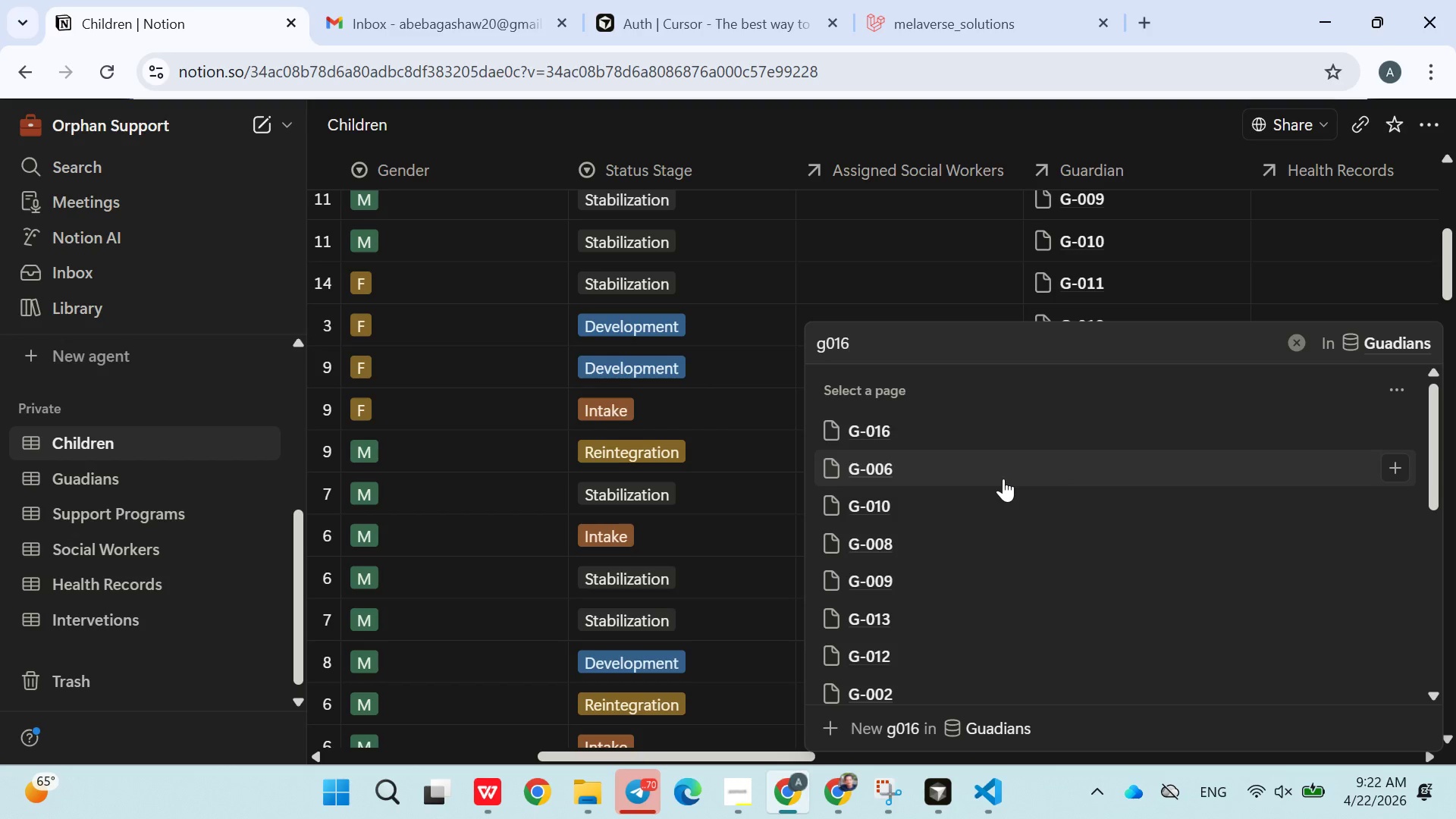 
left_click([893, 422])
 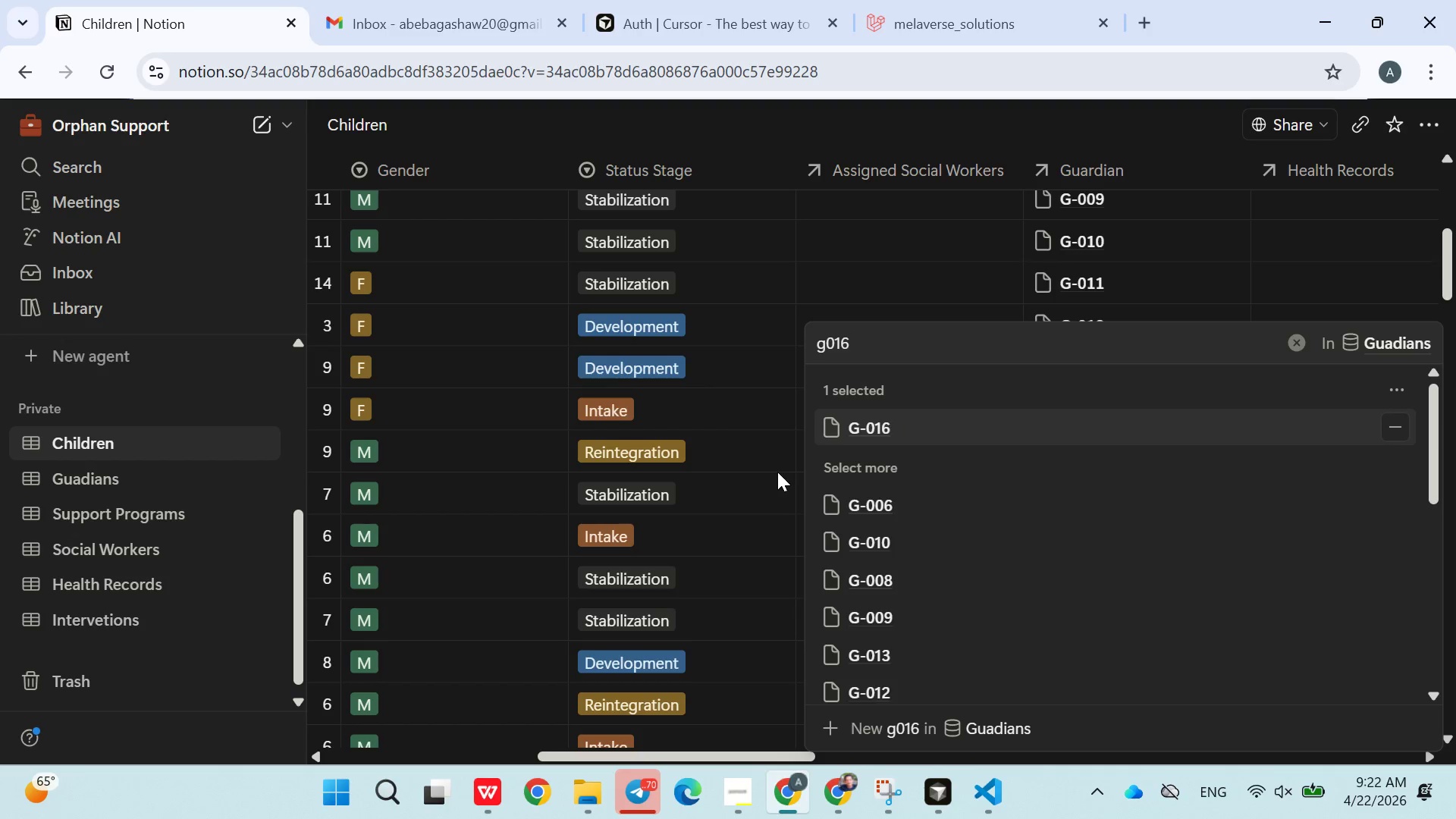 
left_click([777, 472])
 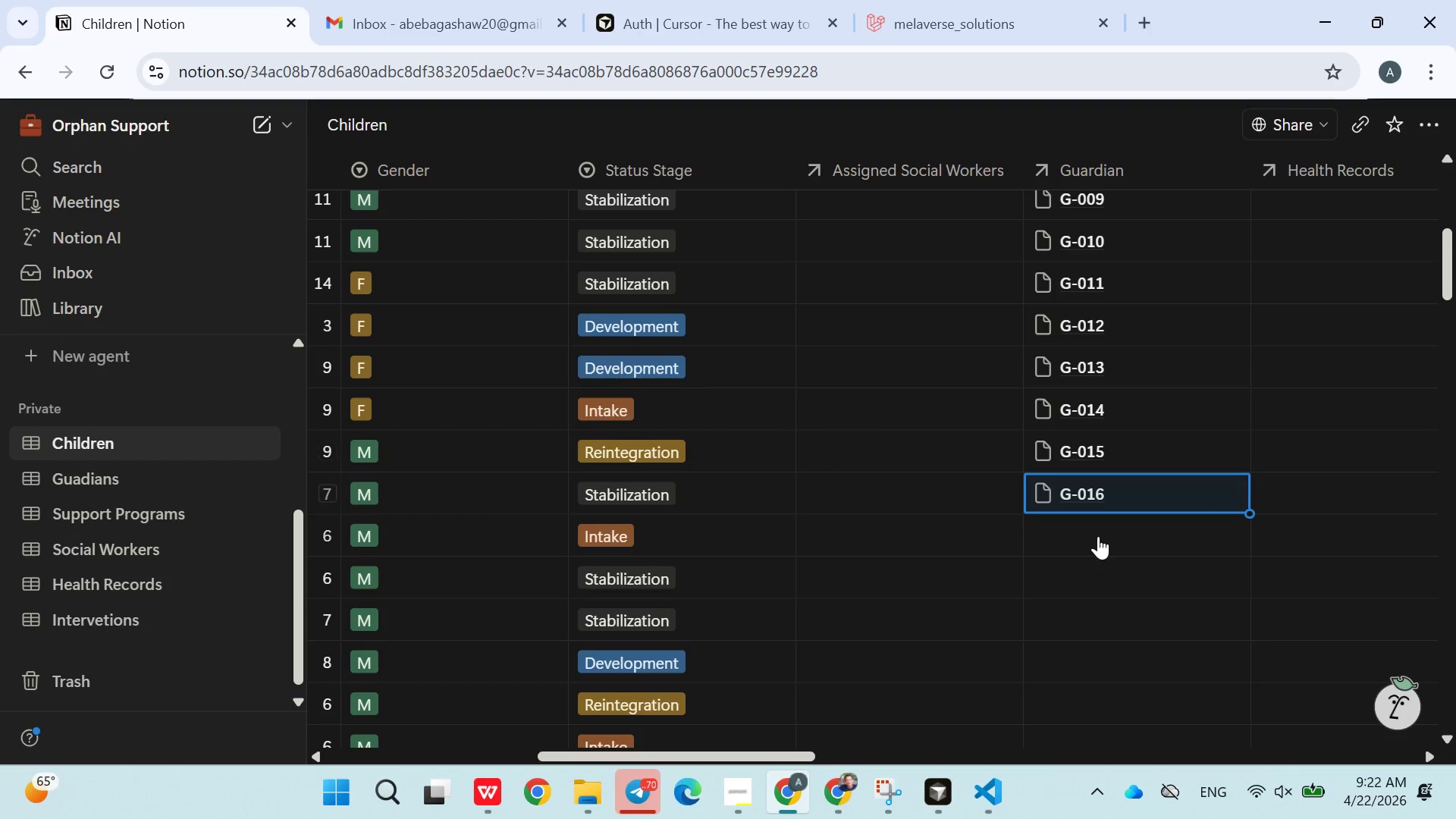 
left_click([1093, 538])
 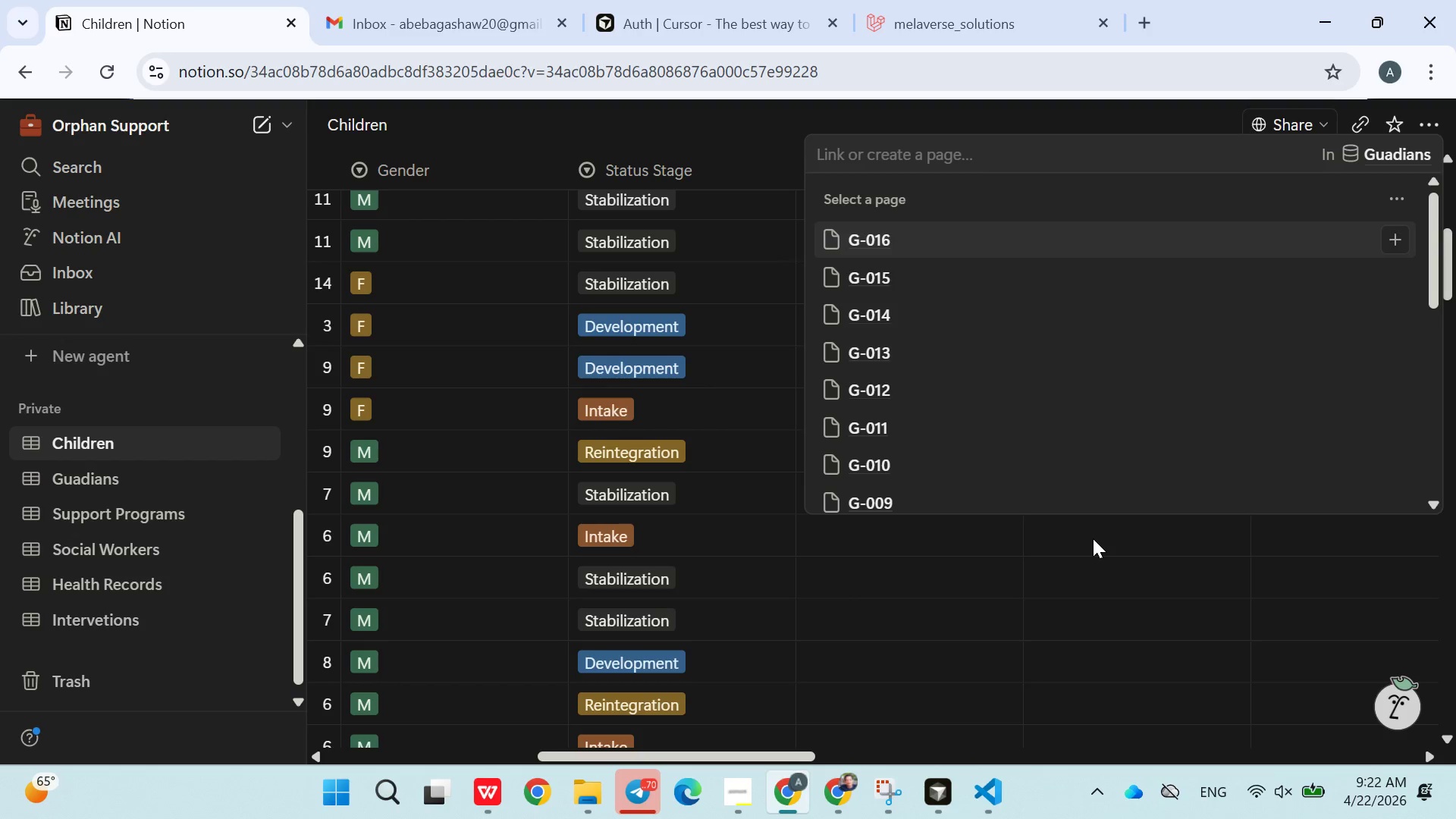 
type(g017)
 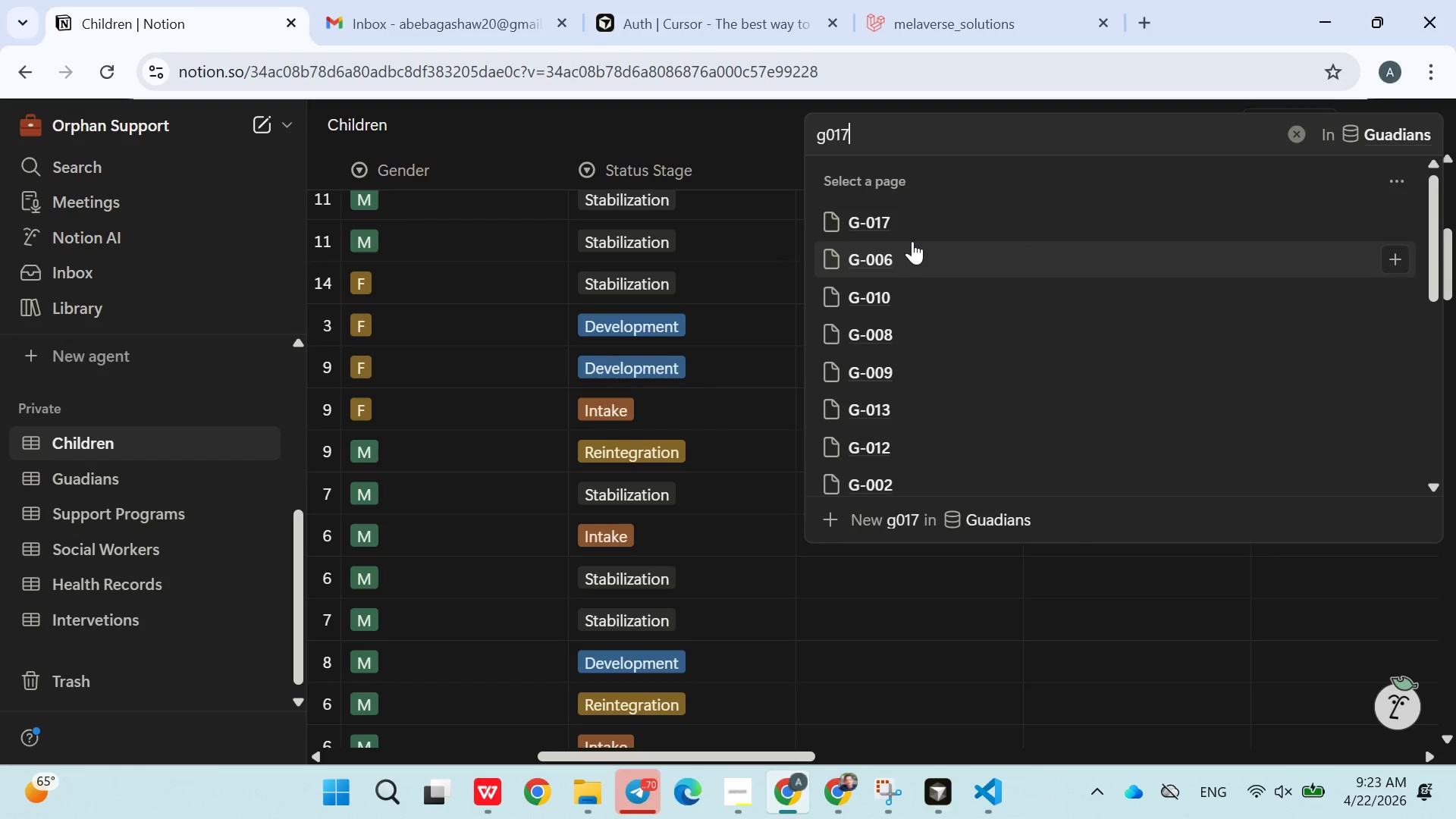 
left_click([908, 234])
 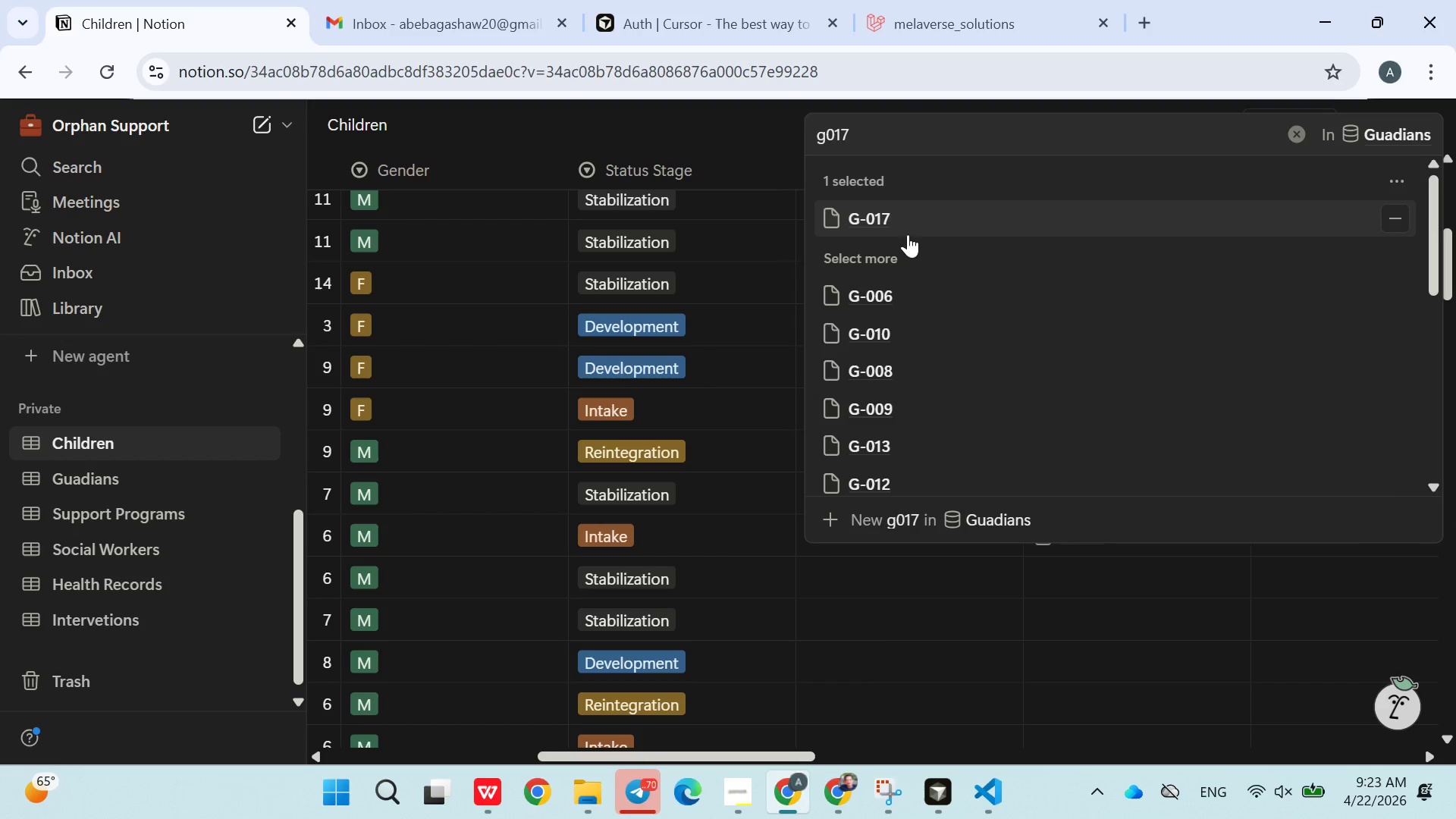 
left_click([859, 679])
 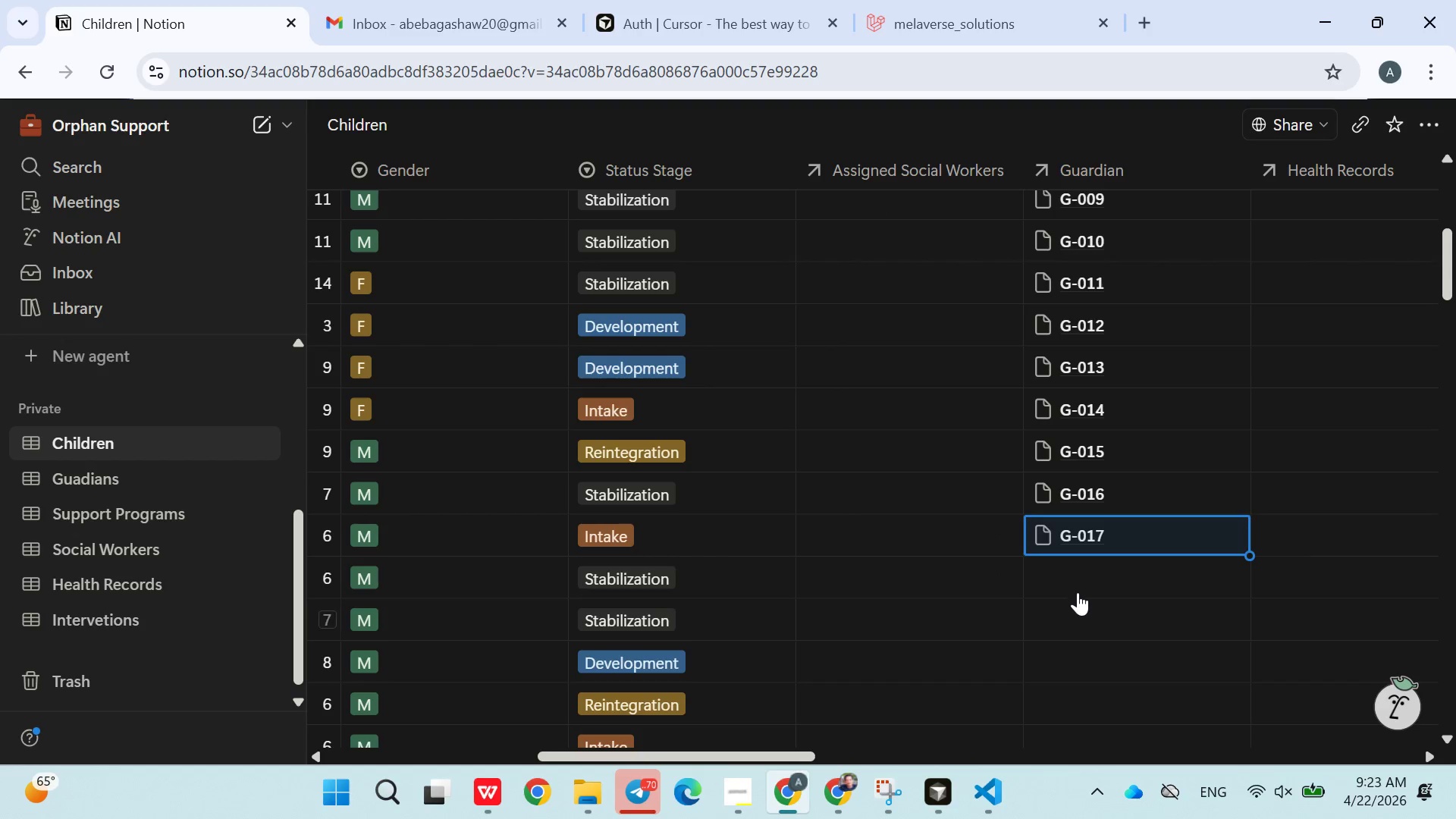 
left_click([1084, 584])
 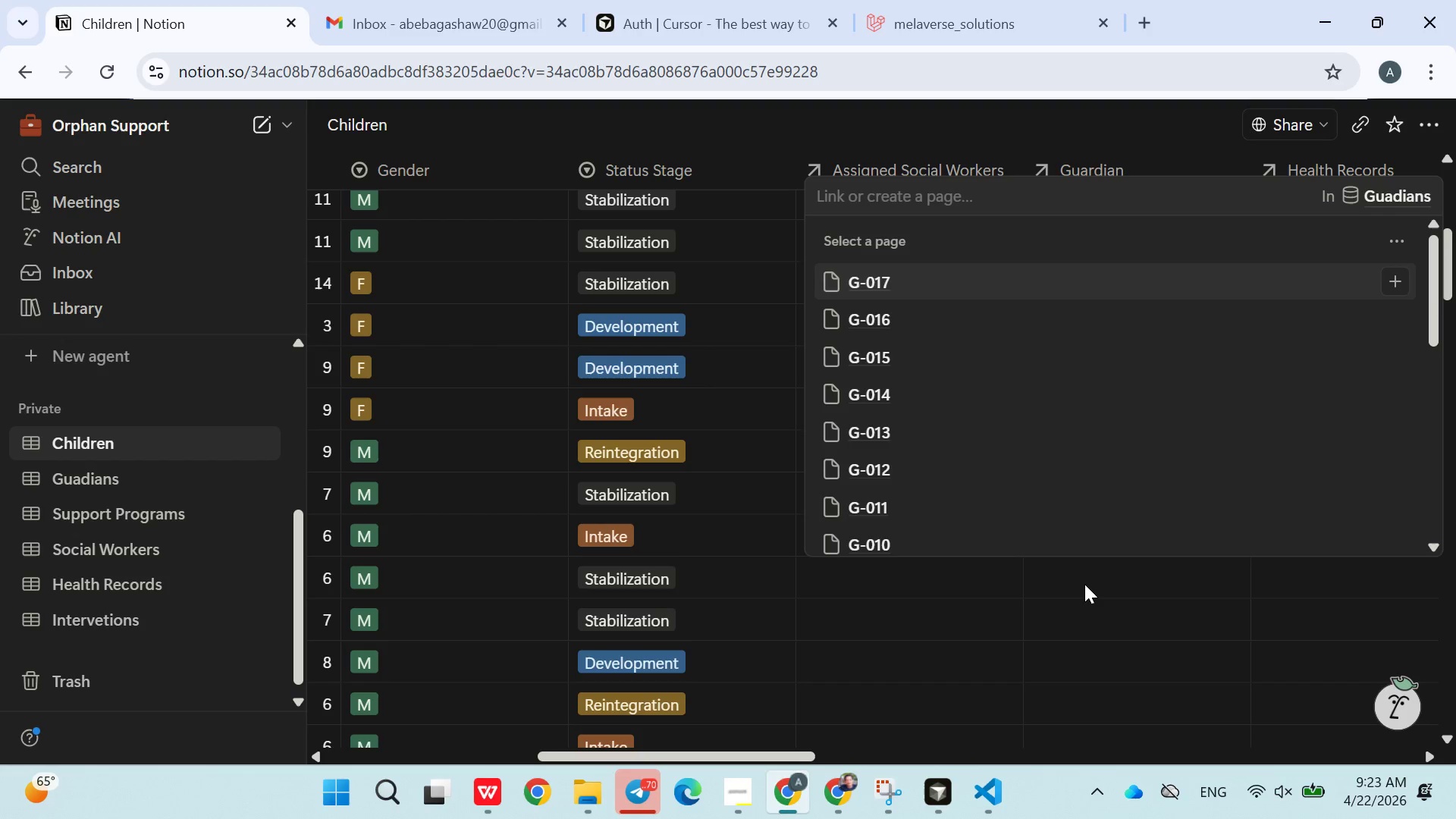 
type(g018)
 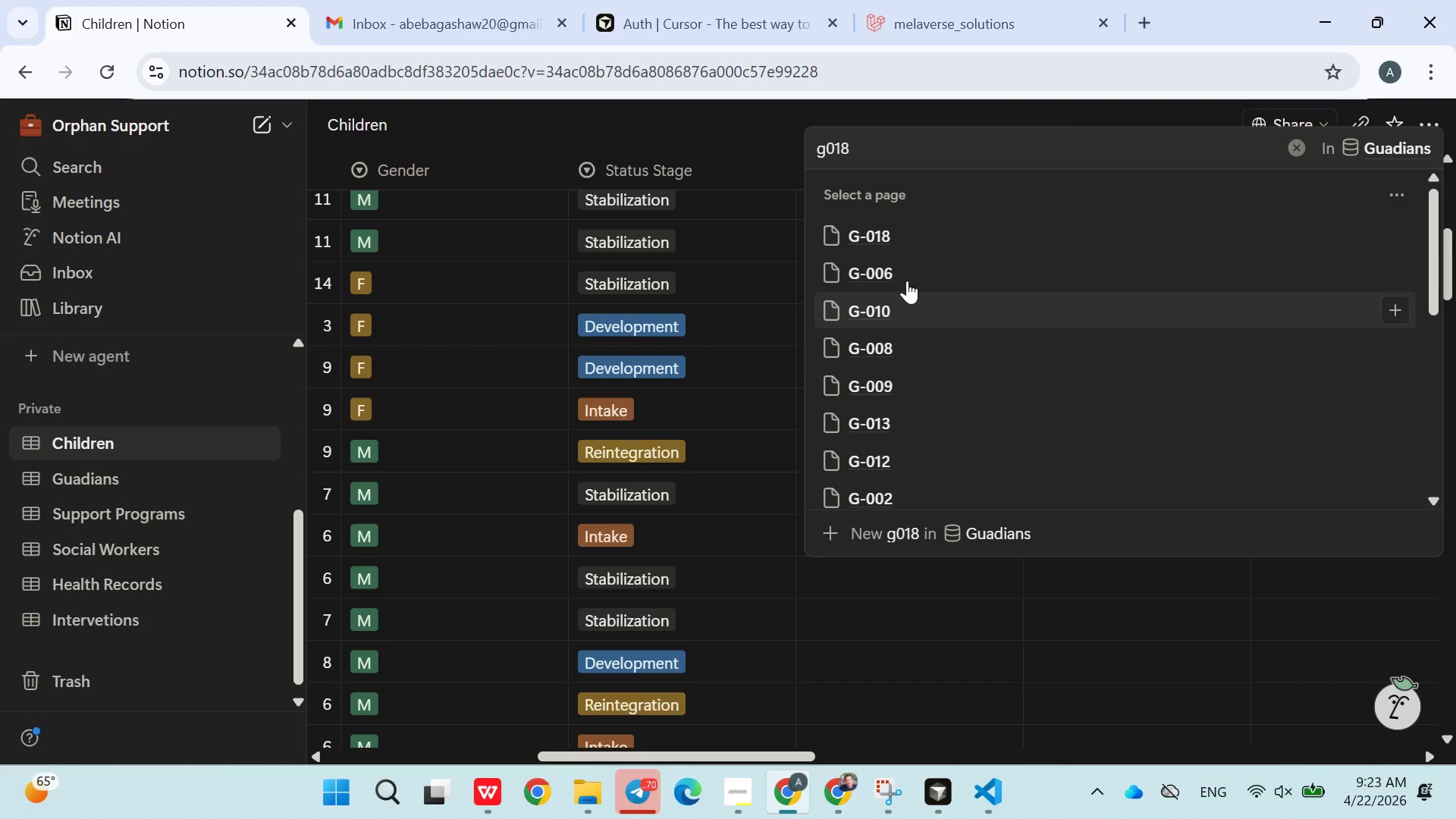 
left_click([888, 246])
 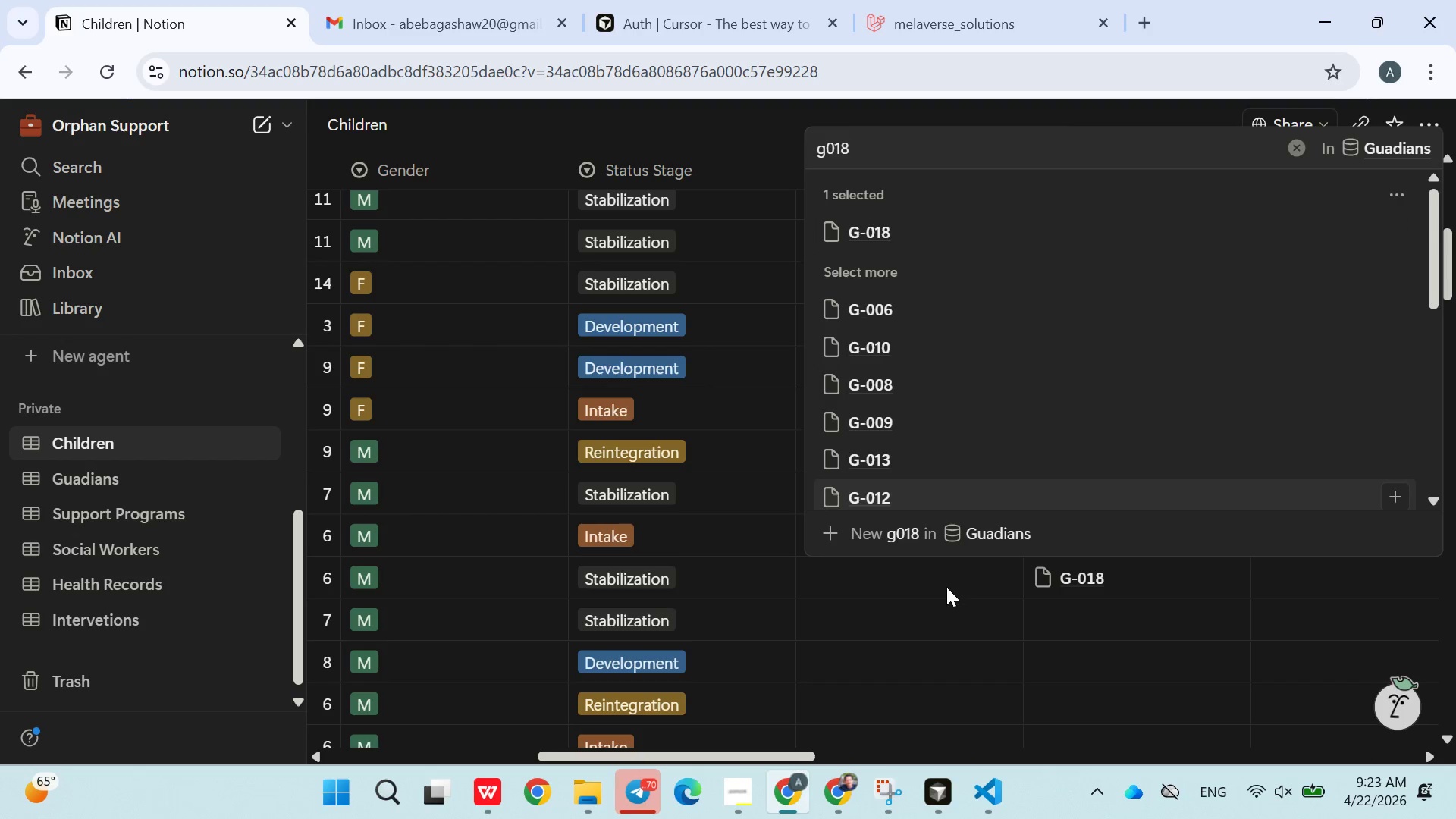 
left_click([943, 611])
 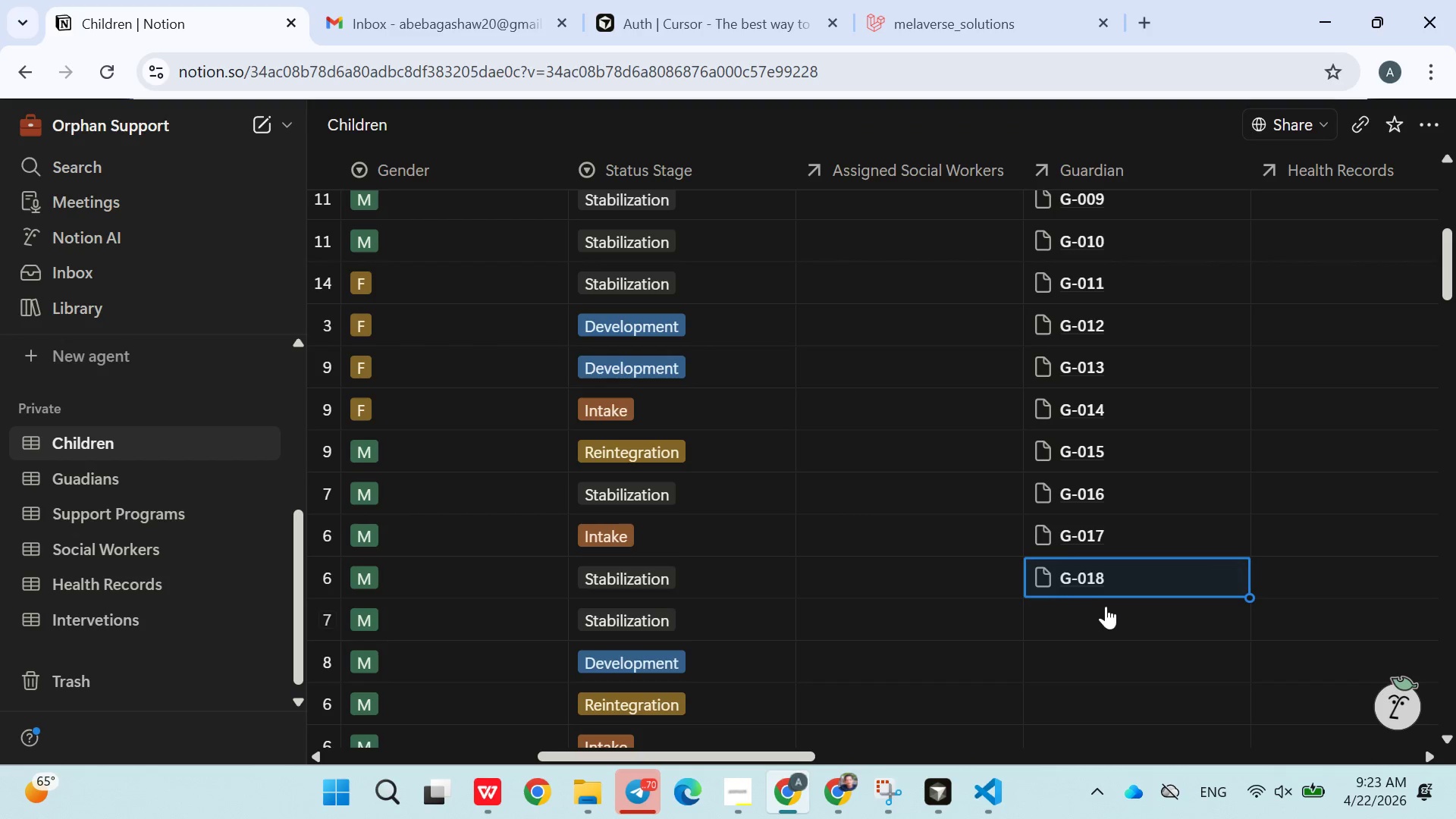 
left_click([1109, 608])
 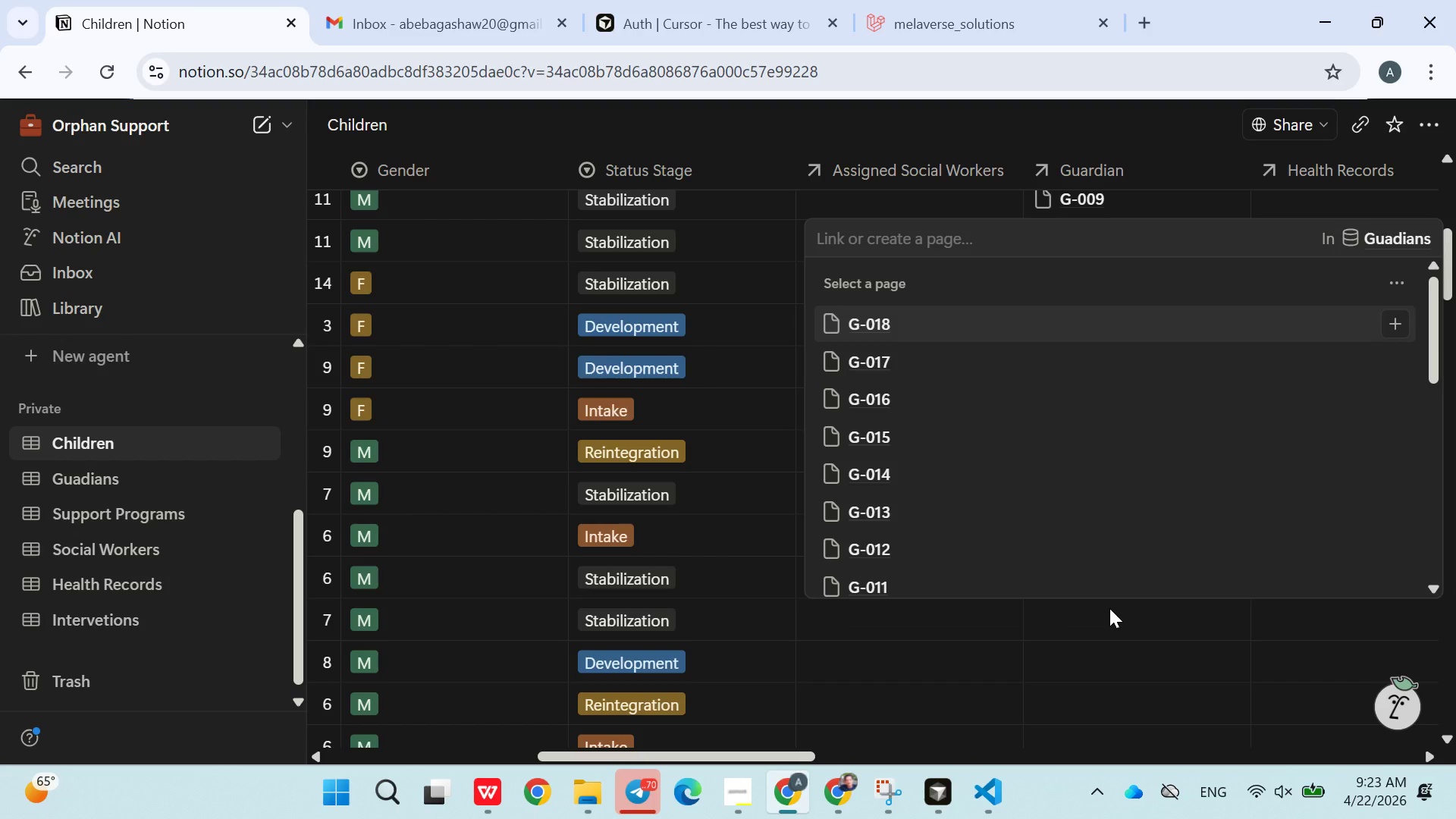 
type(g019)
 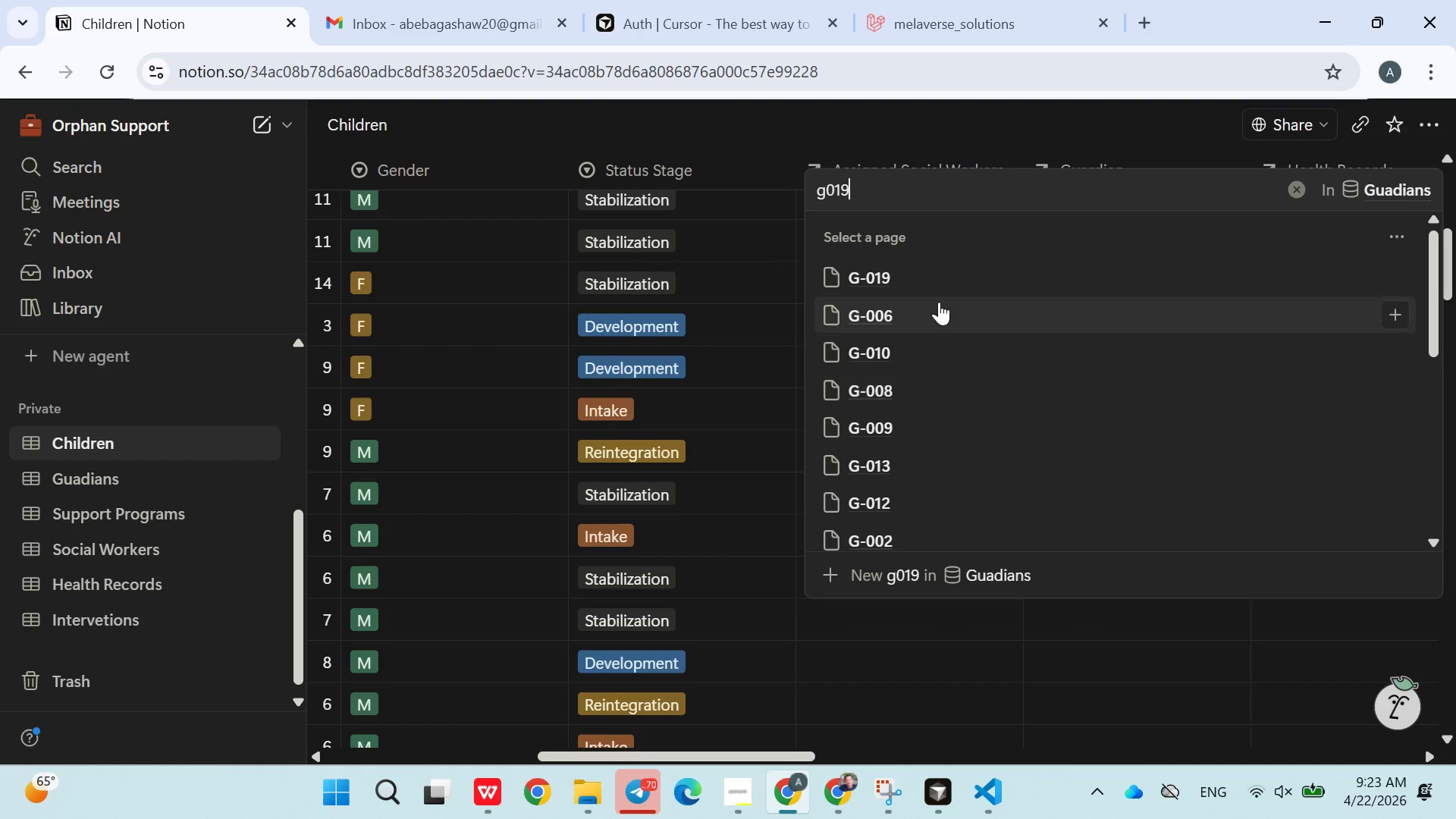 
left_click([897, 281])
 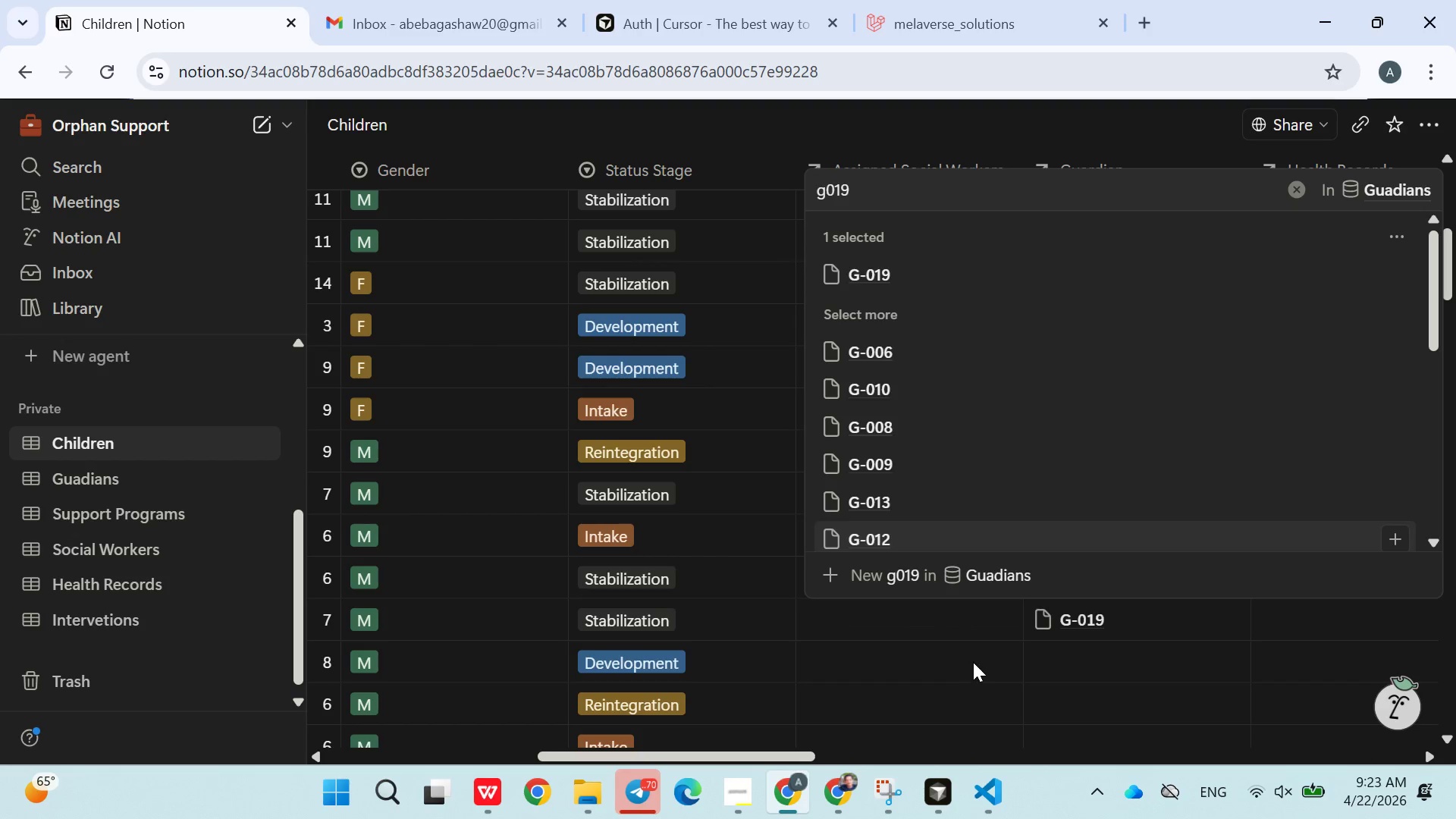 
left_click([969, 671])
 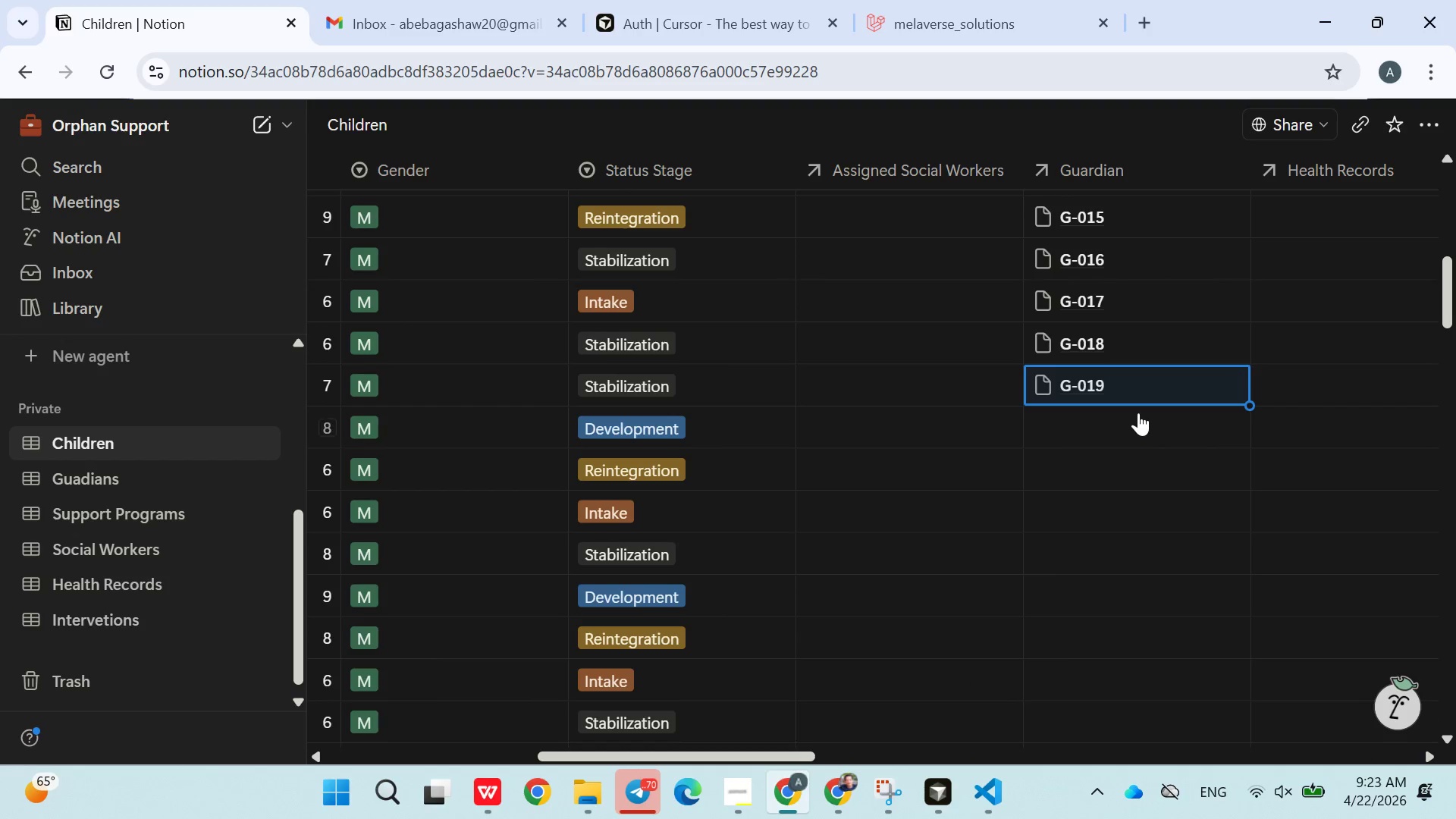 
left_click([1104, 431])
 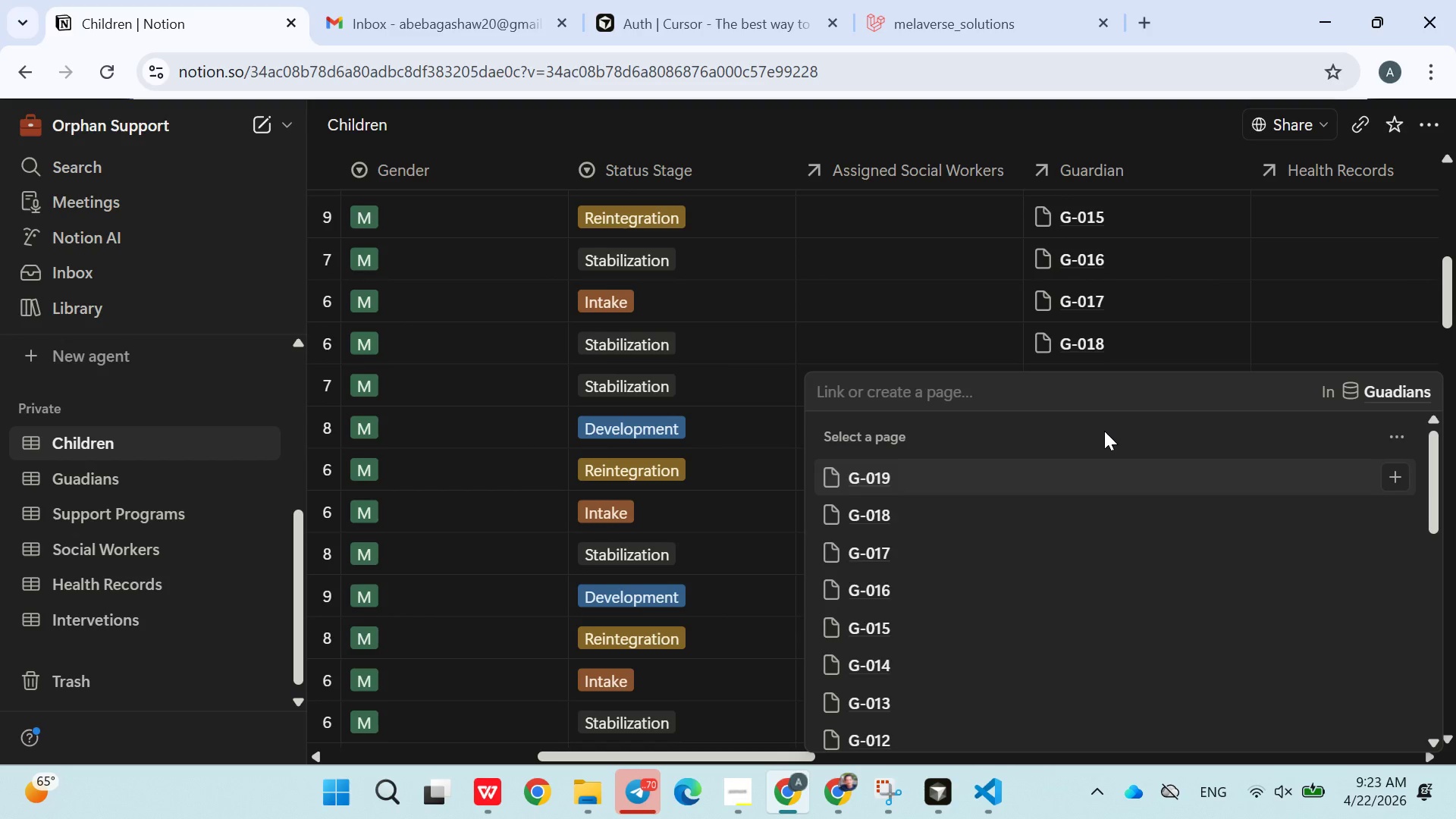 
type(g012)
key(Backspace)
key(Backspace)
type(20)
 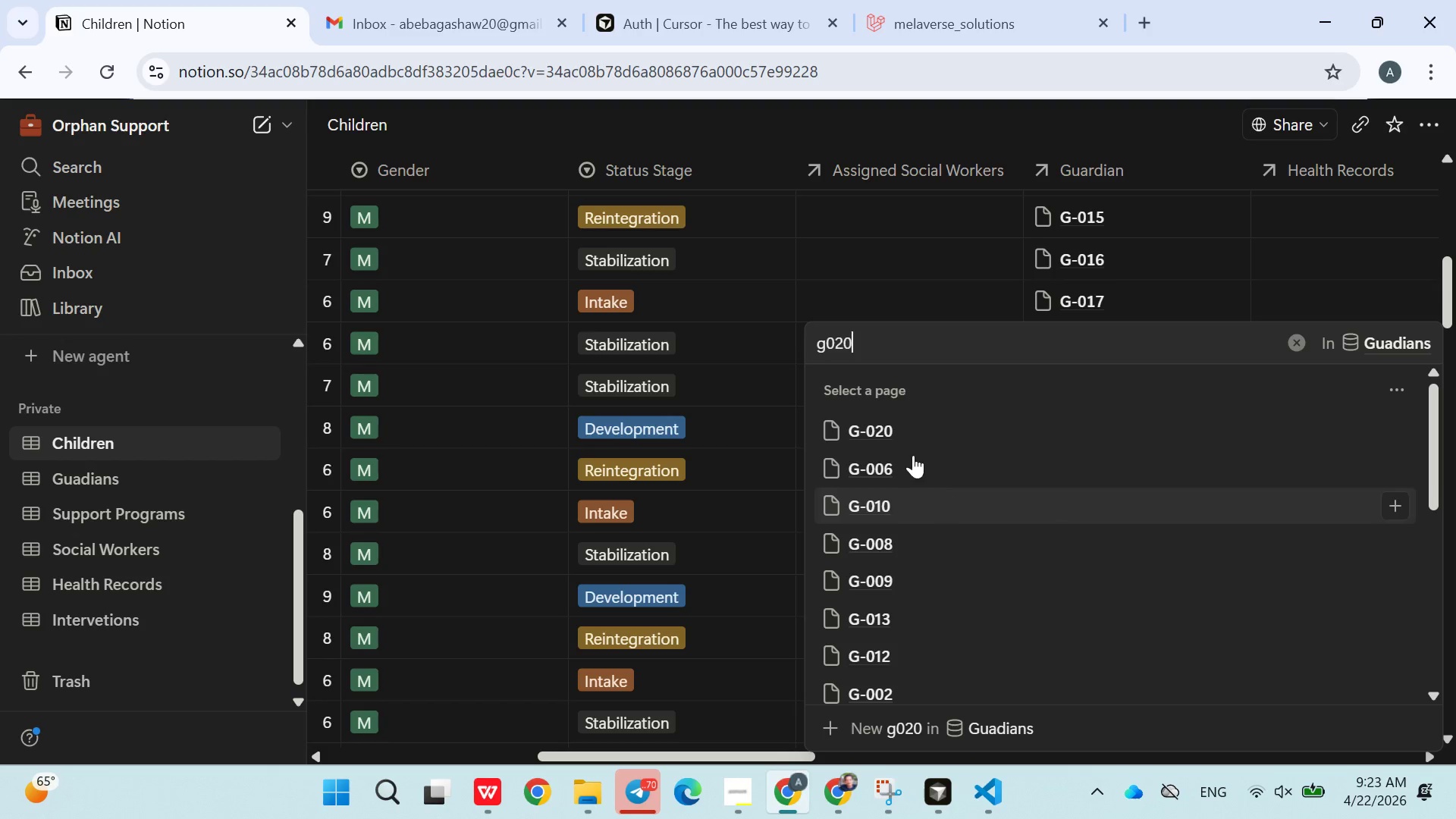 
left_click([905, 431])
 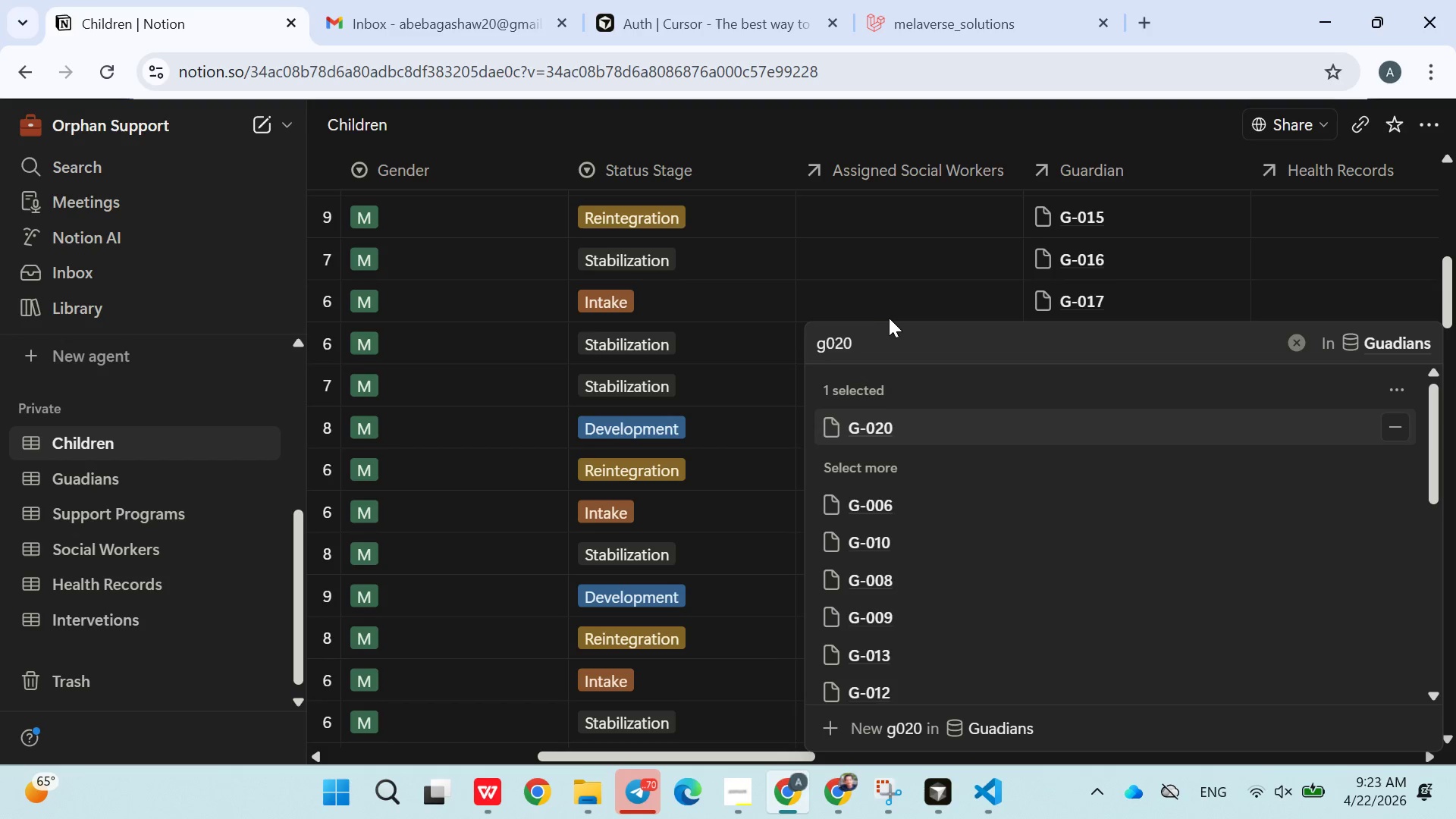 
left_click([890, 316])
 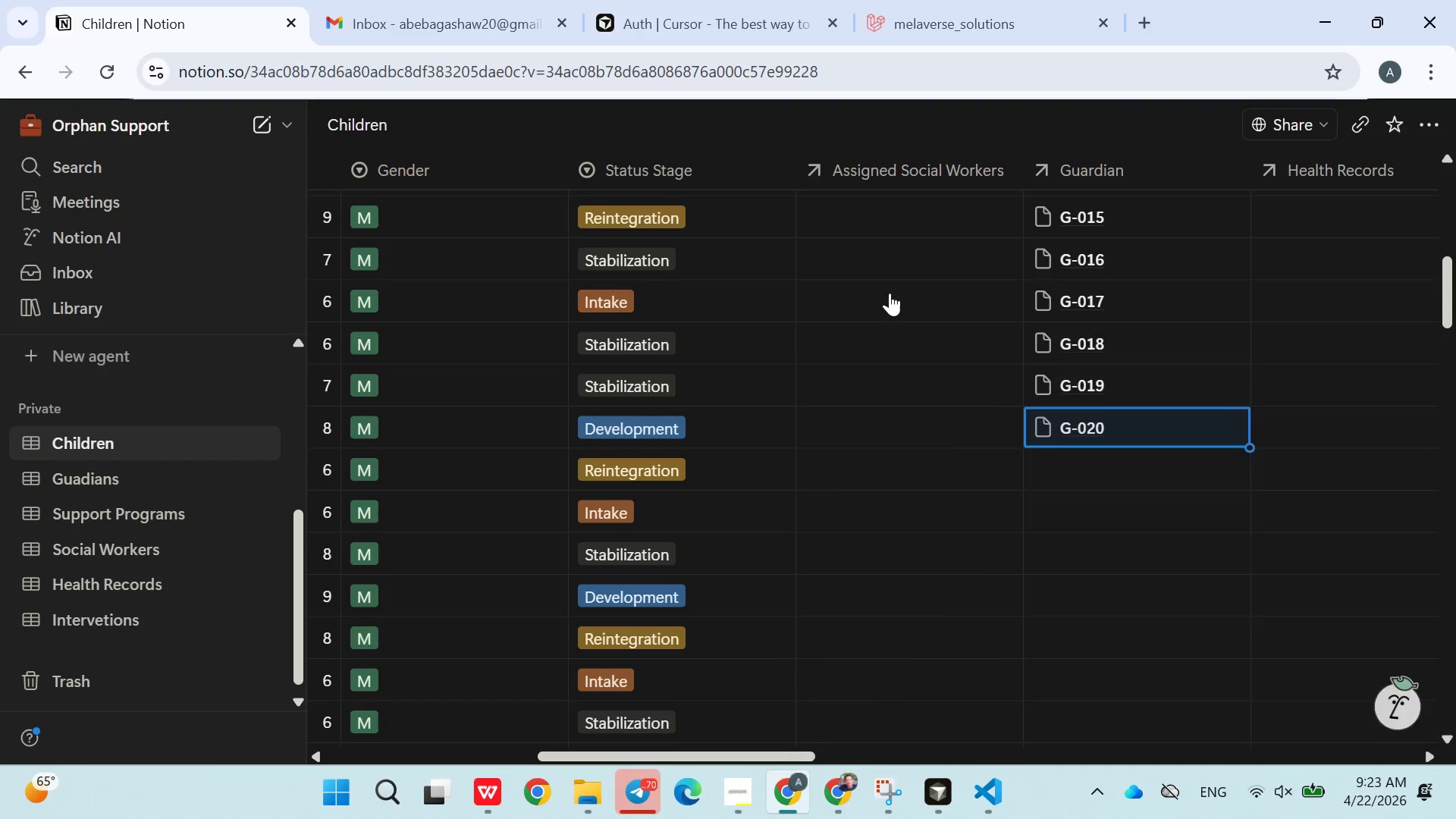 
left_click([890, 292])
 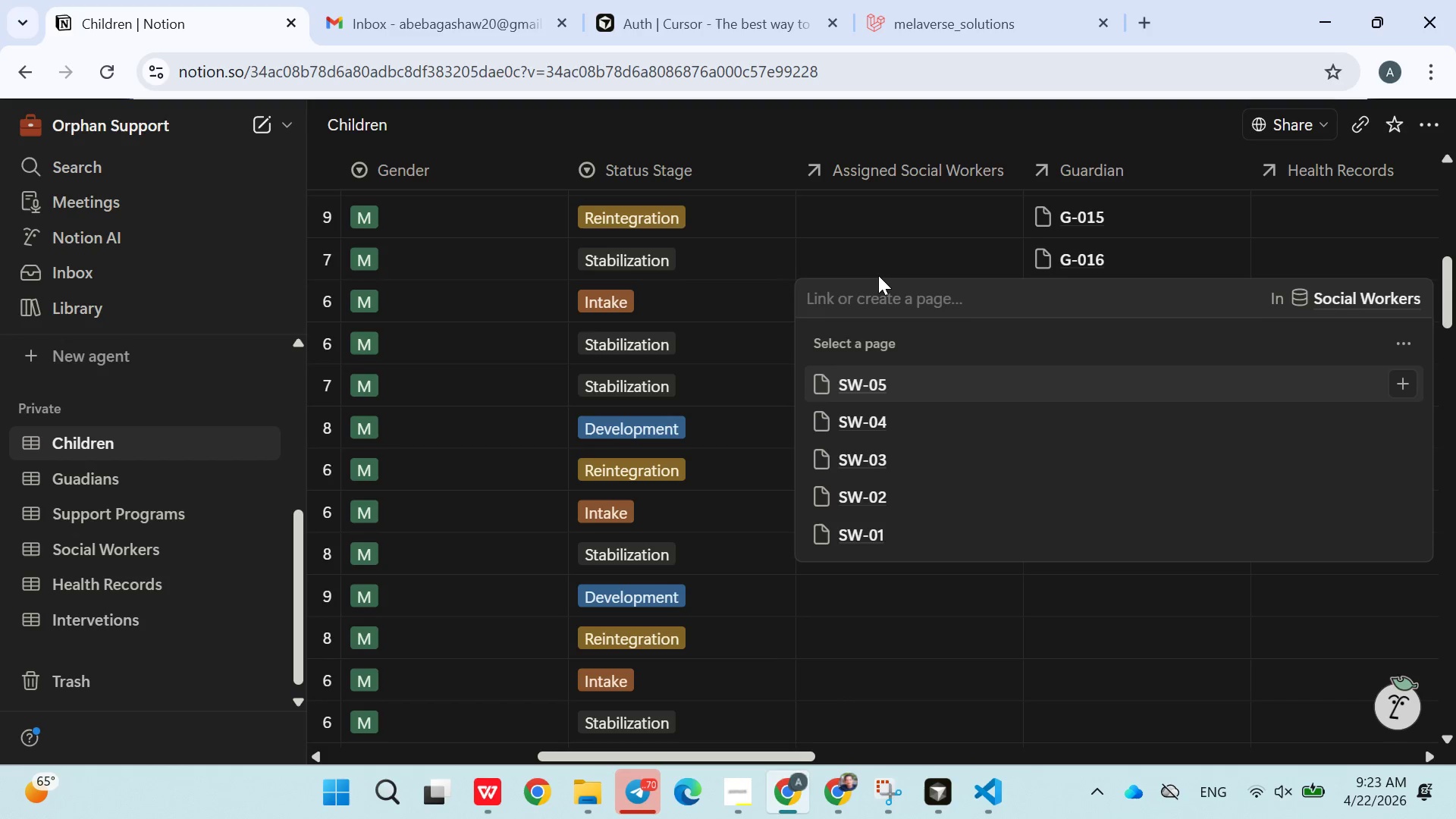 
left_click([878, 270])
 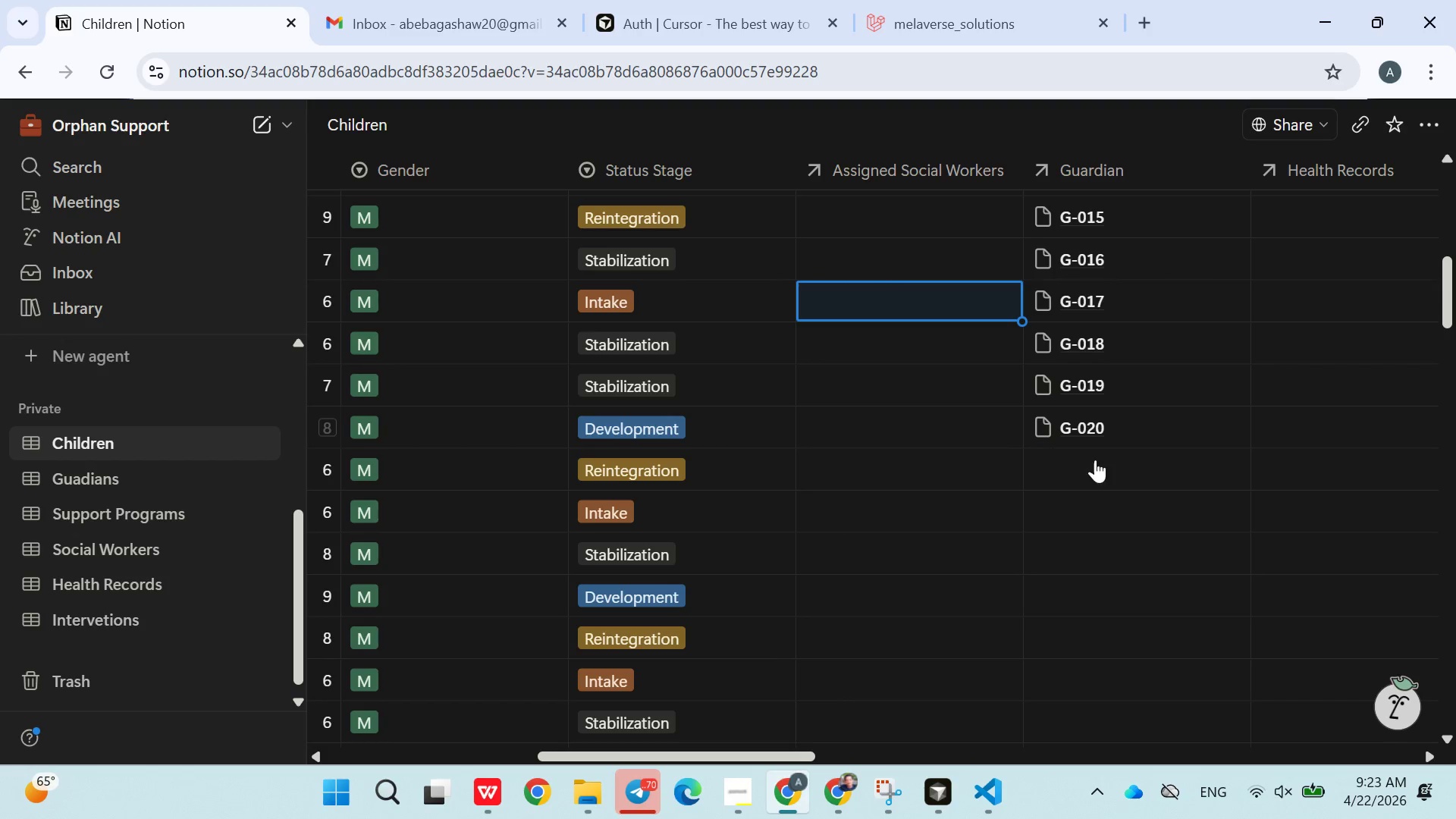 
left_click([1102, 462])
 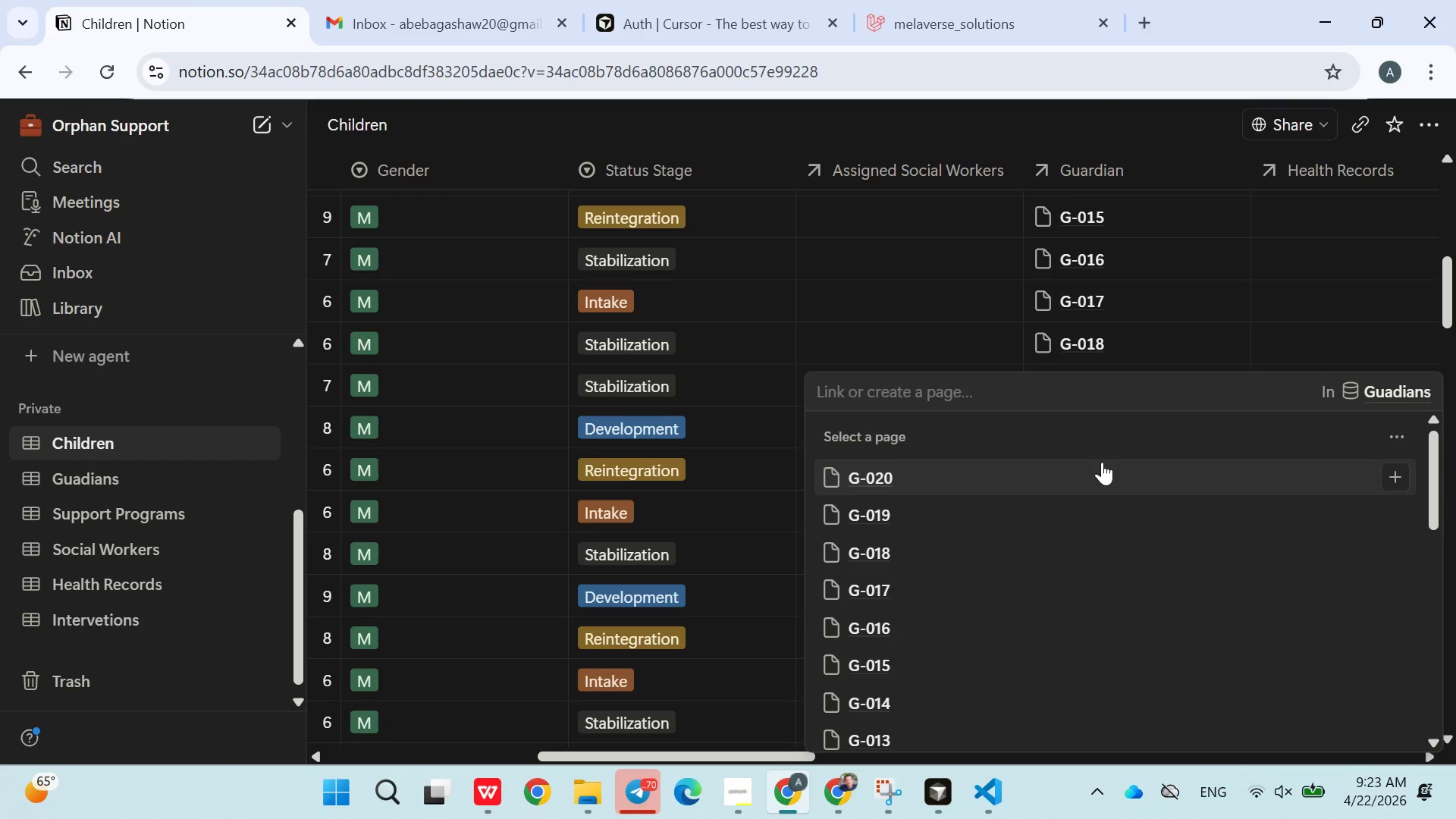 
wait(7.34)
 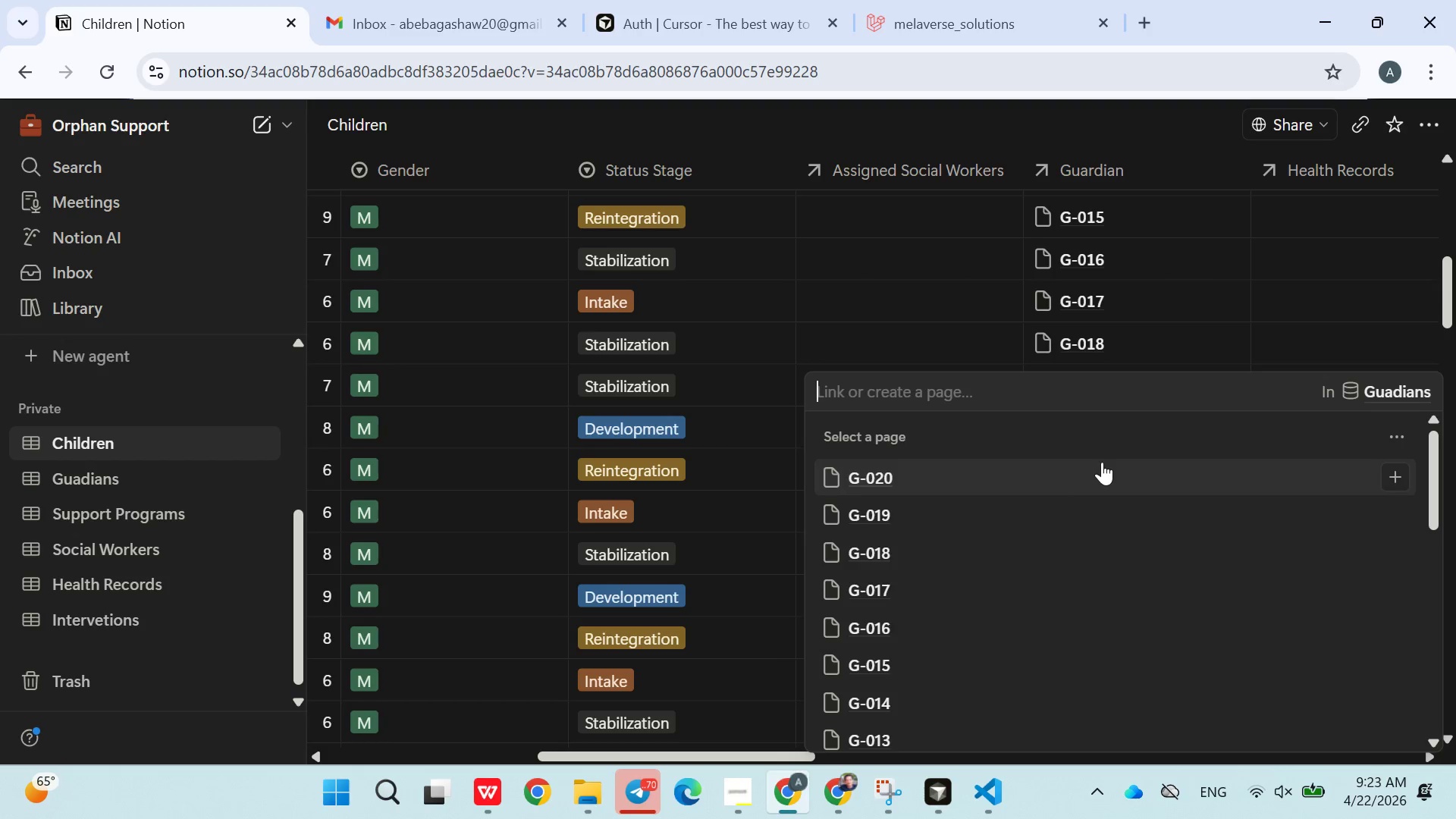 
type(G0)
key(Backspace)
key(Backspace)
type(g021)
 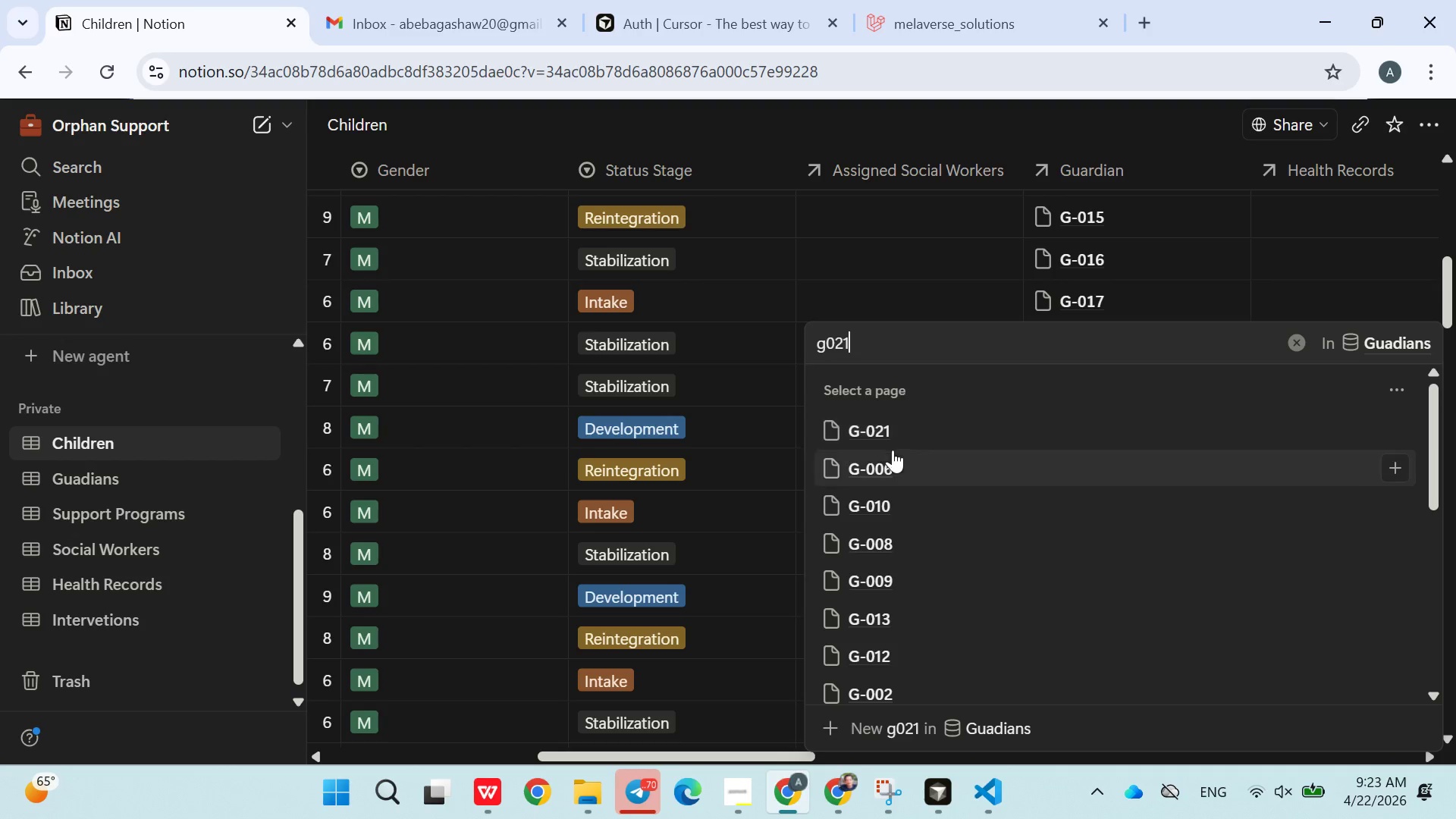 
left_click([886, 435])
 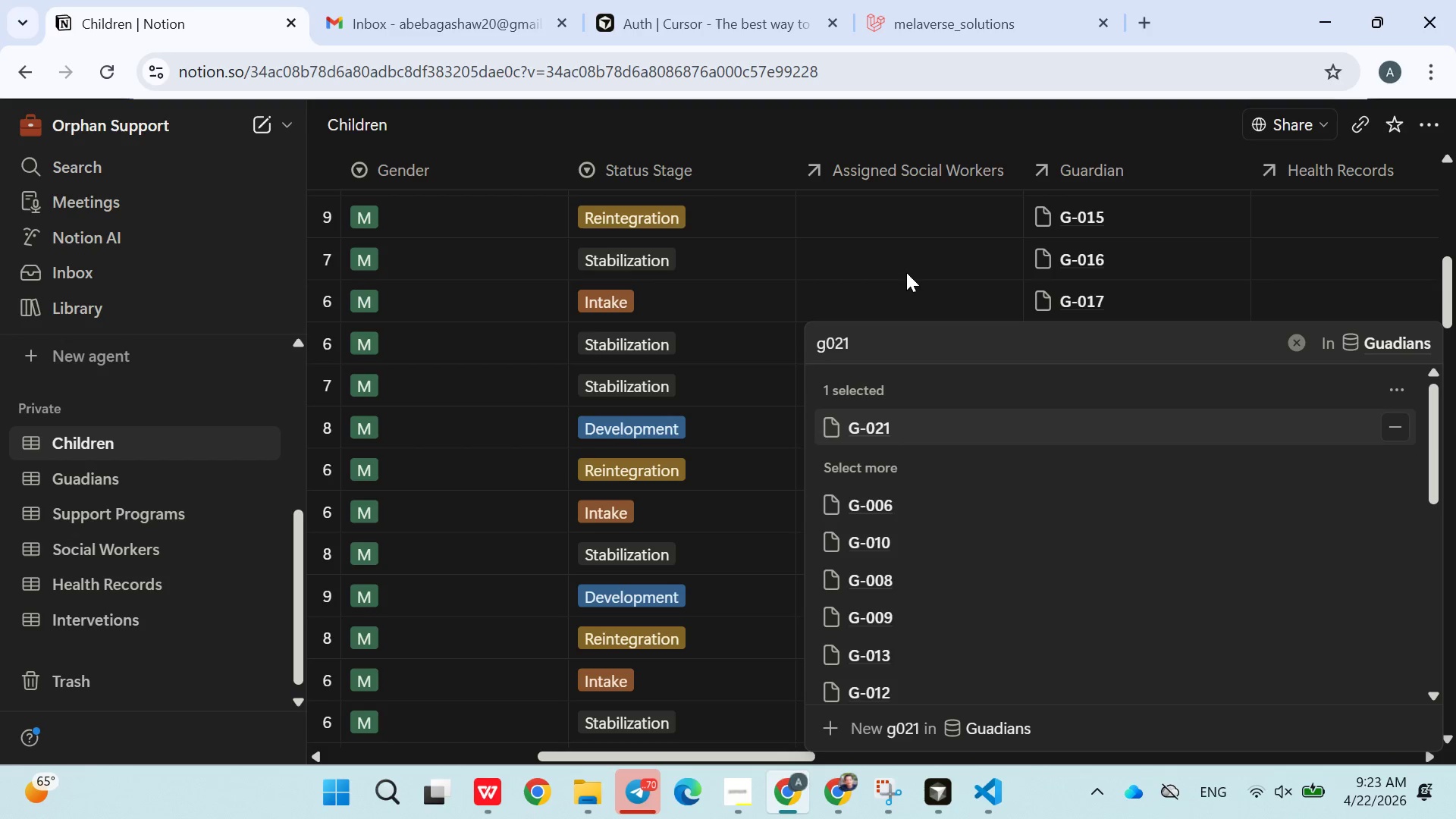 
left_click([906, 272])
 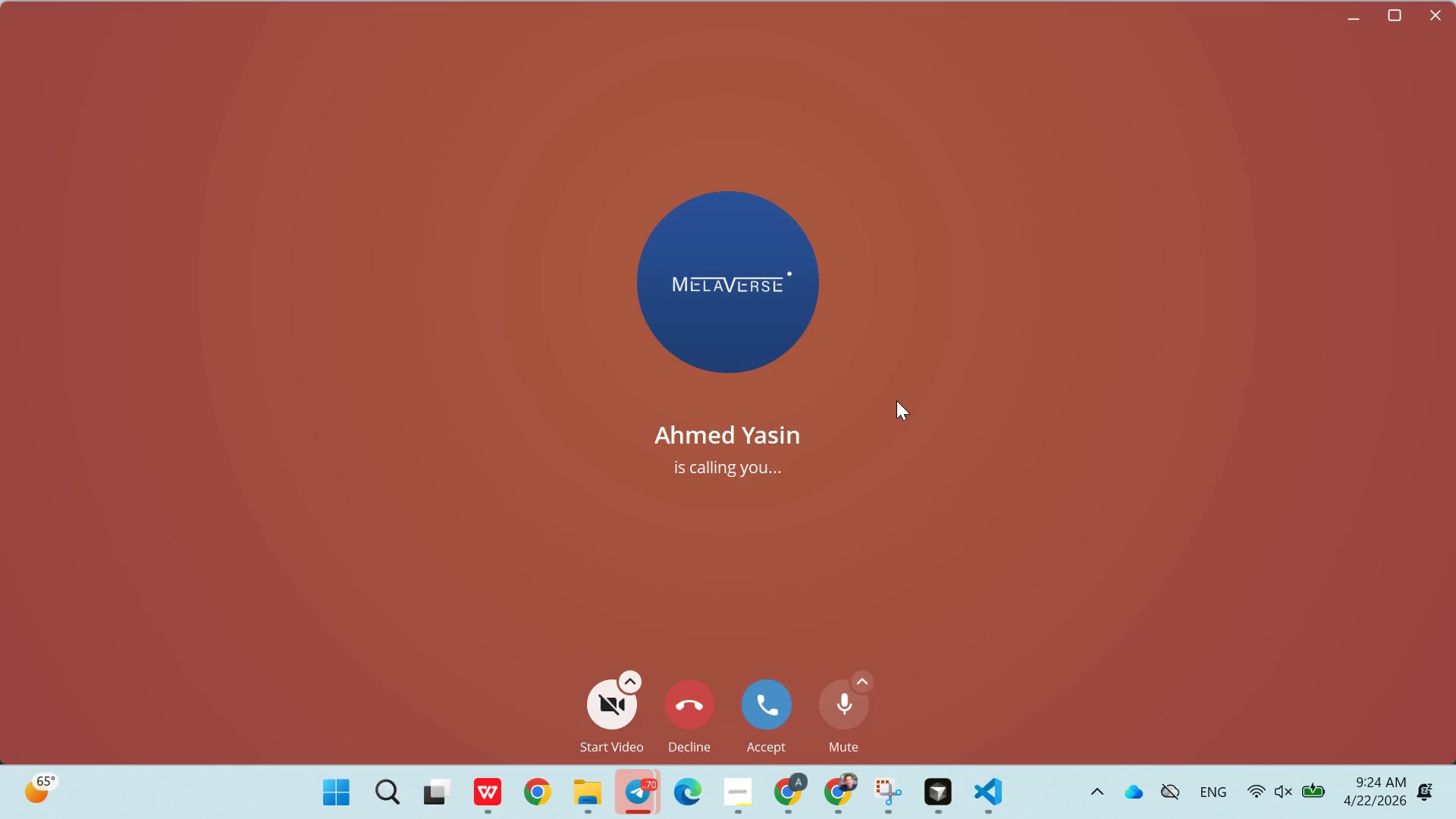 
wait(36.28)
 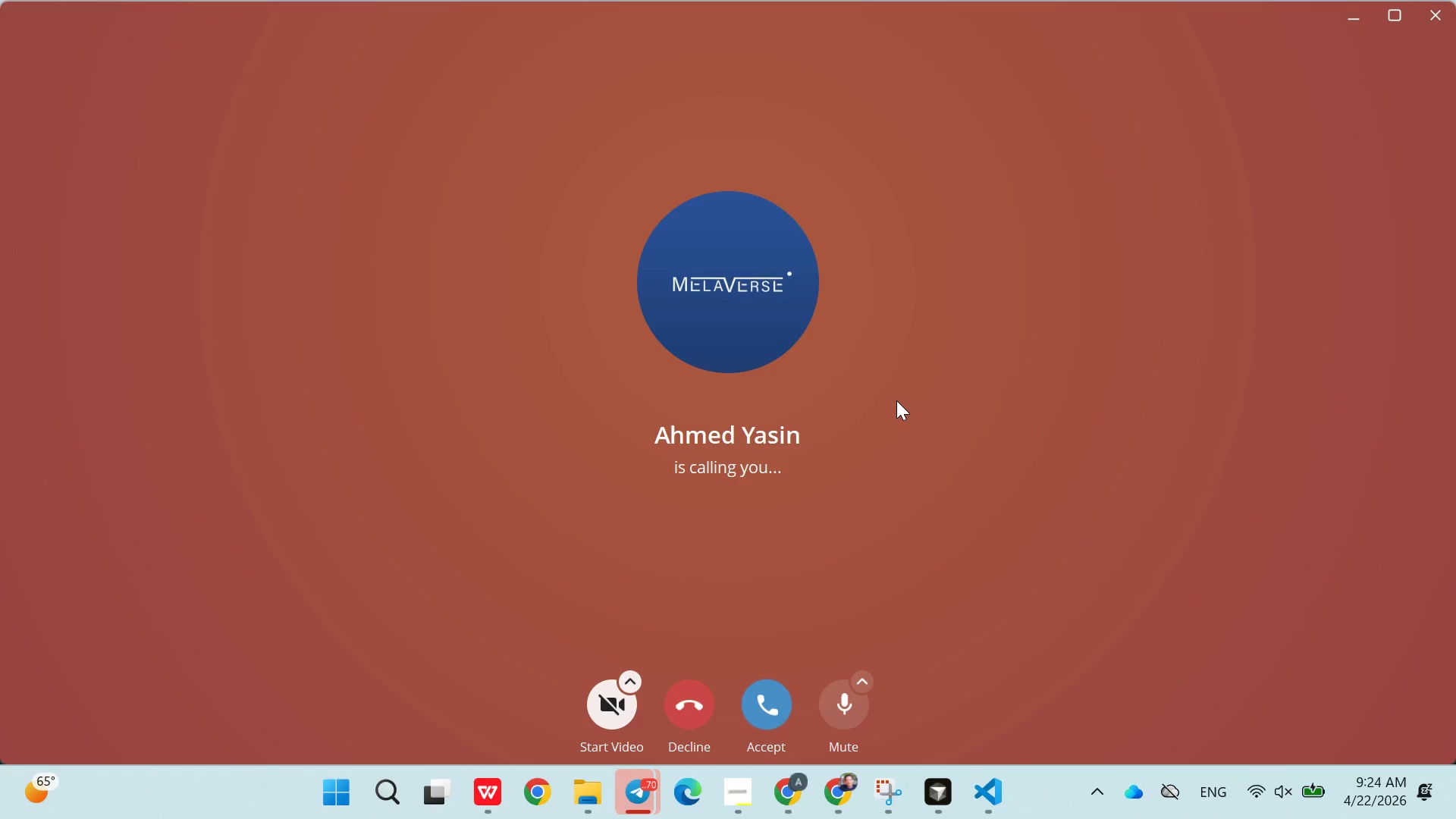 
left_click([1069, 506])
 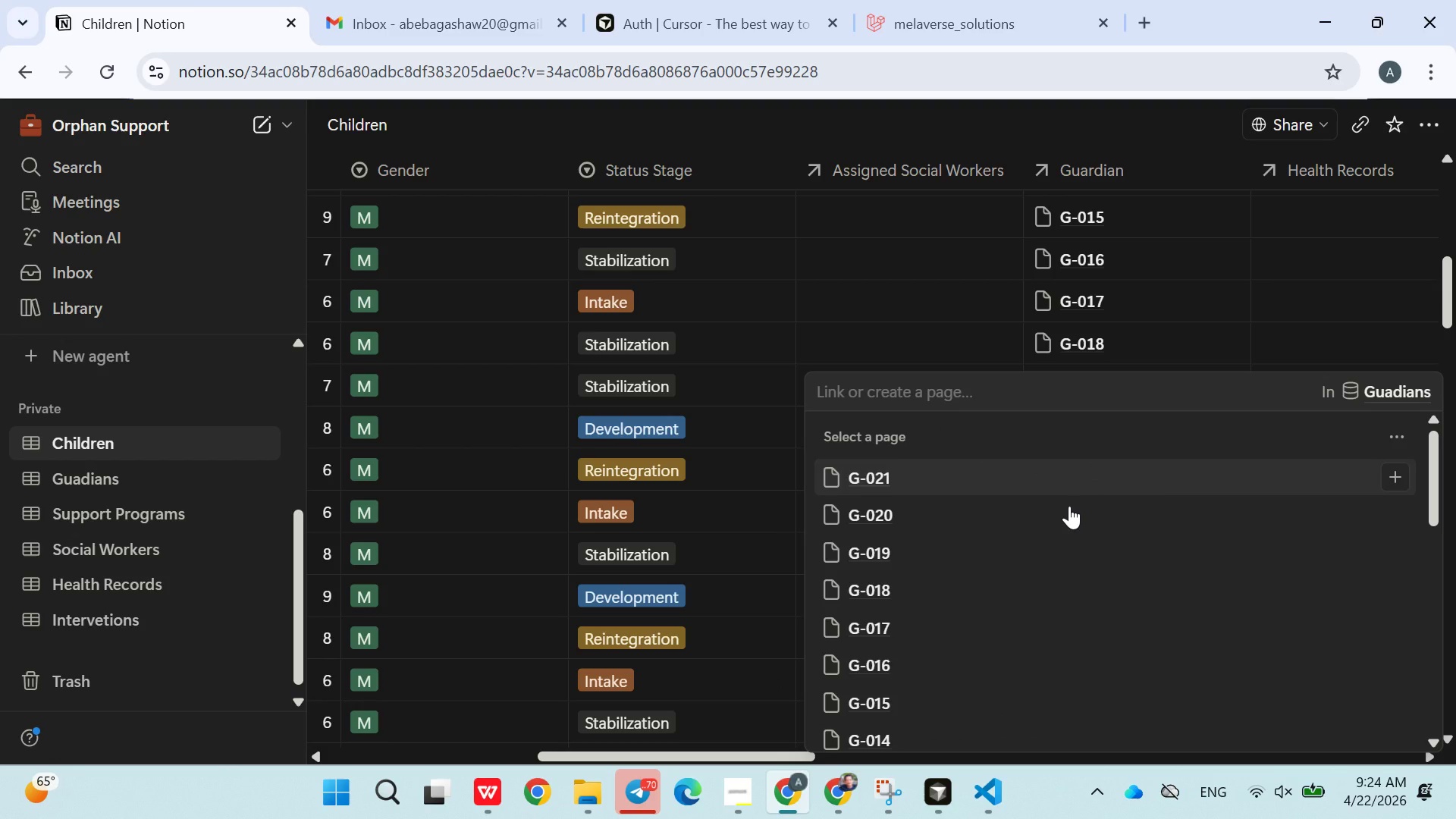 
type(g-22)
 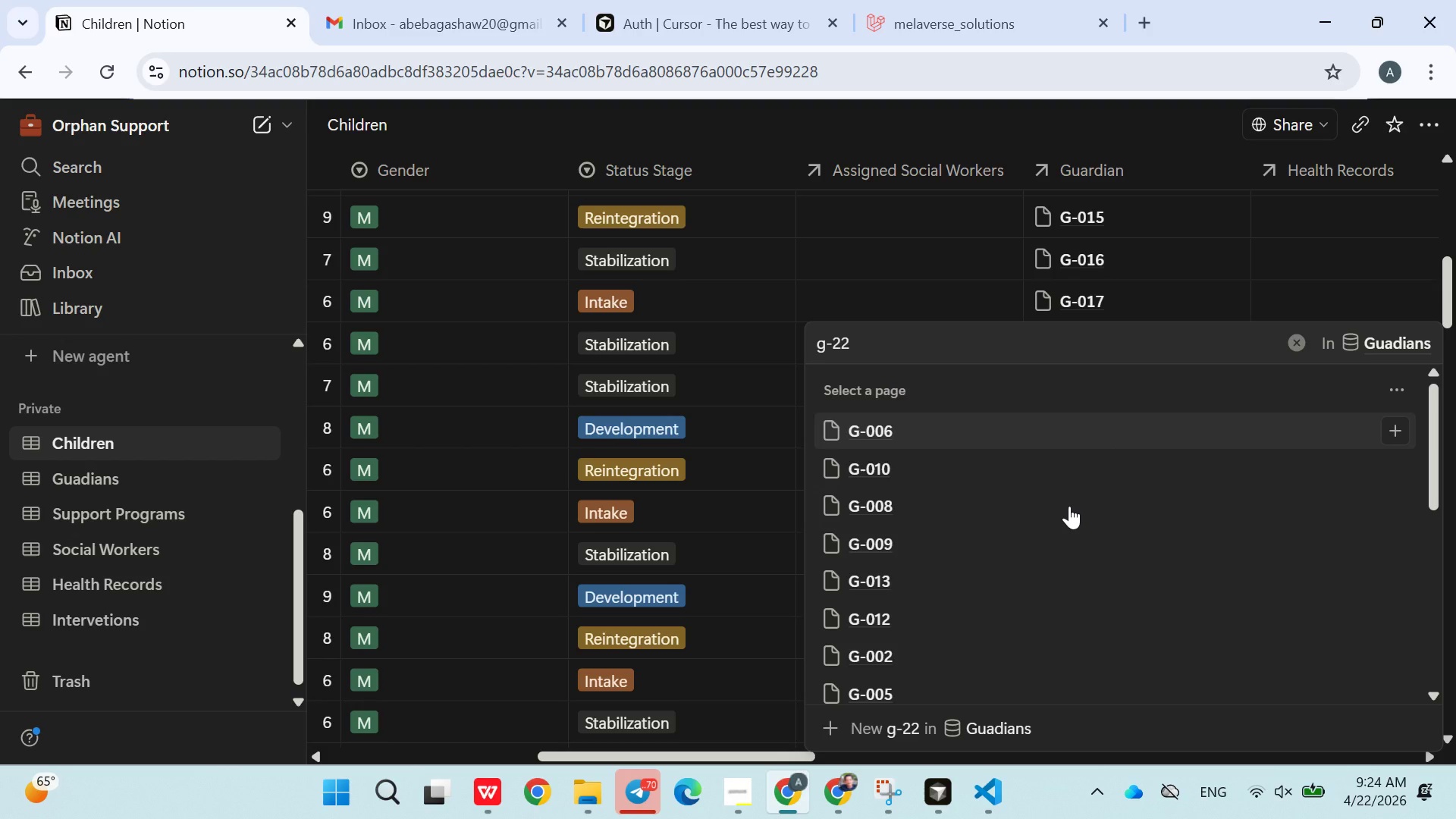 
key(Backspace)
key(Backspace)
key(Backspace)
key(Backspace)
key(Backspace)
type(g-022)
 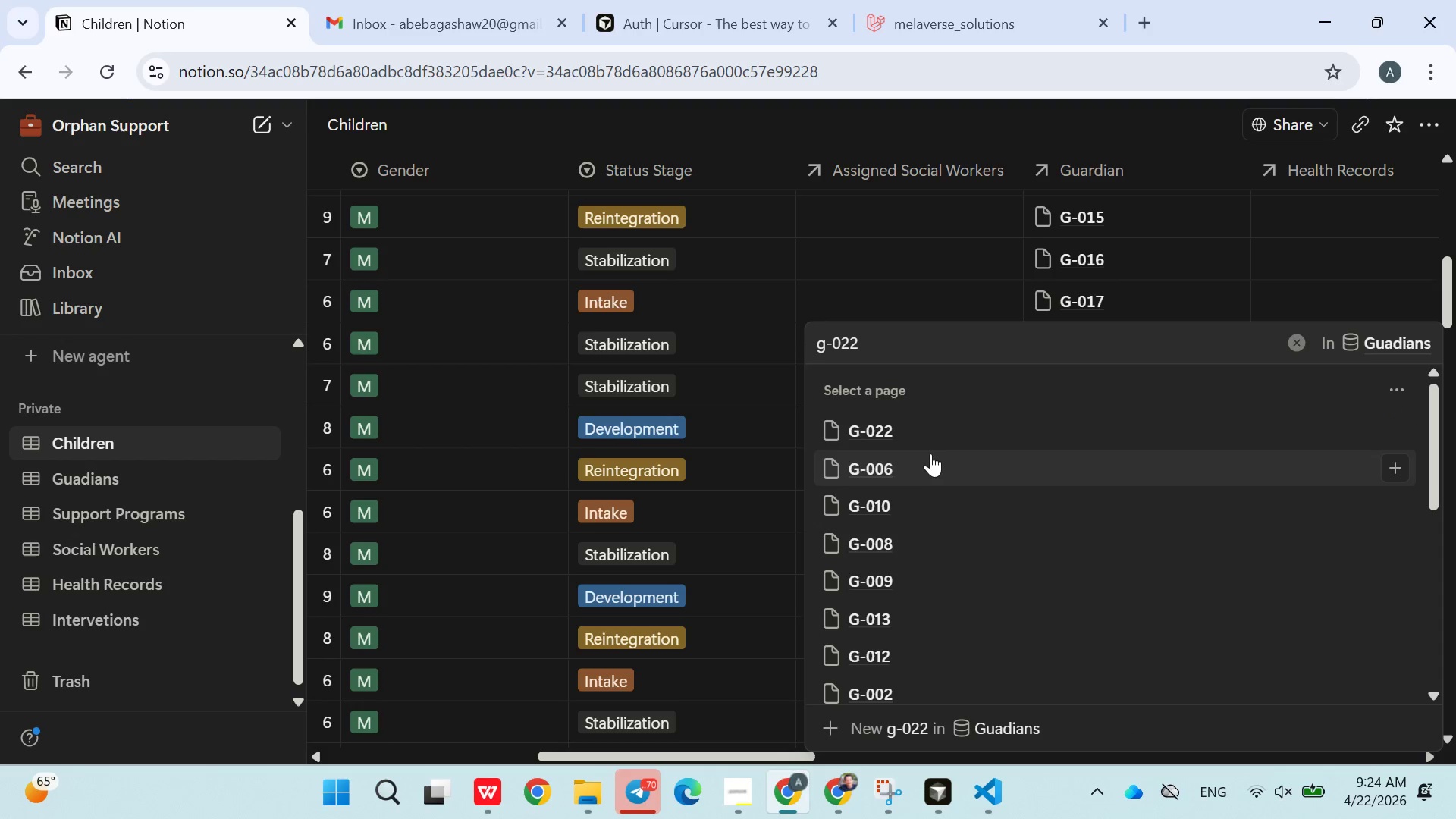 
left_click([927, 438])
 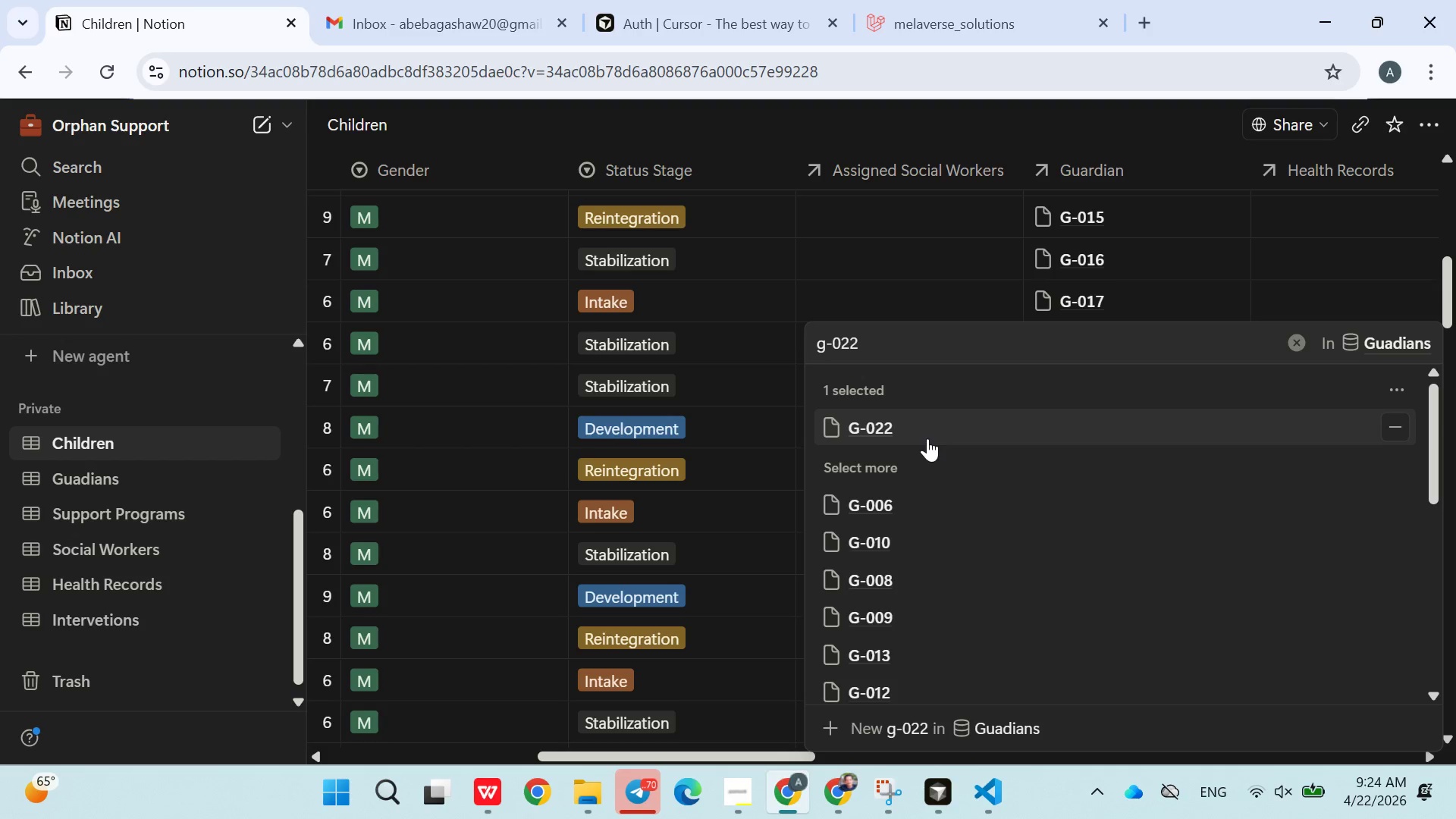 
left_click([907, 287])
 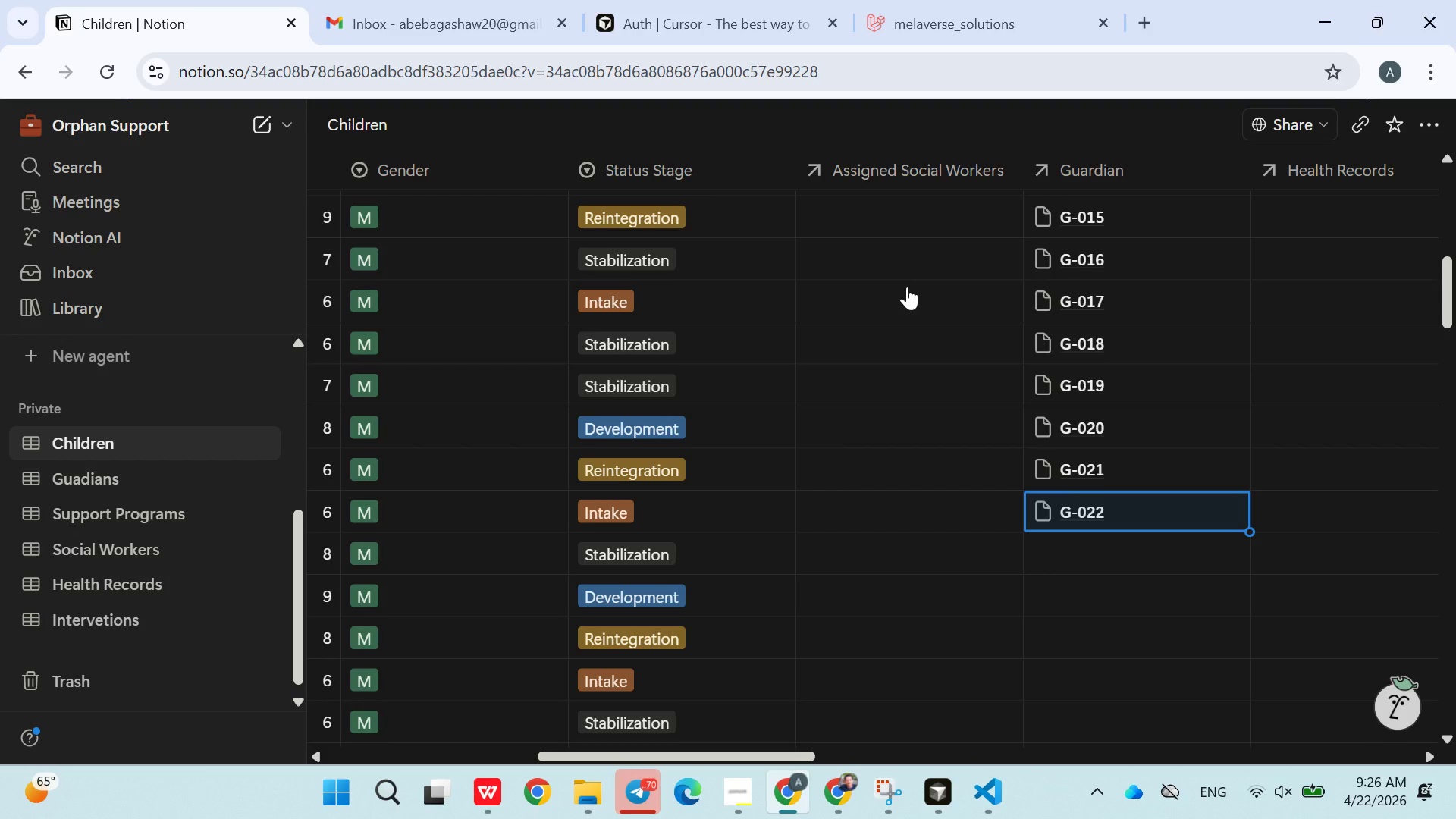 
wait(113.8)
 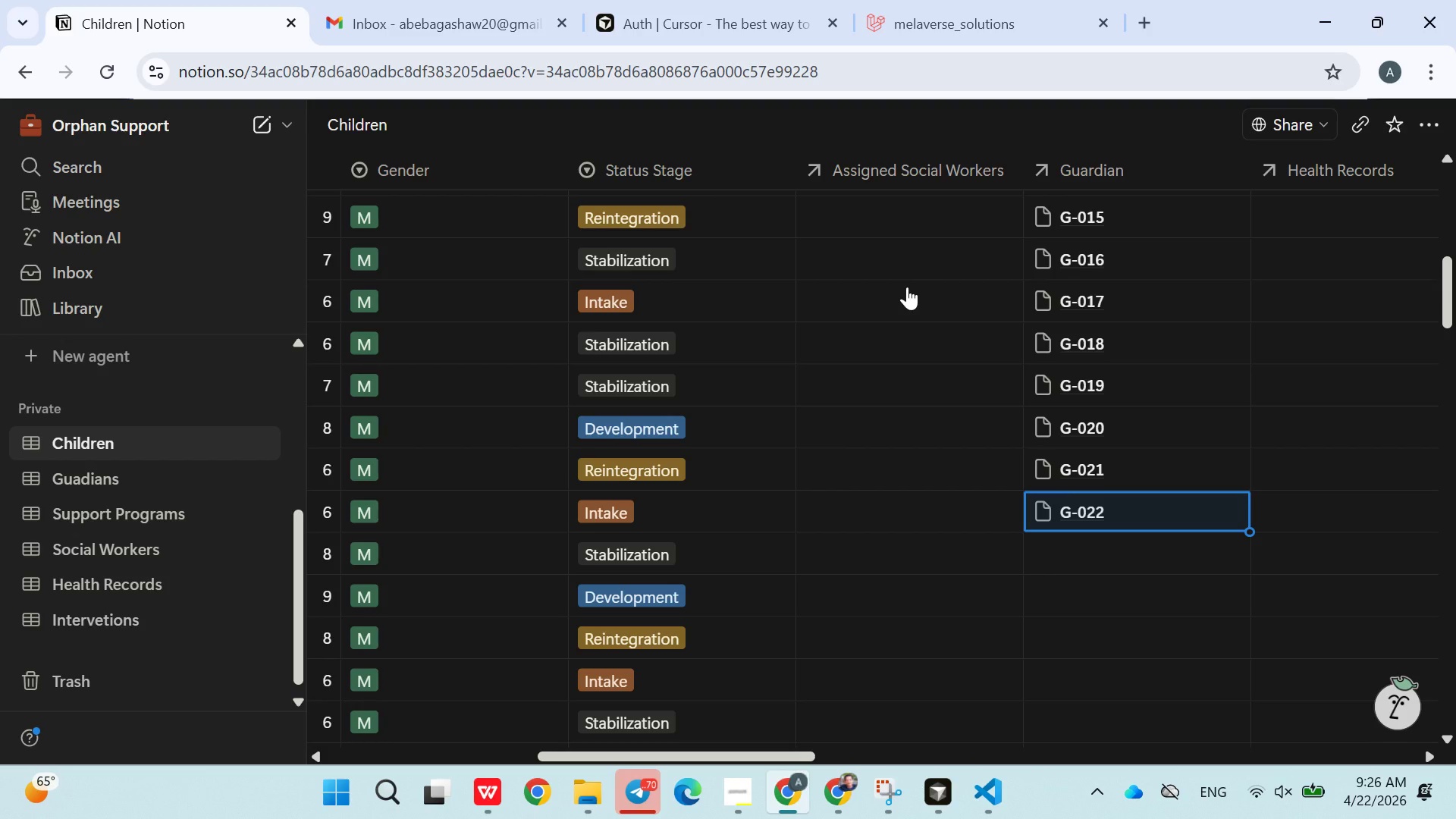 
right_click([1072, 557])
 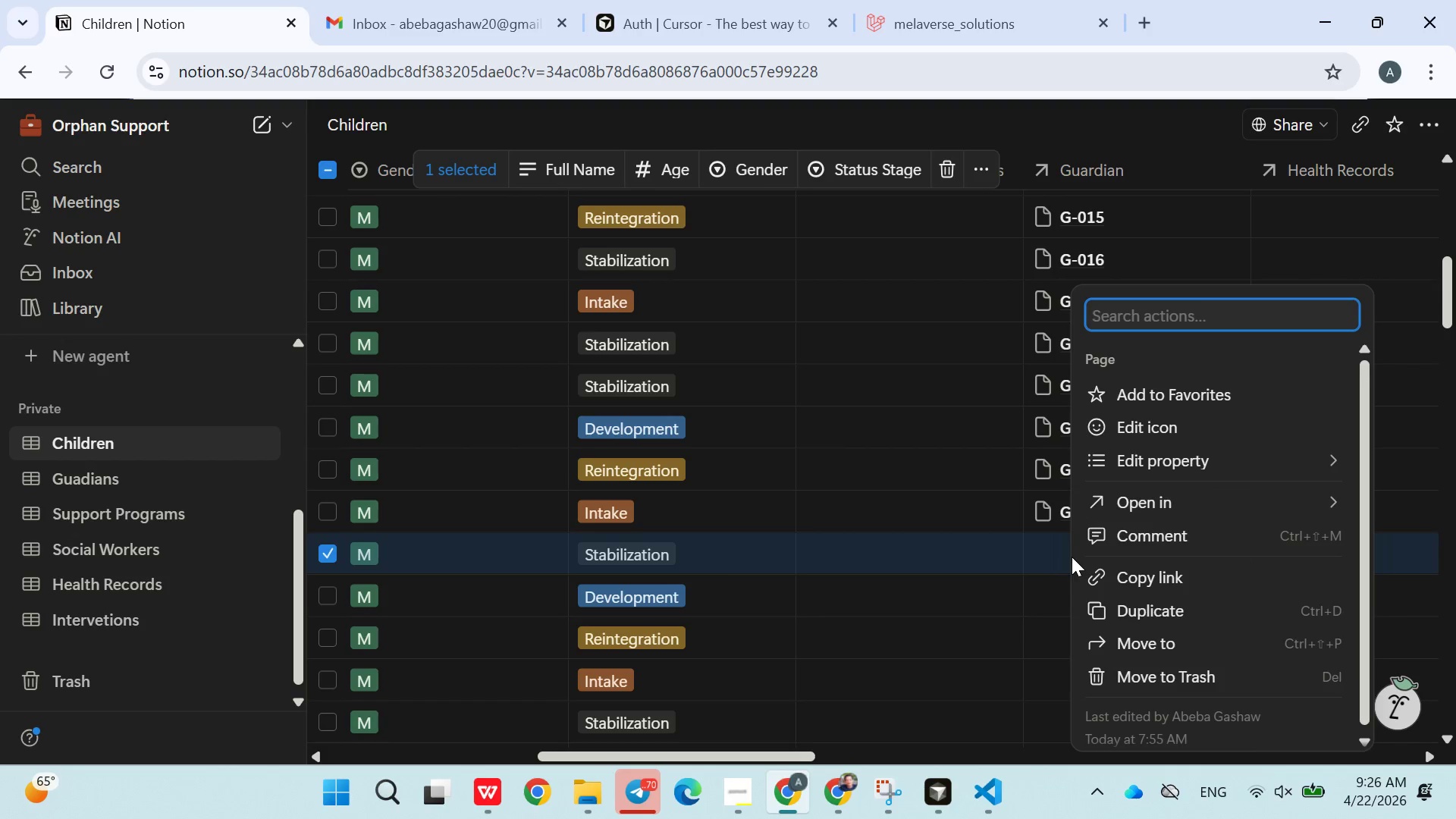 
left_click([1040, 567])
 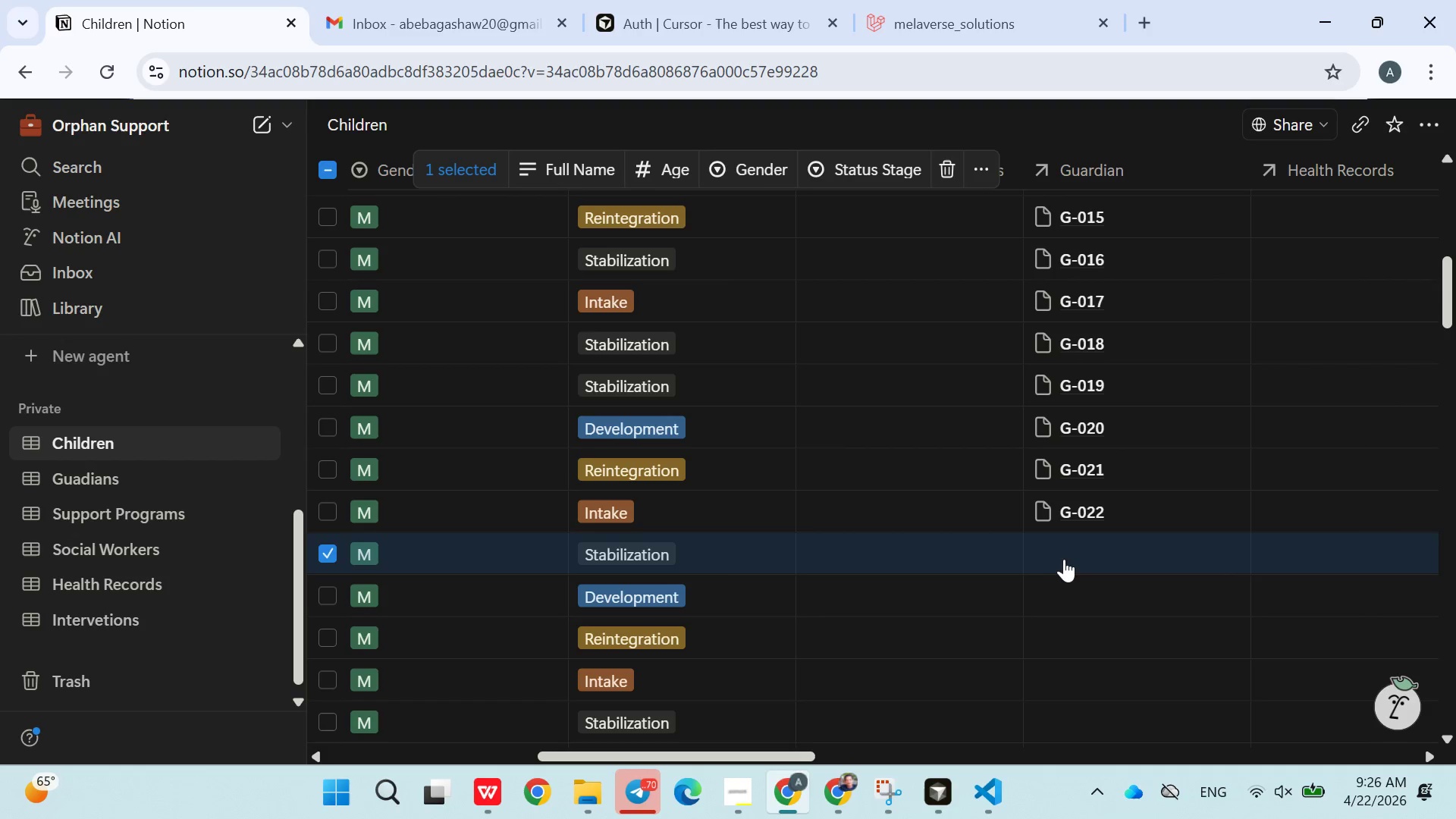 
left_click([1066, 559])
 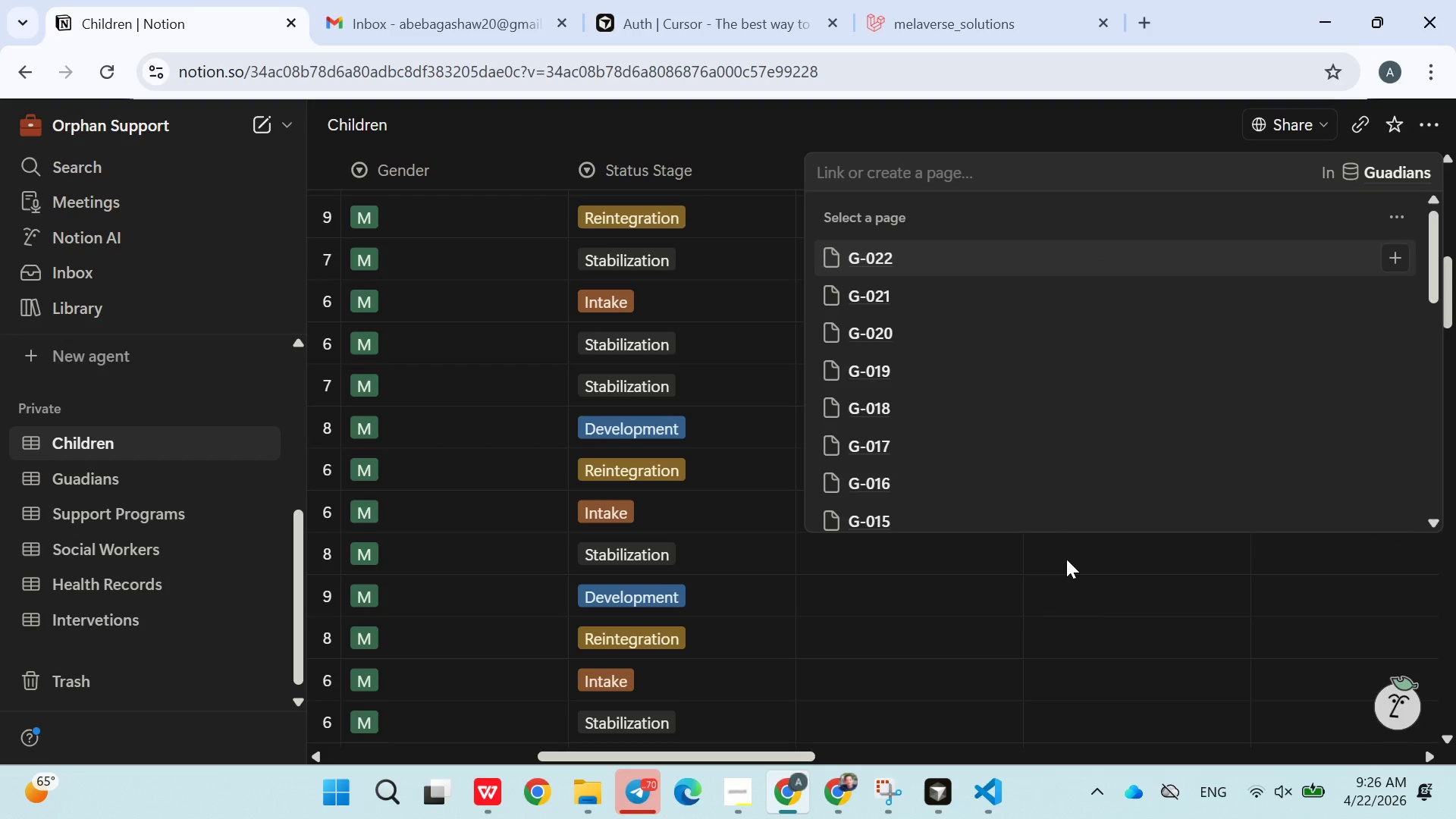 
left_click([1066, 559])
 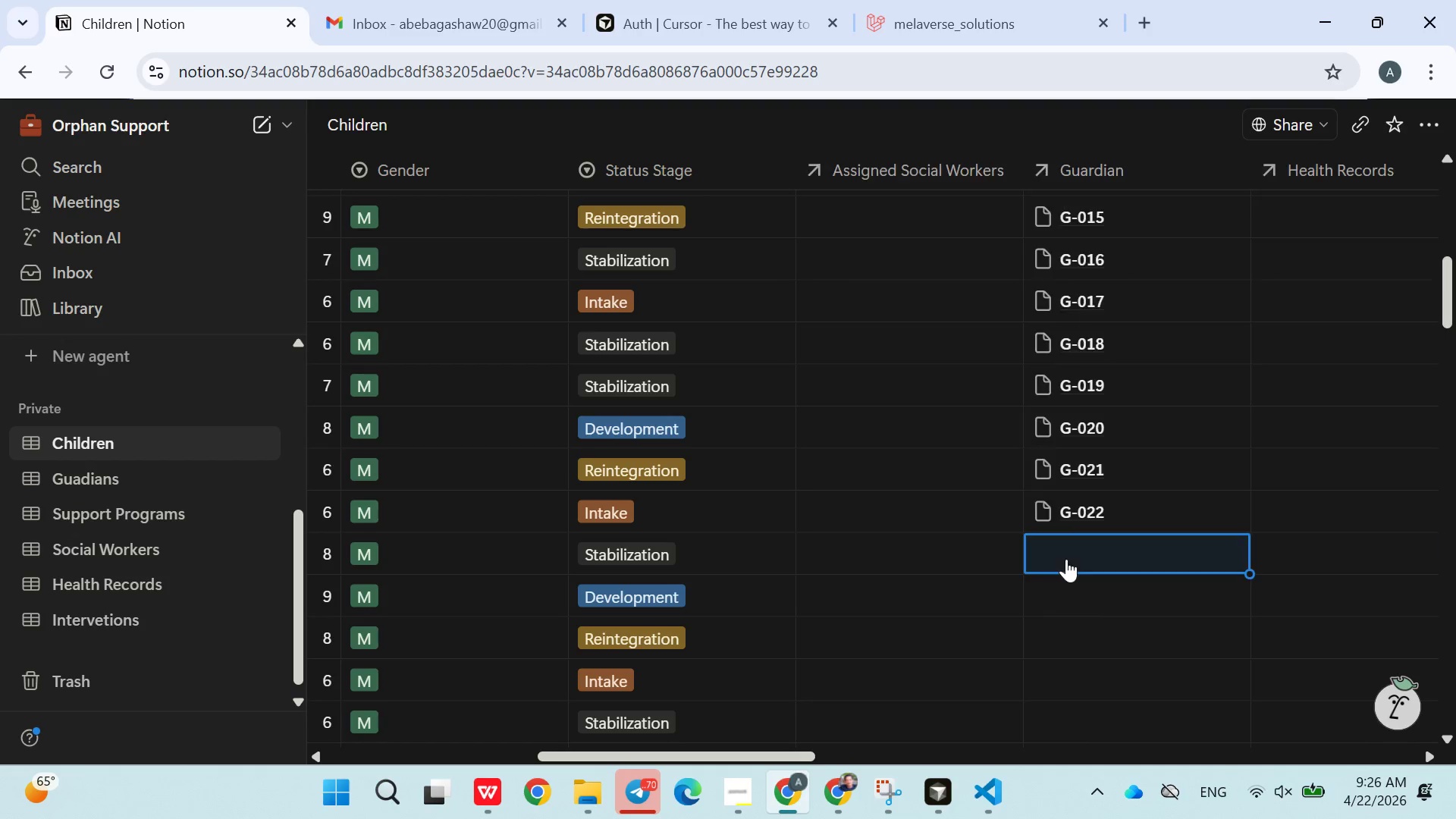 
type(G023)
 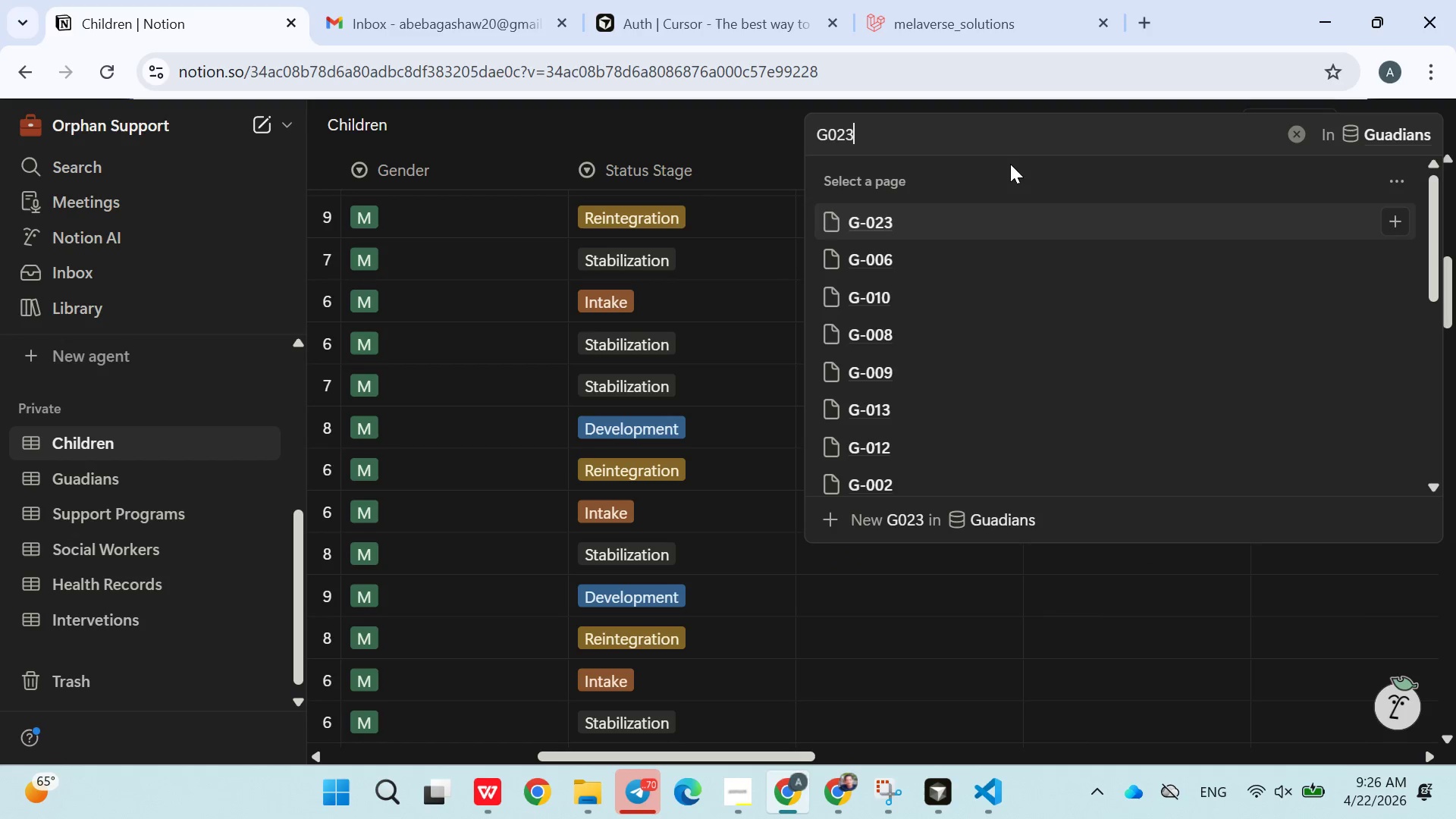 
left_click([956, 221])
 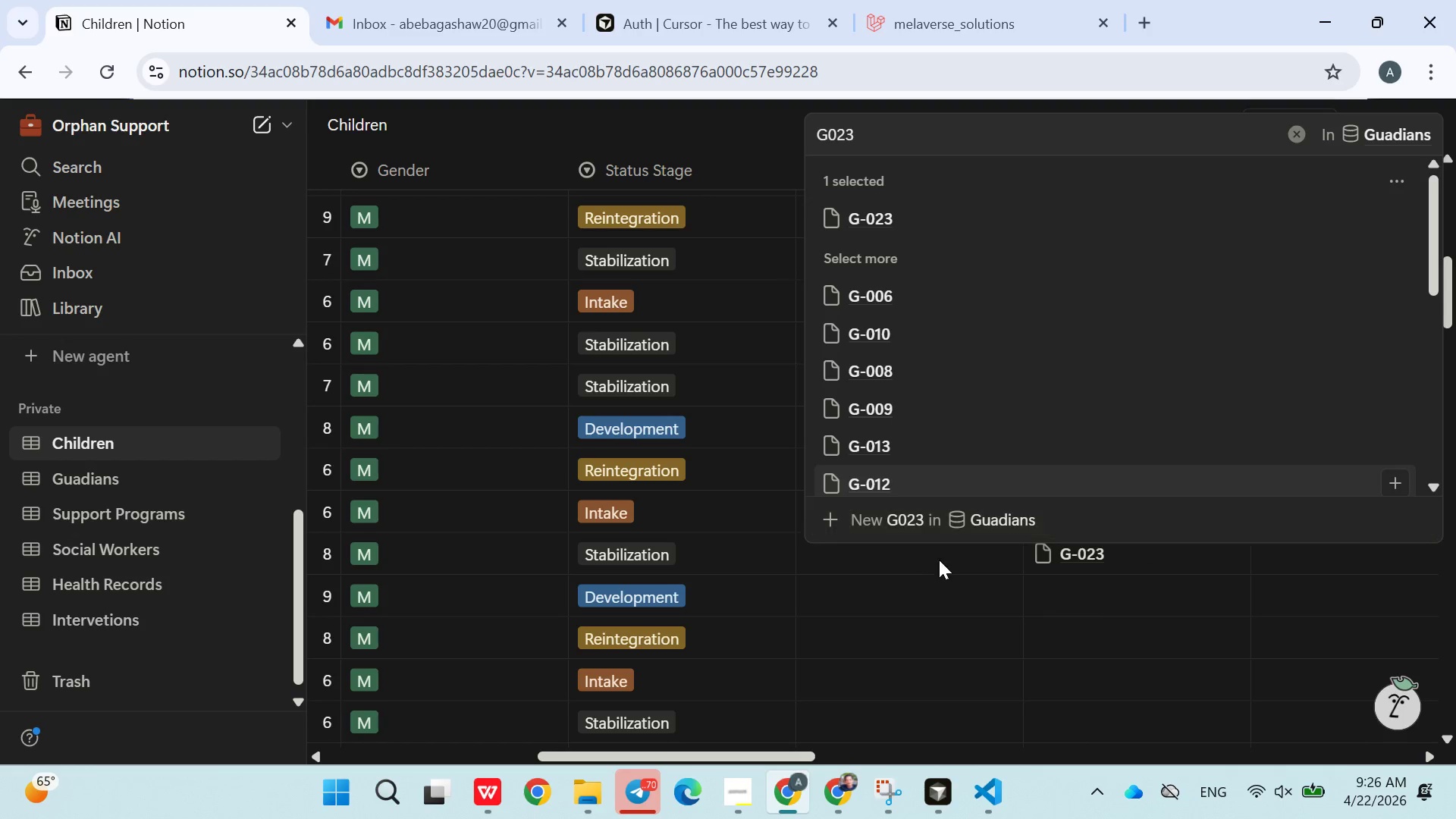 
left_click([943, 562])
 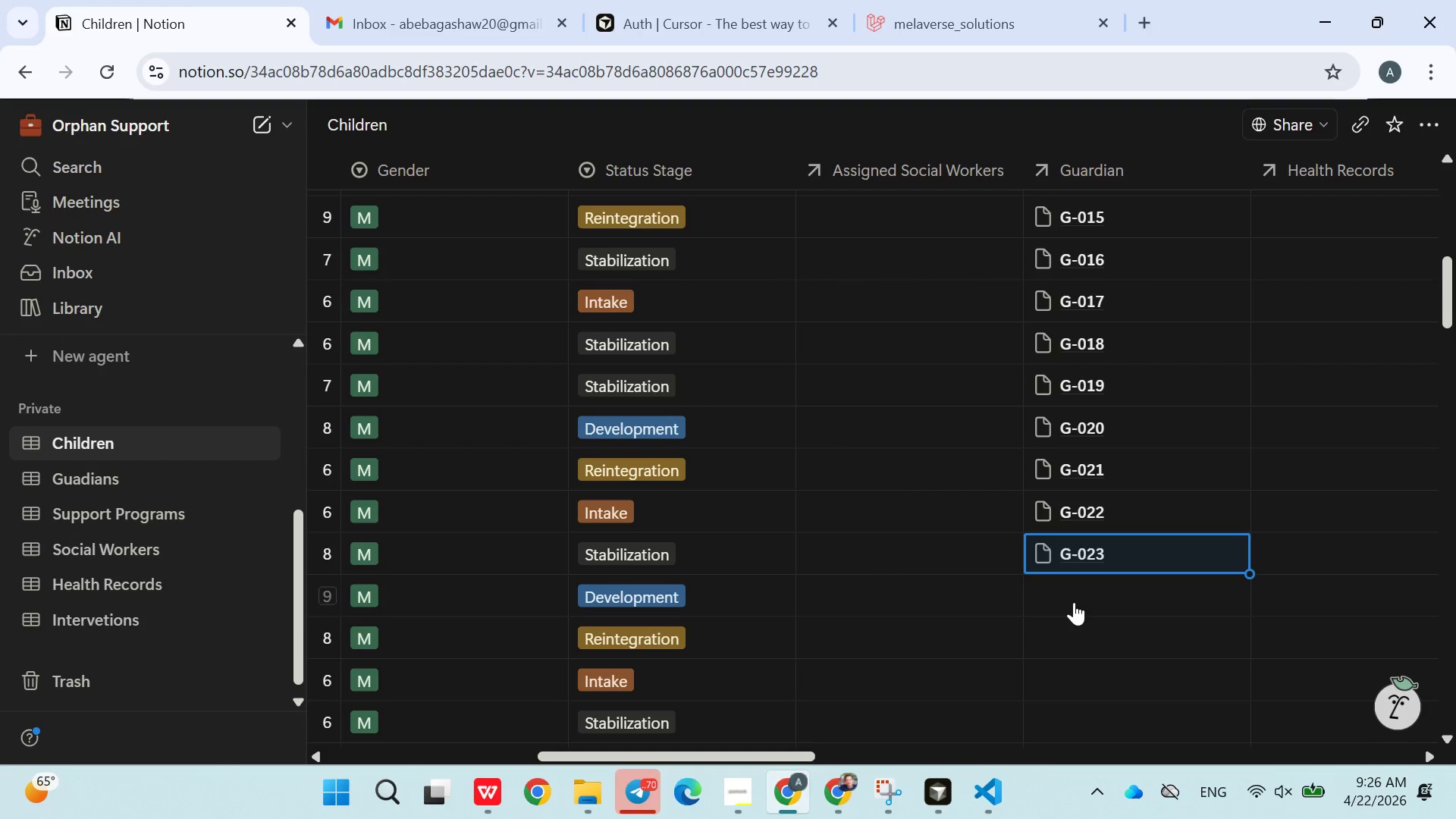 
left_click([1081, 599])
 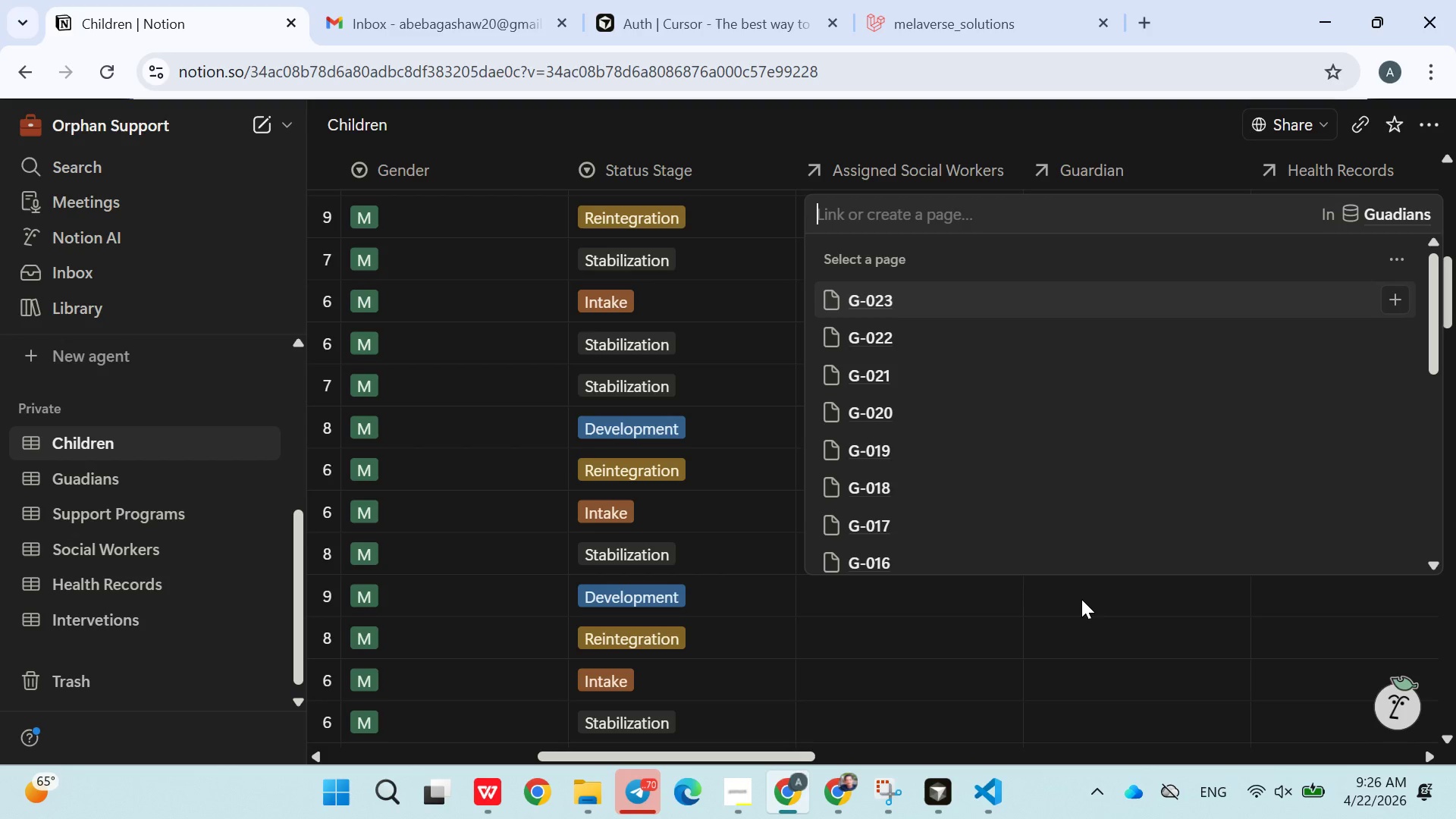 
type(g024)
 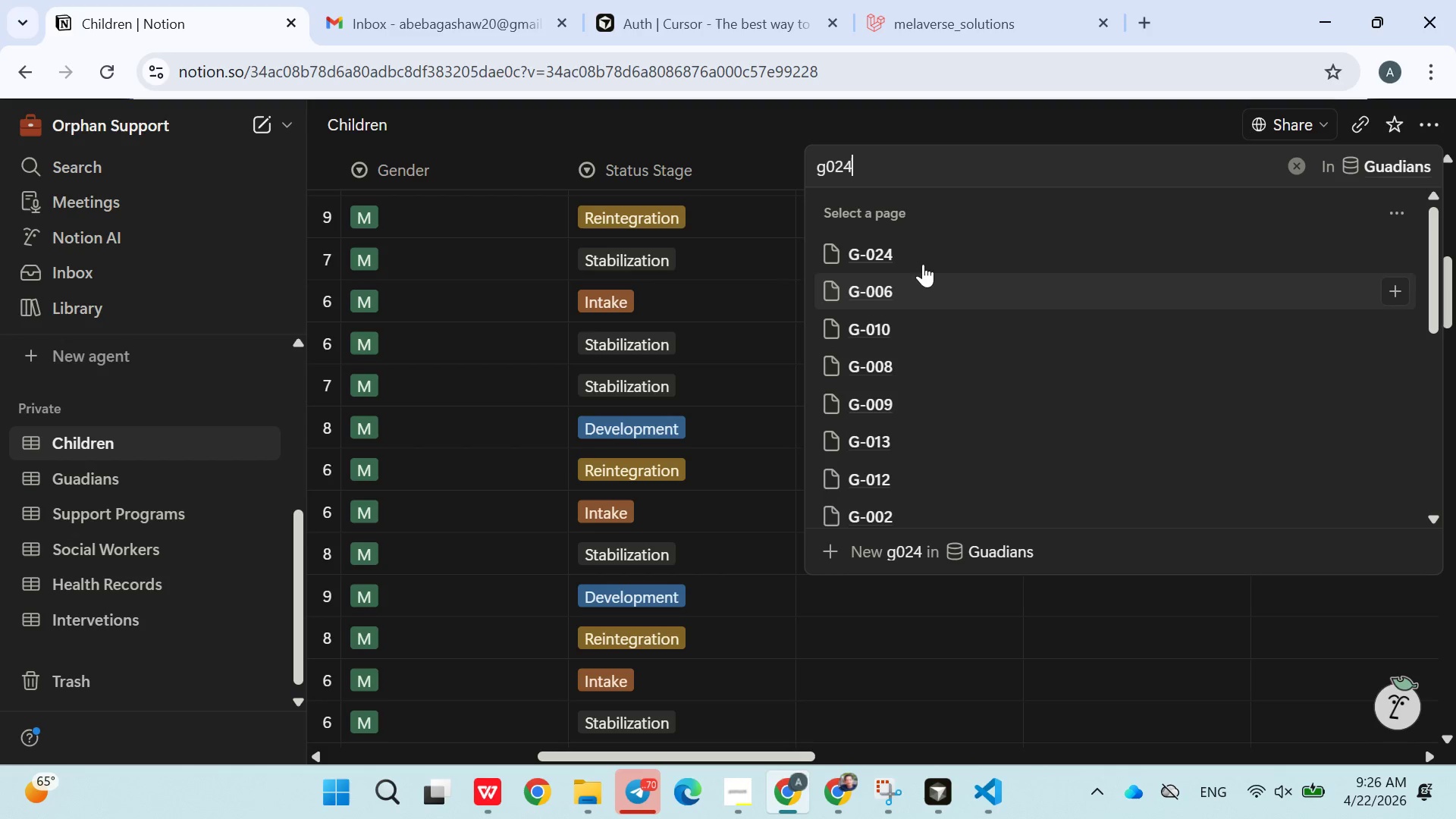 
left_click([908, 250])
 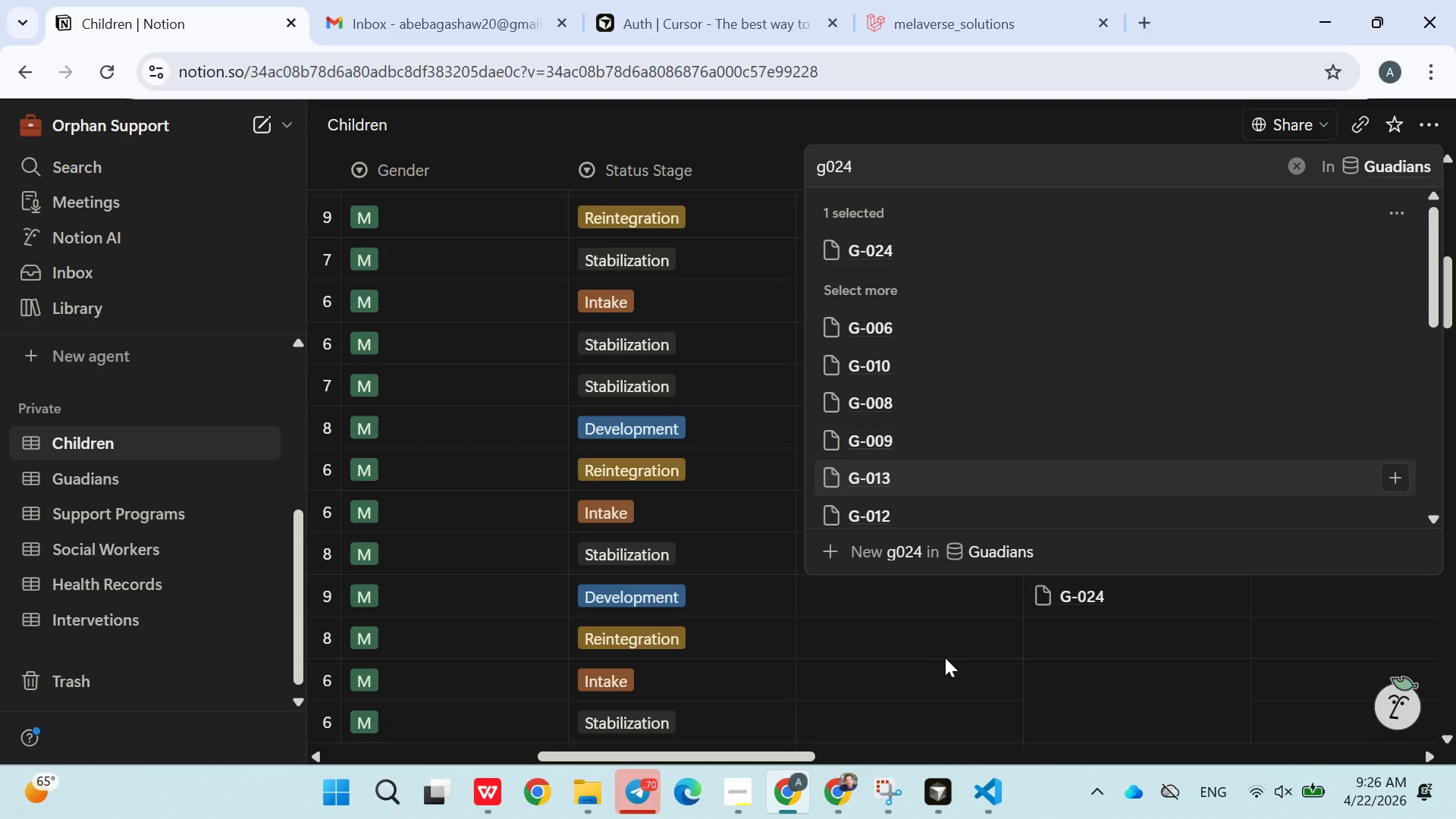 
left_click([943, 659])
 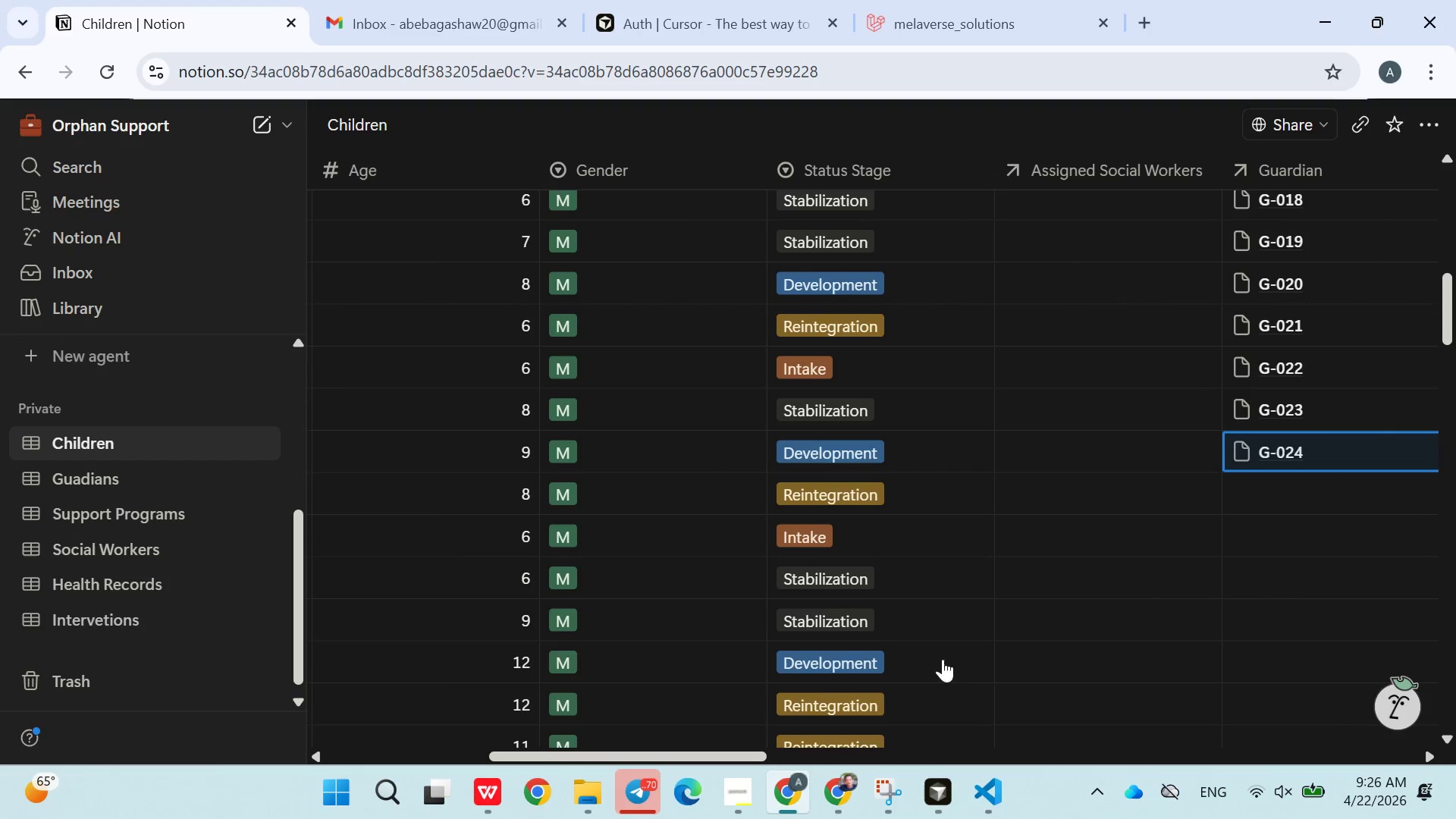 
left_click([1279, 495])
 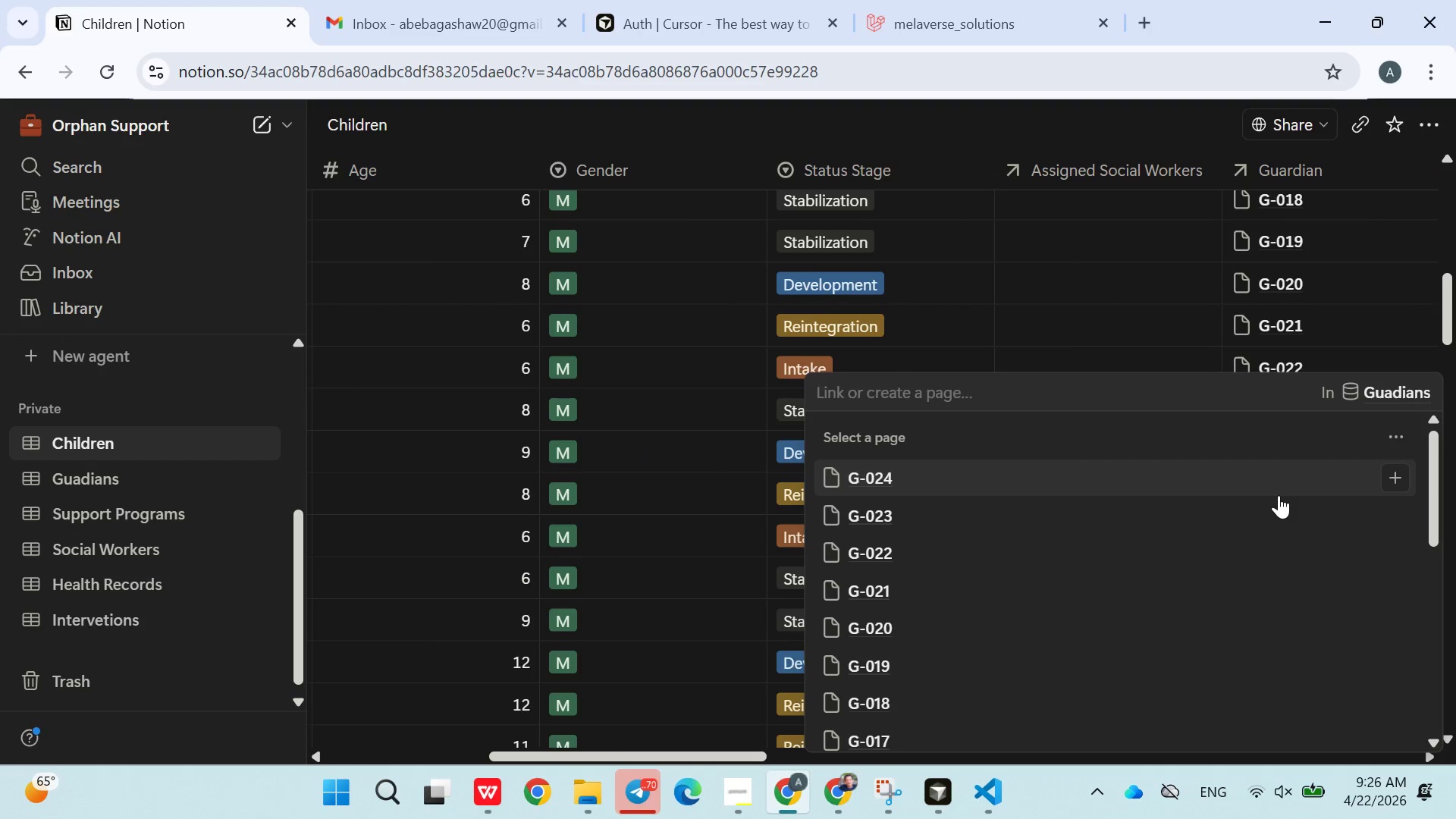 
type(g025)
 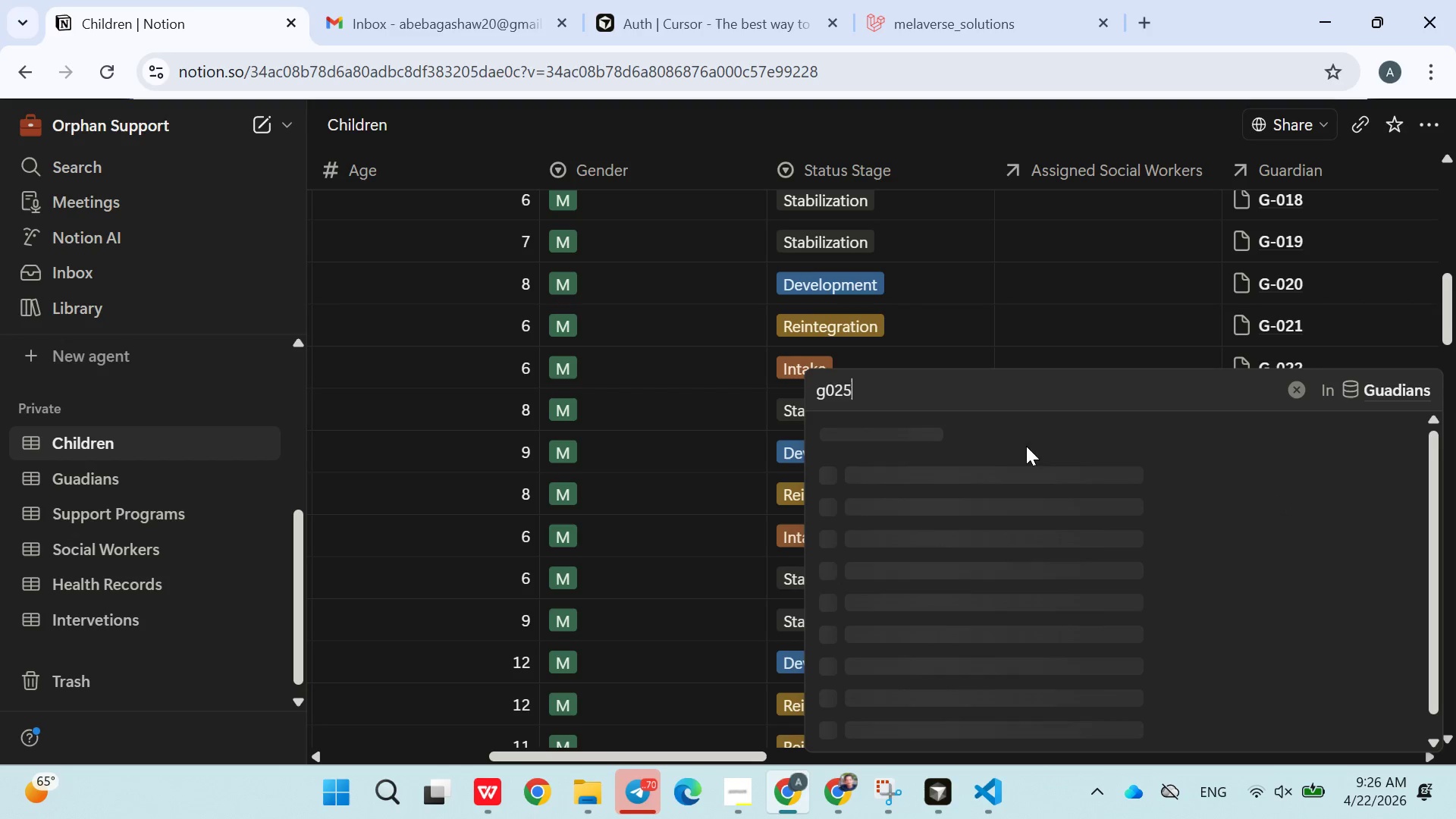 
mouse_move([946, 444])
 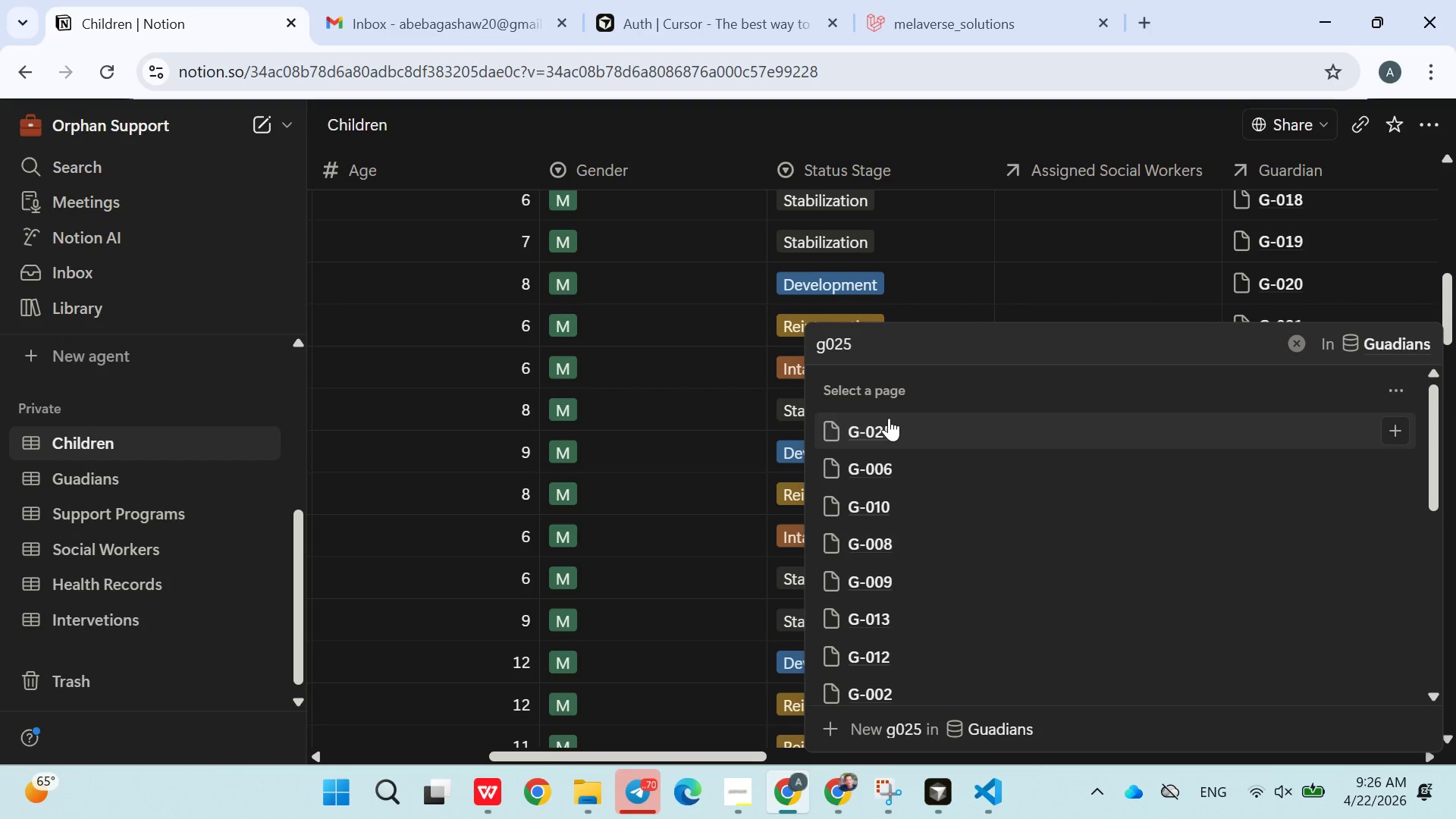 
left_click([889, 418])
 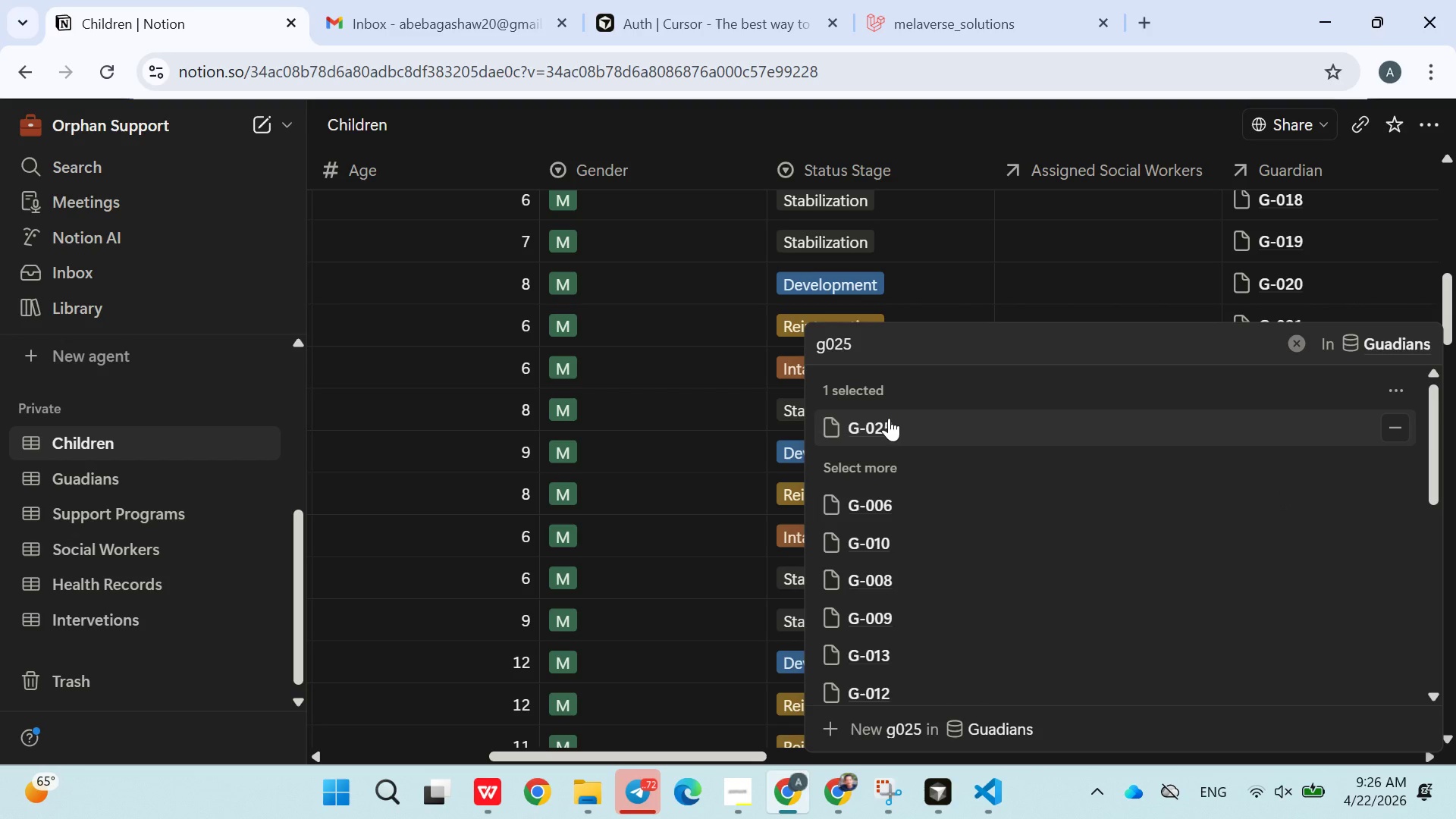 
wait(5.88)
 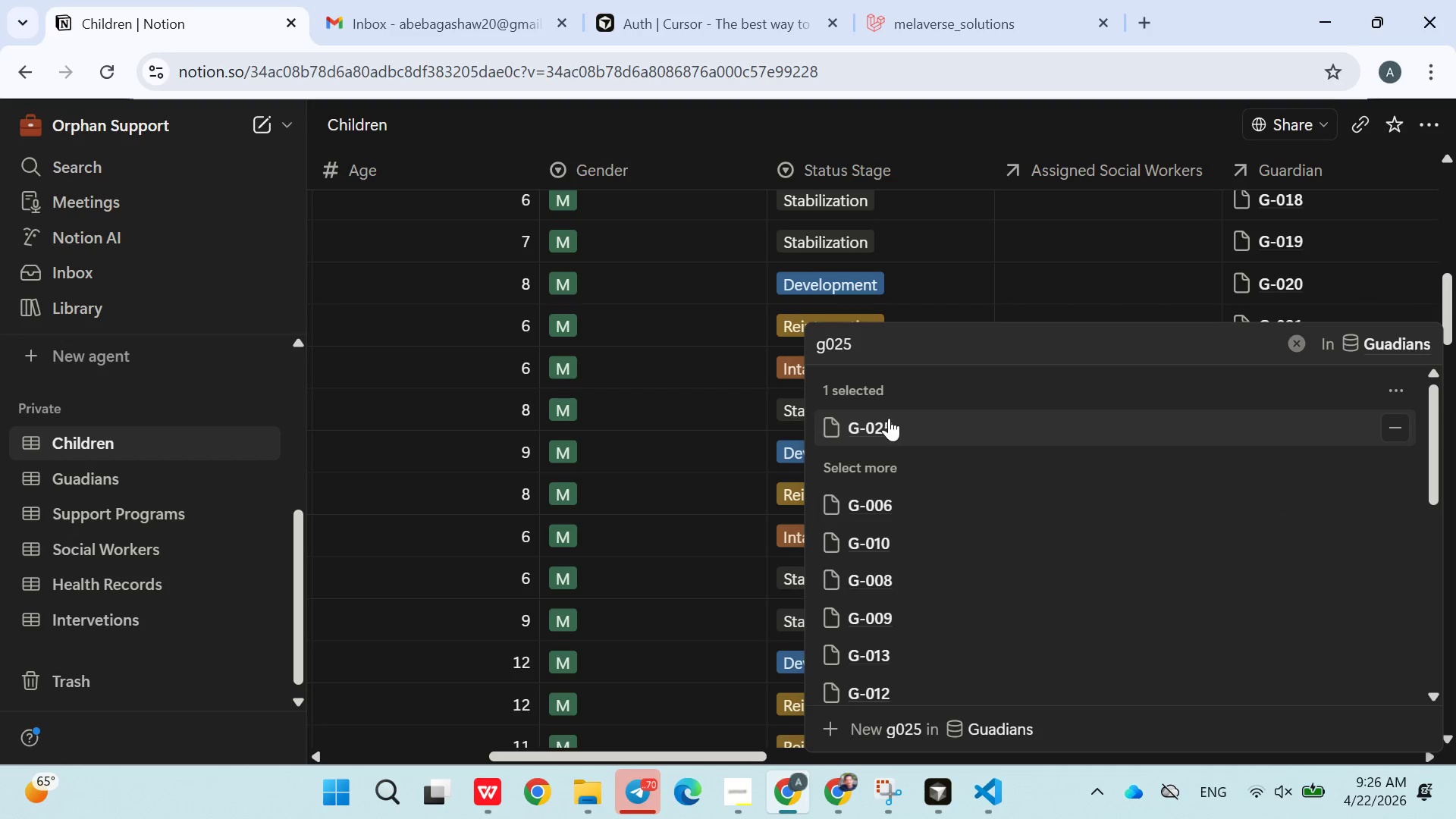 
left_click([927, 288])
 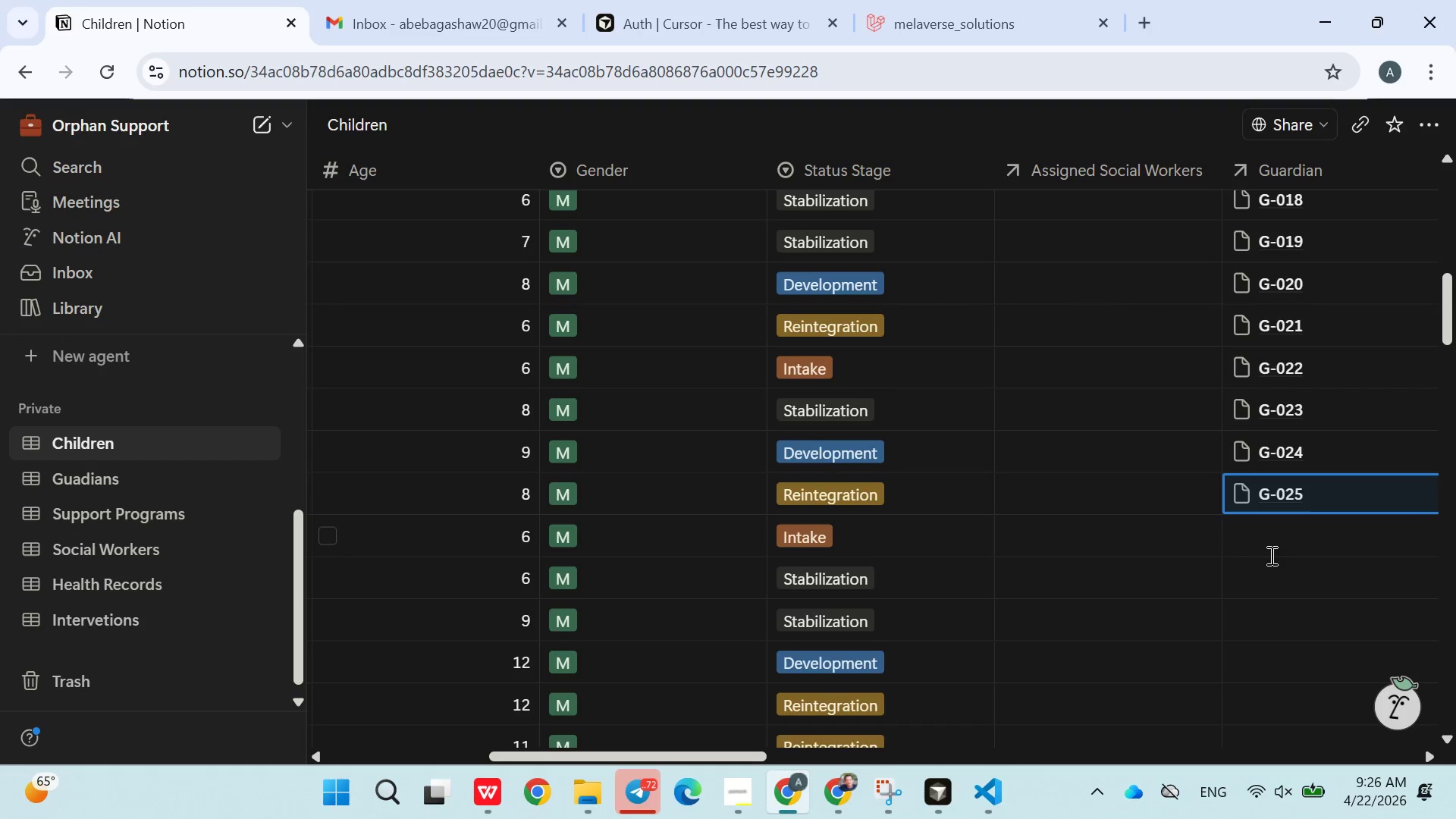 
left_click([1275, 553])
 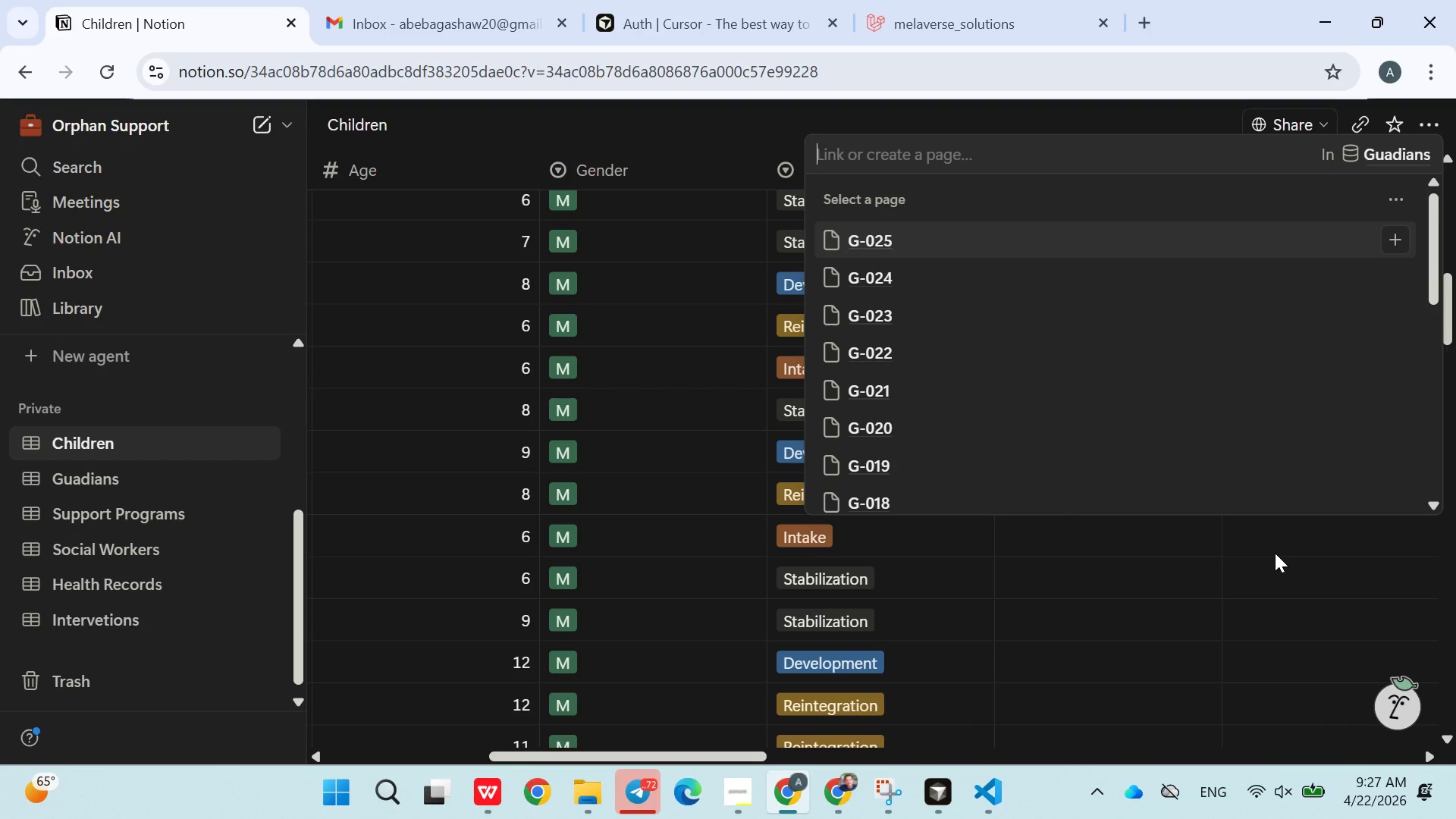 
type(g0226)
 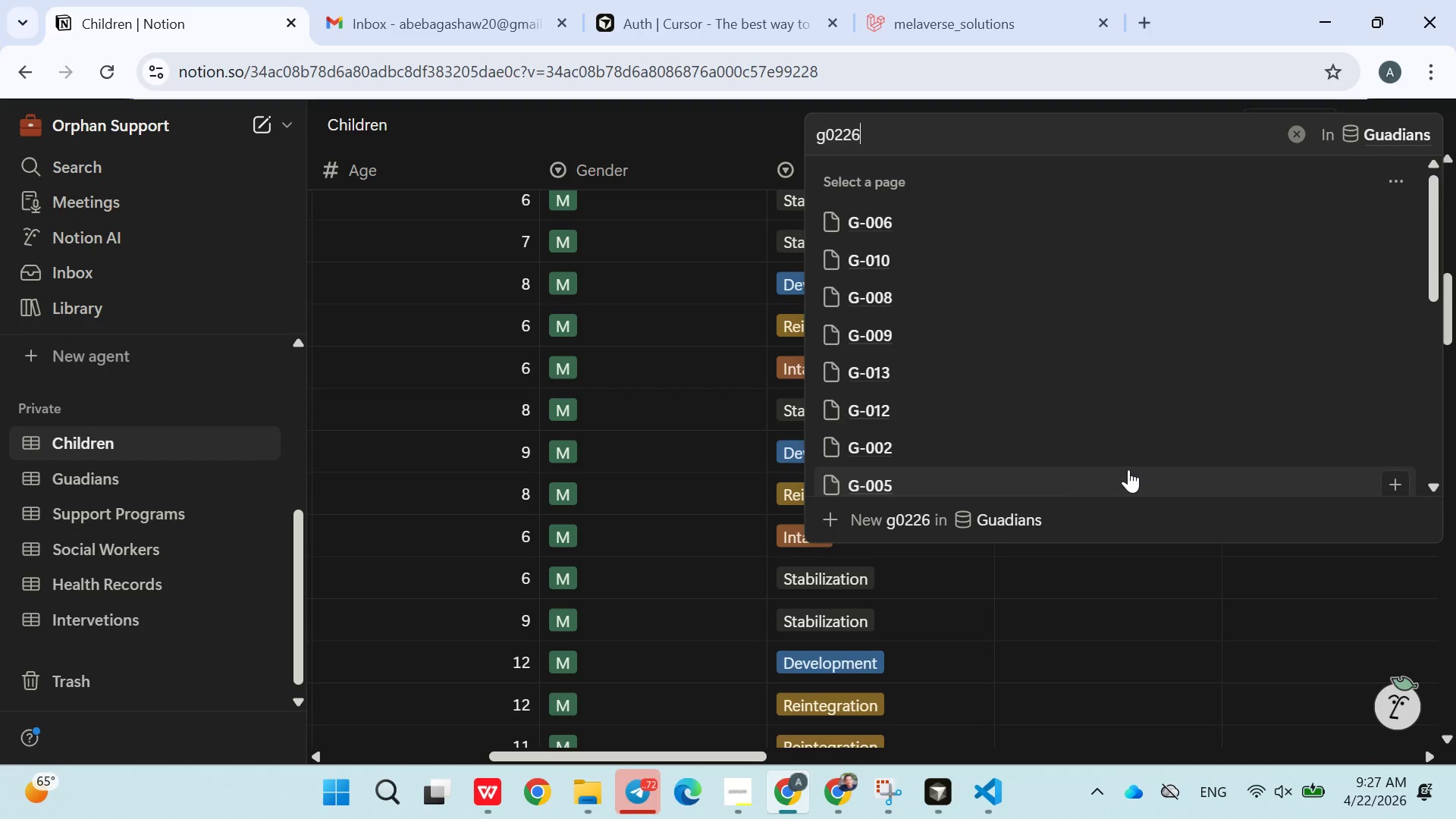 
key(Backspace)
 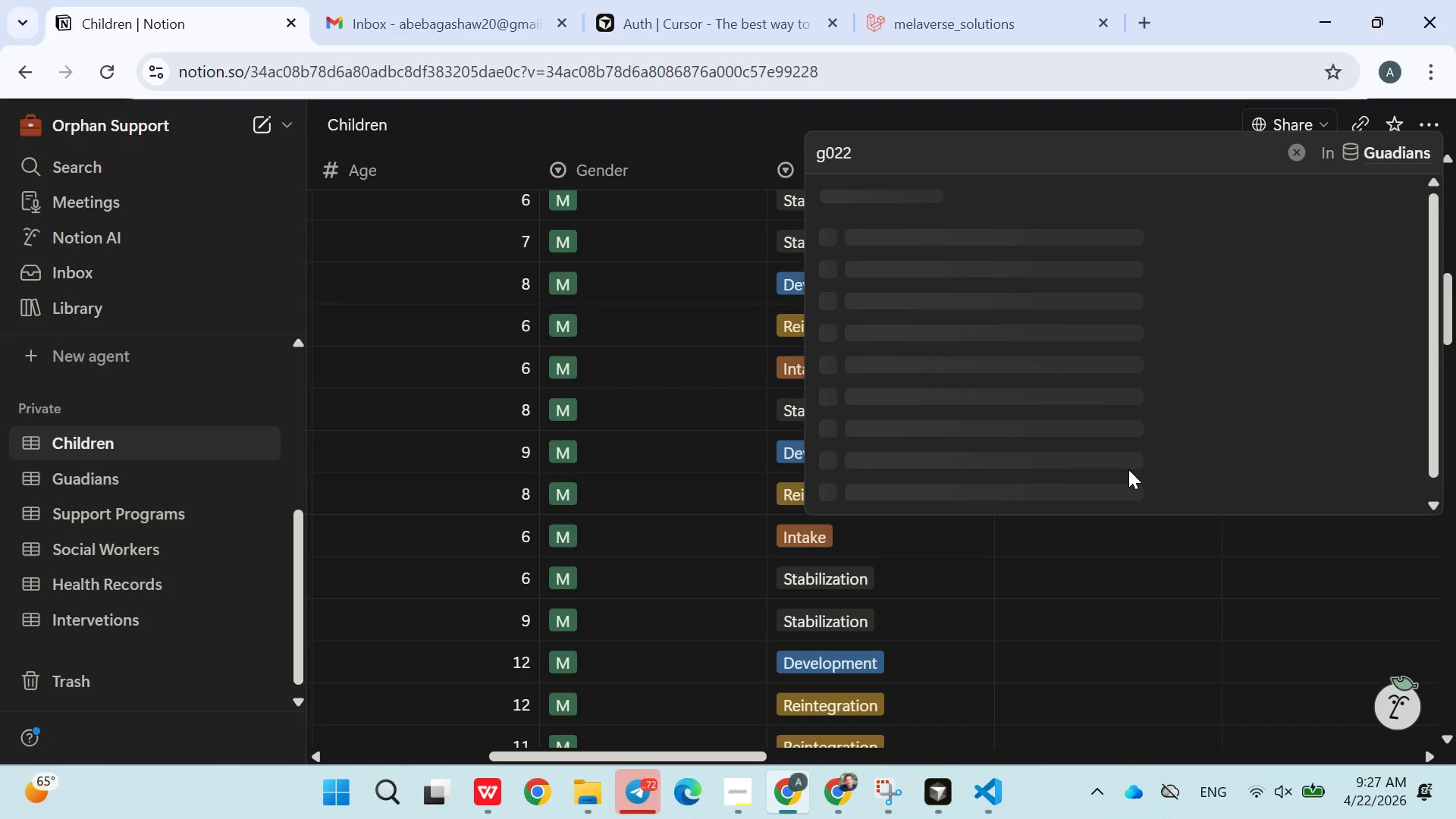 
key(Backspace)
 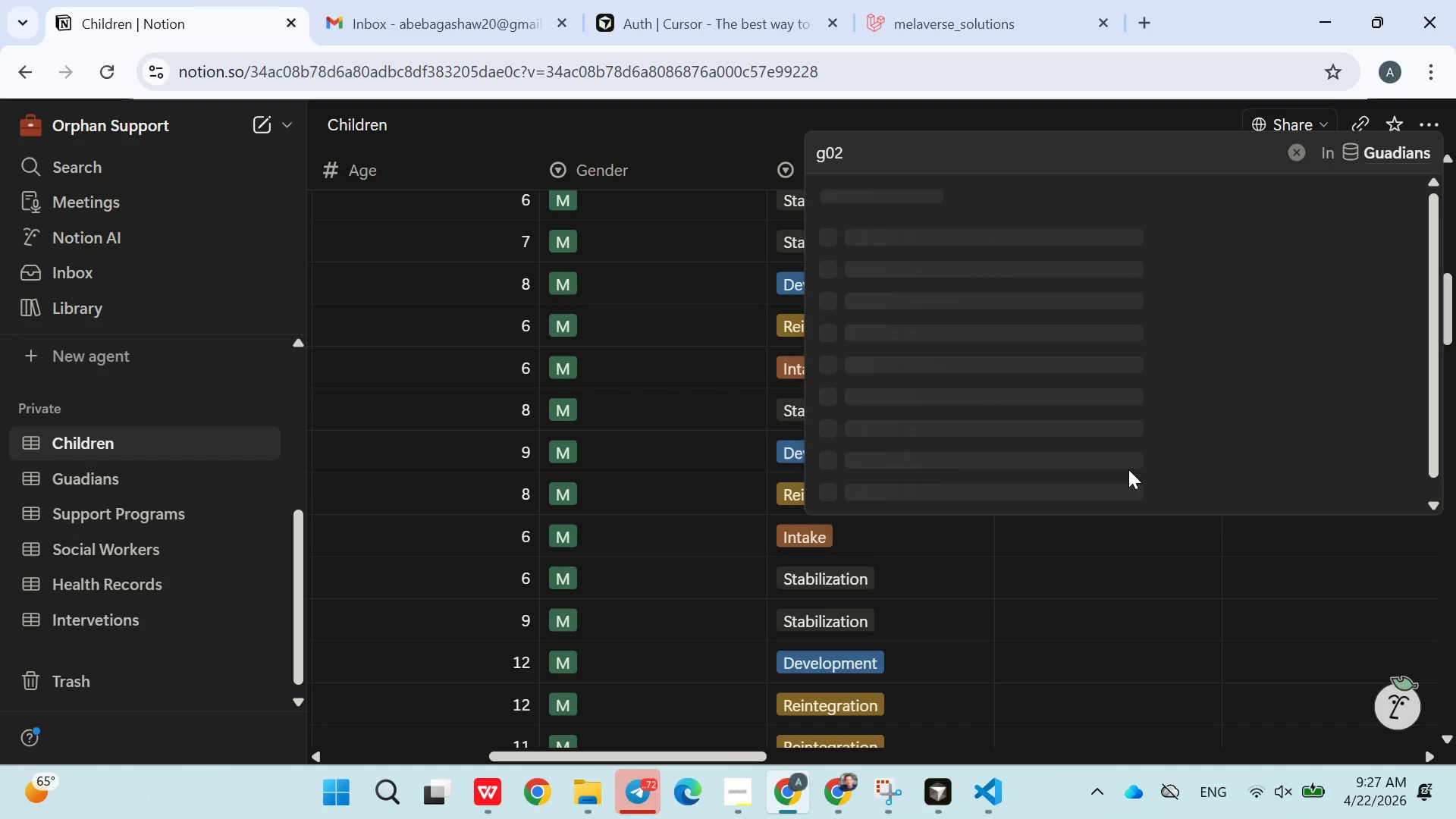 
key(6)
 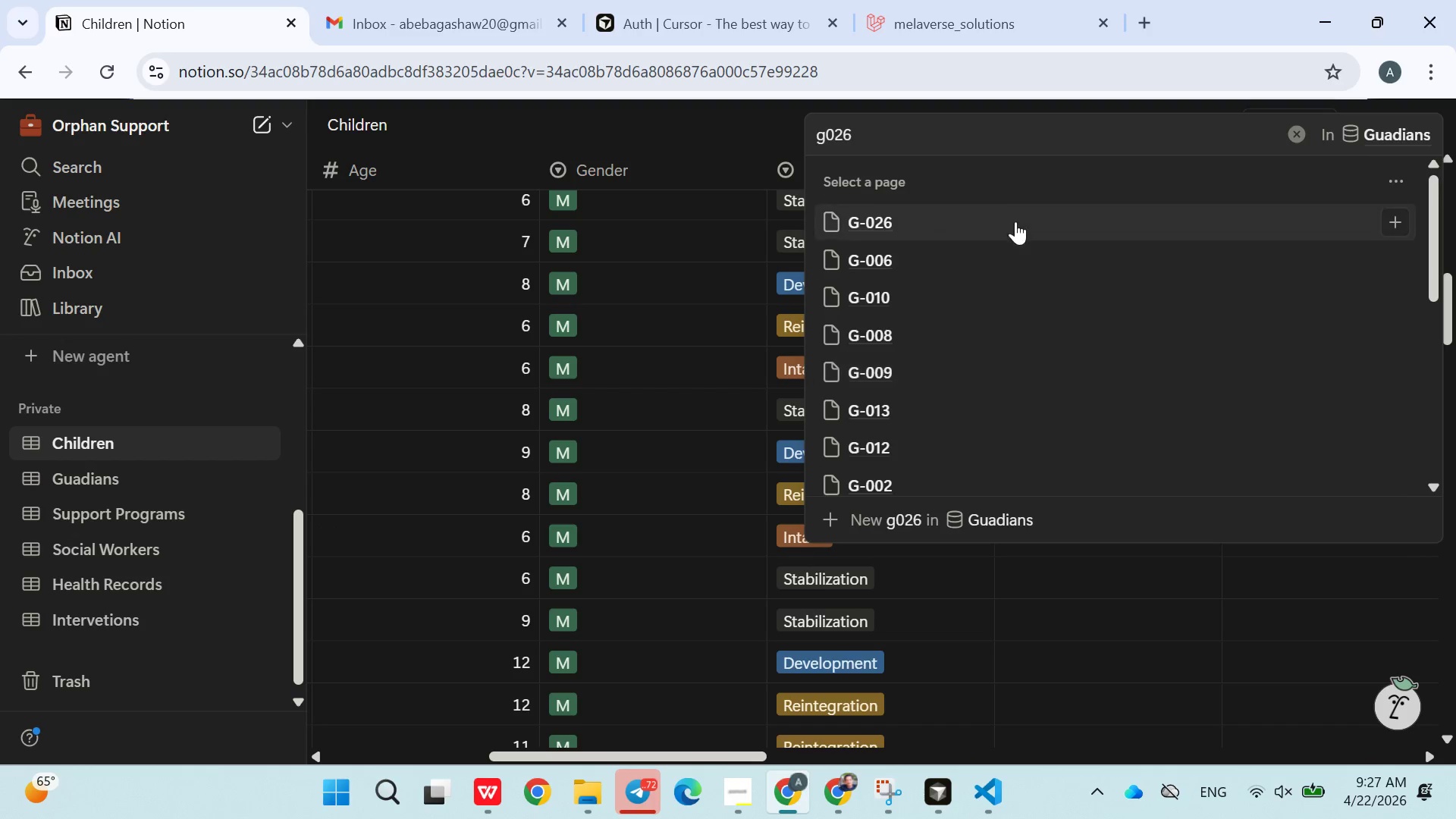 
left_click([916, 227])
 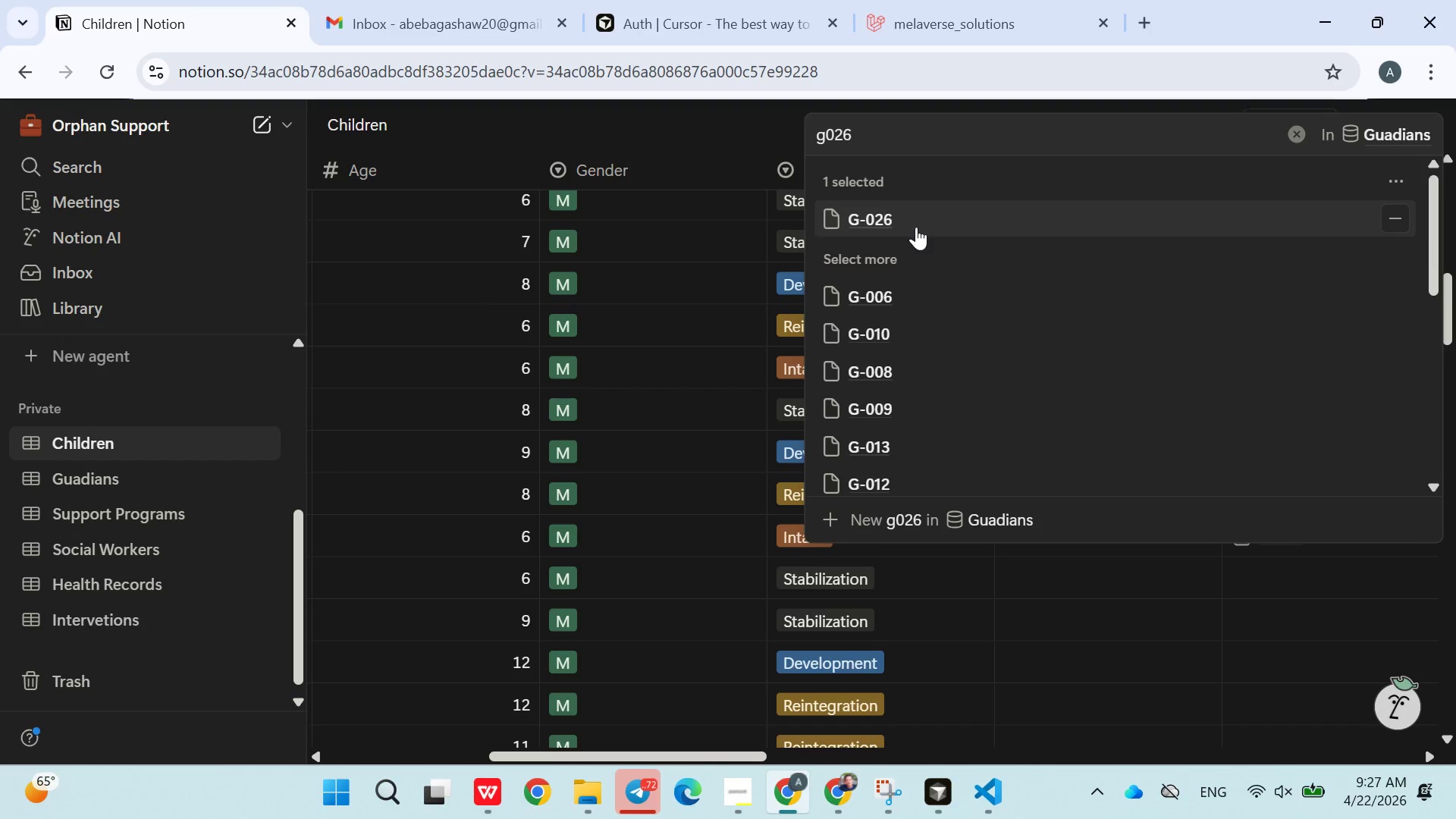 
left_click([985, 551])
 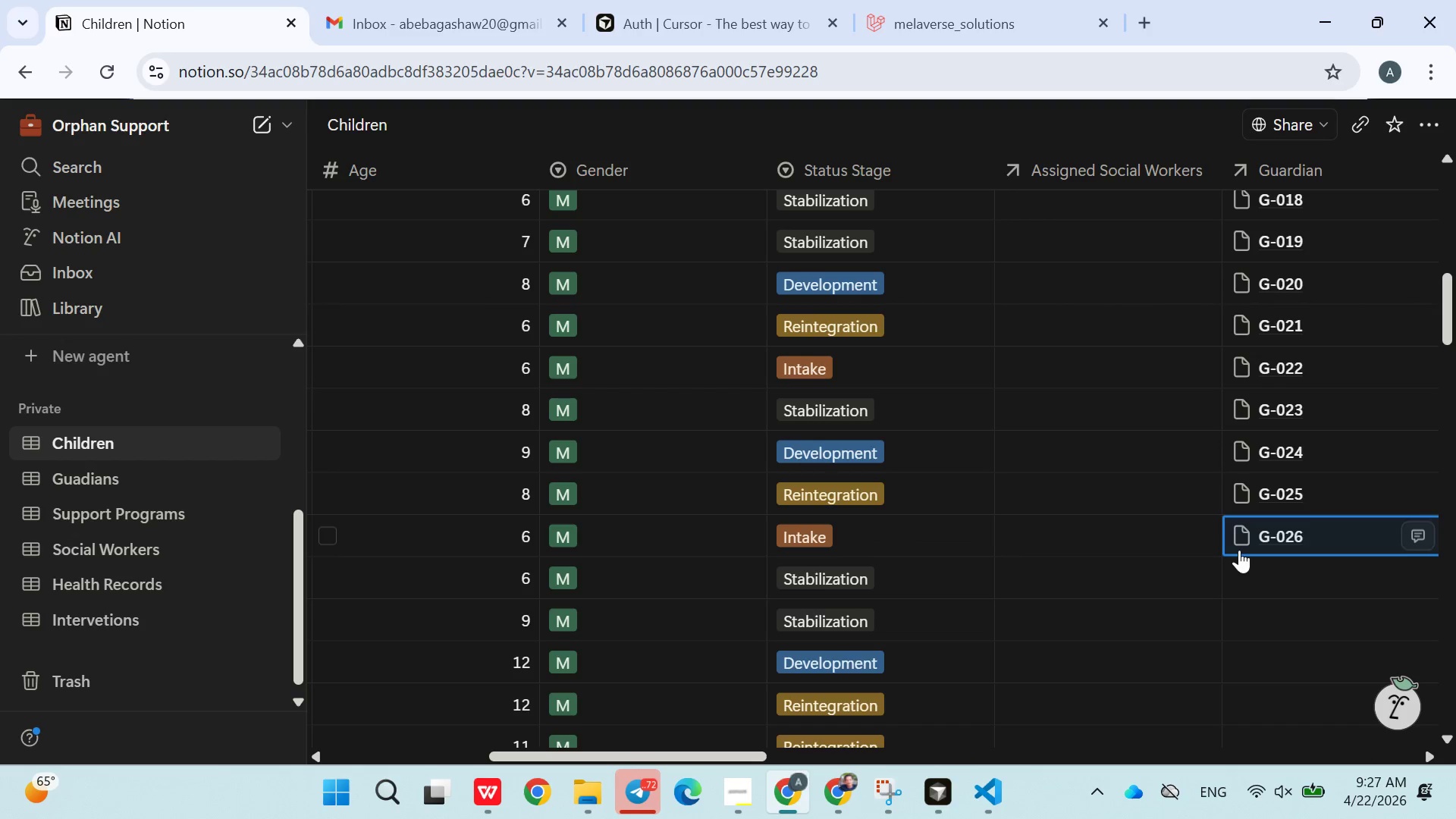 
left_click([1299, 575])
 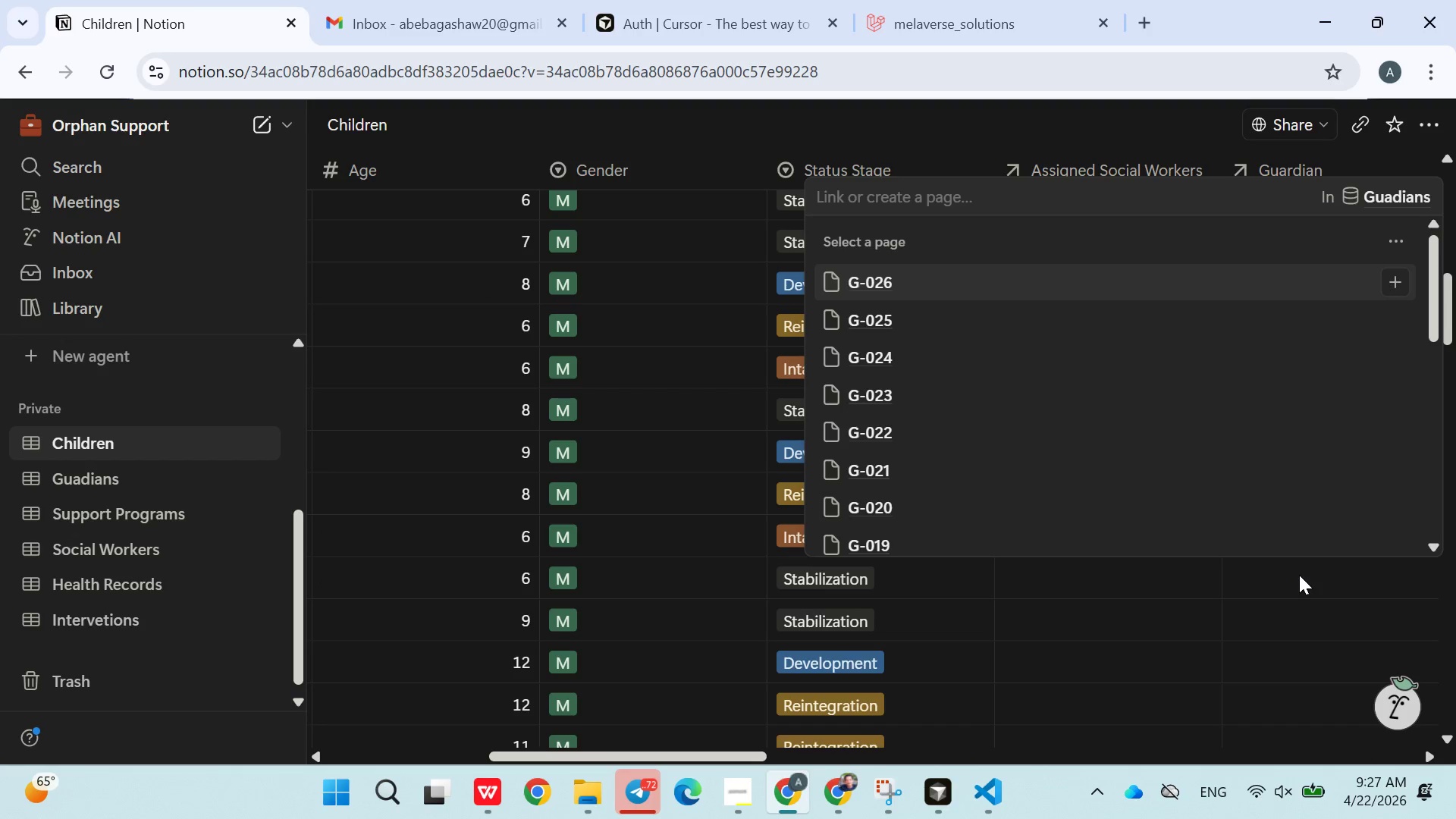 
type(g027)
 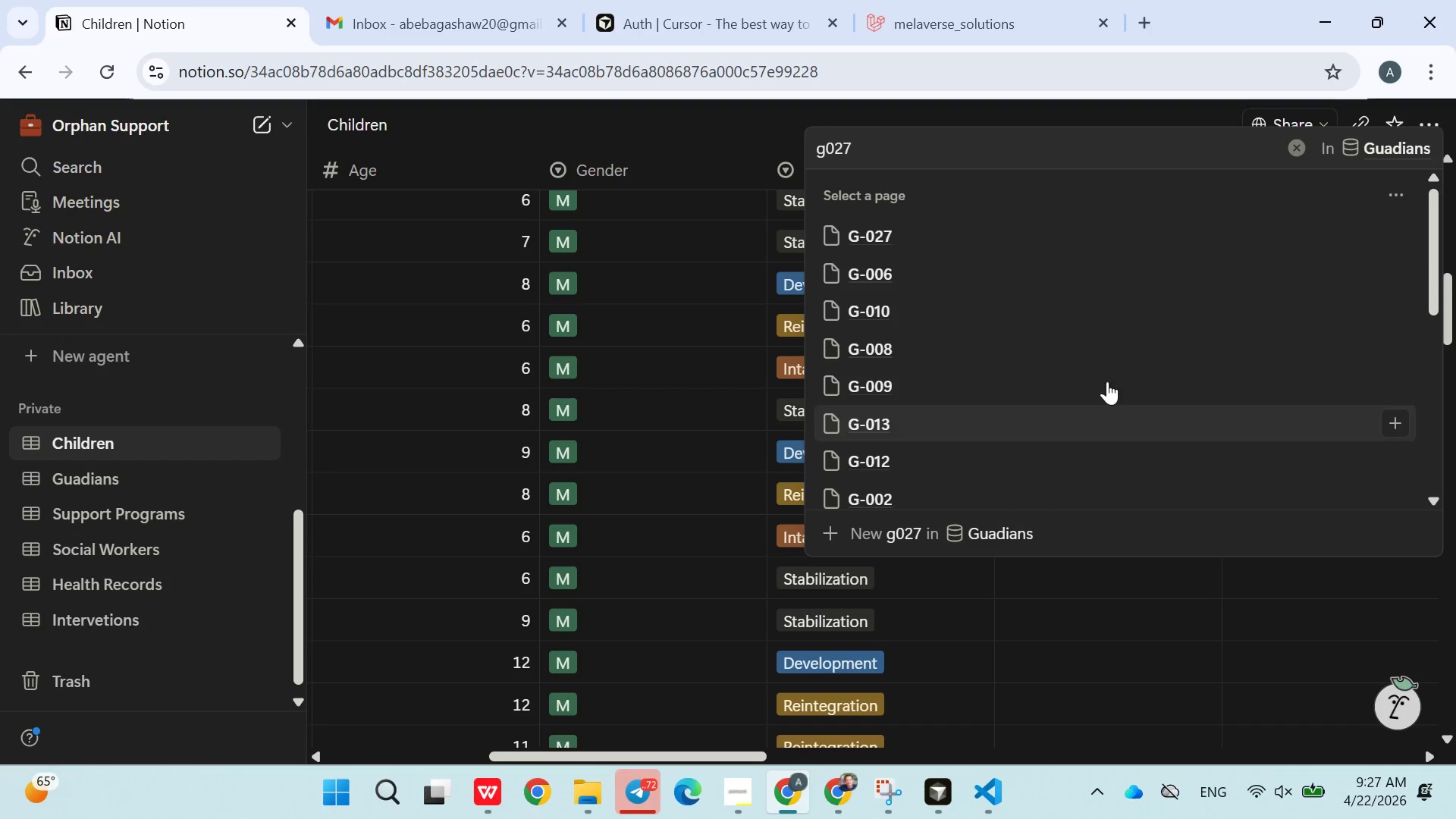 
left_click([932, 230])
 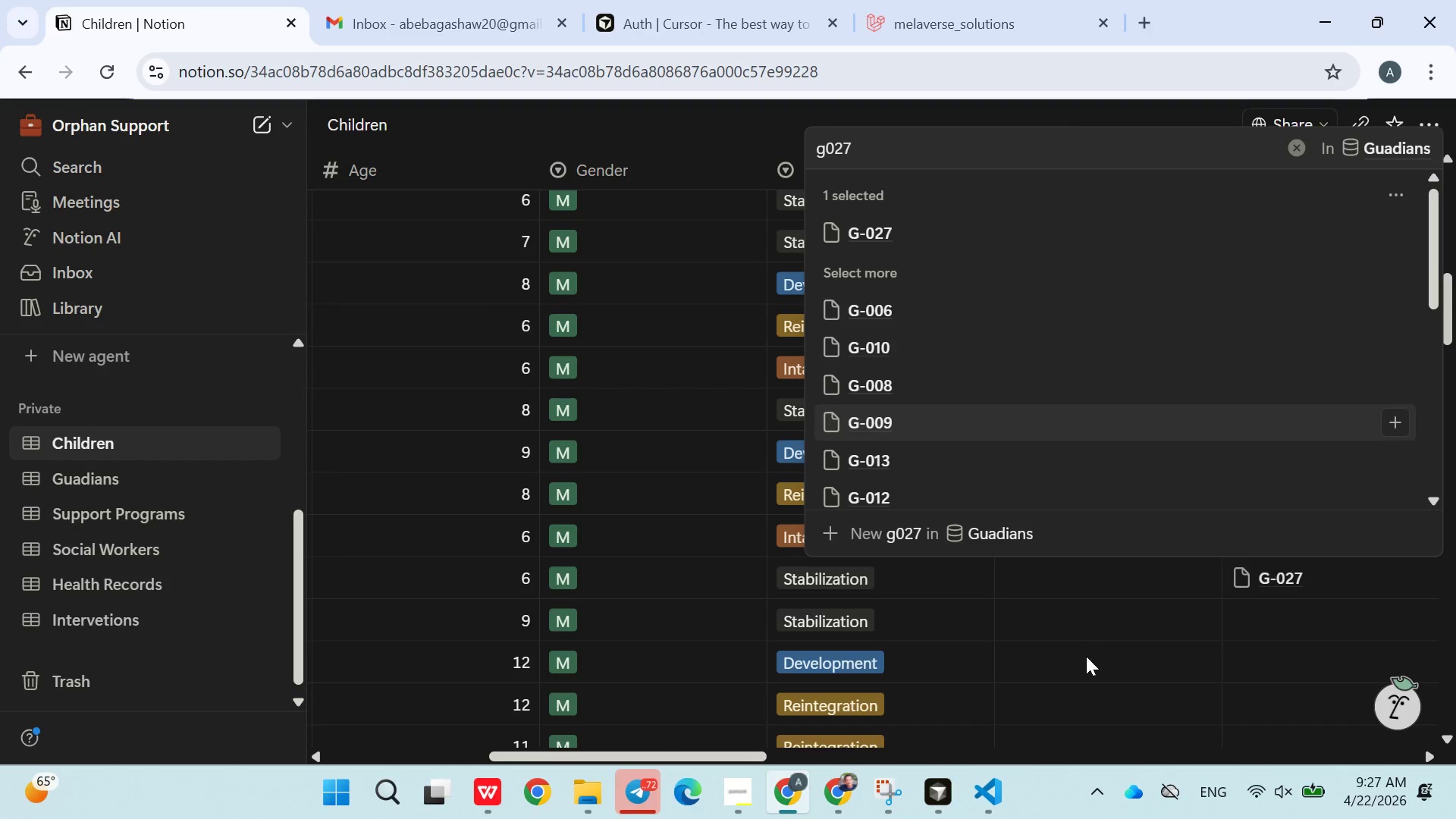 
left_click([1087, 661])
 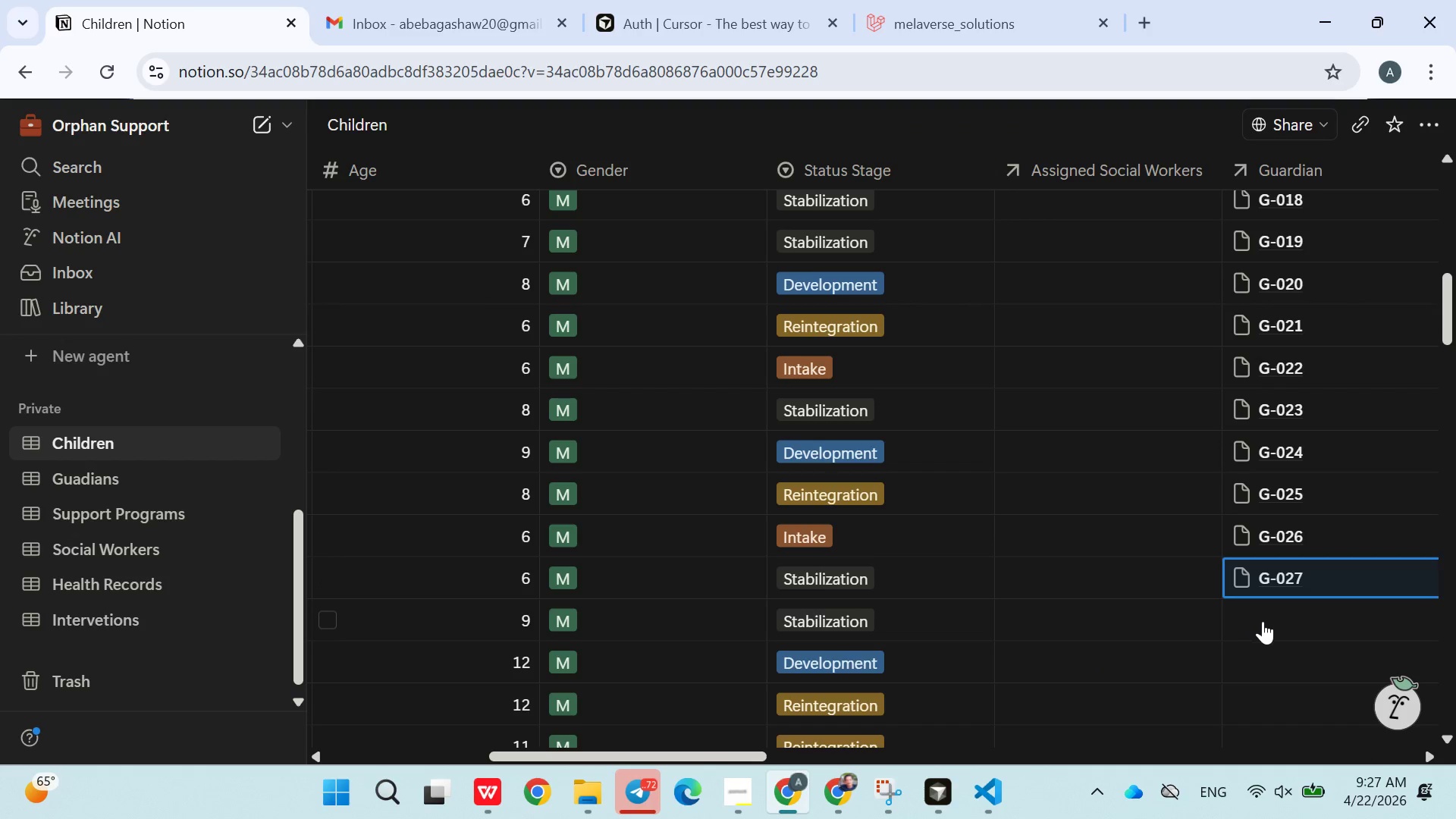 
left_click([1266, 623])
 